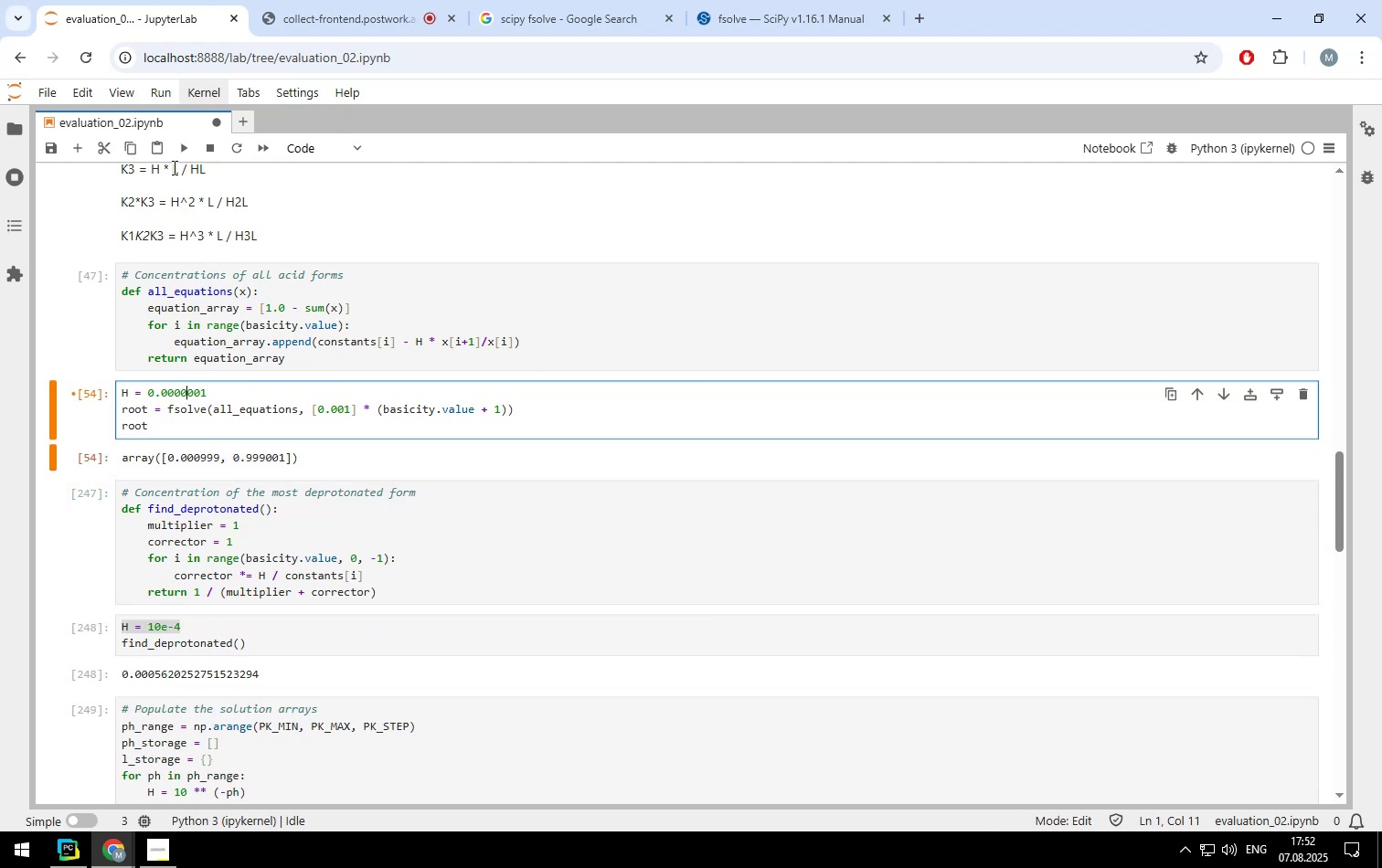 
left_click([182, 148])
 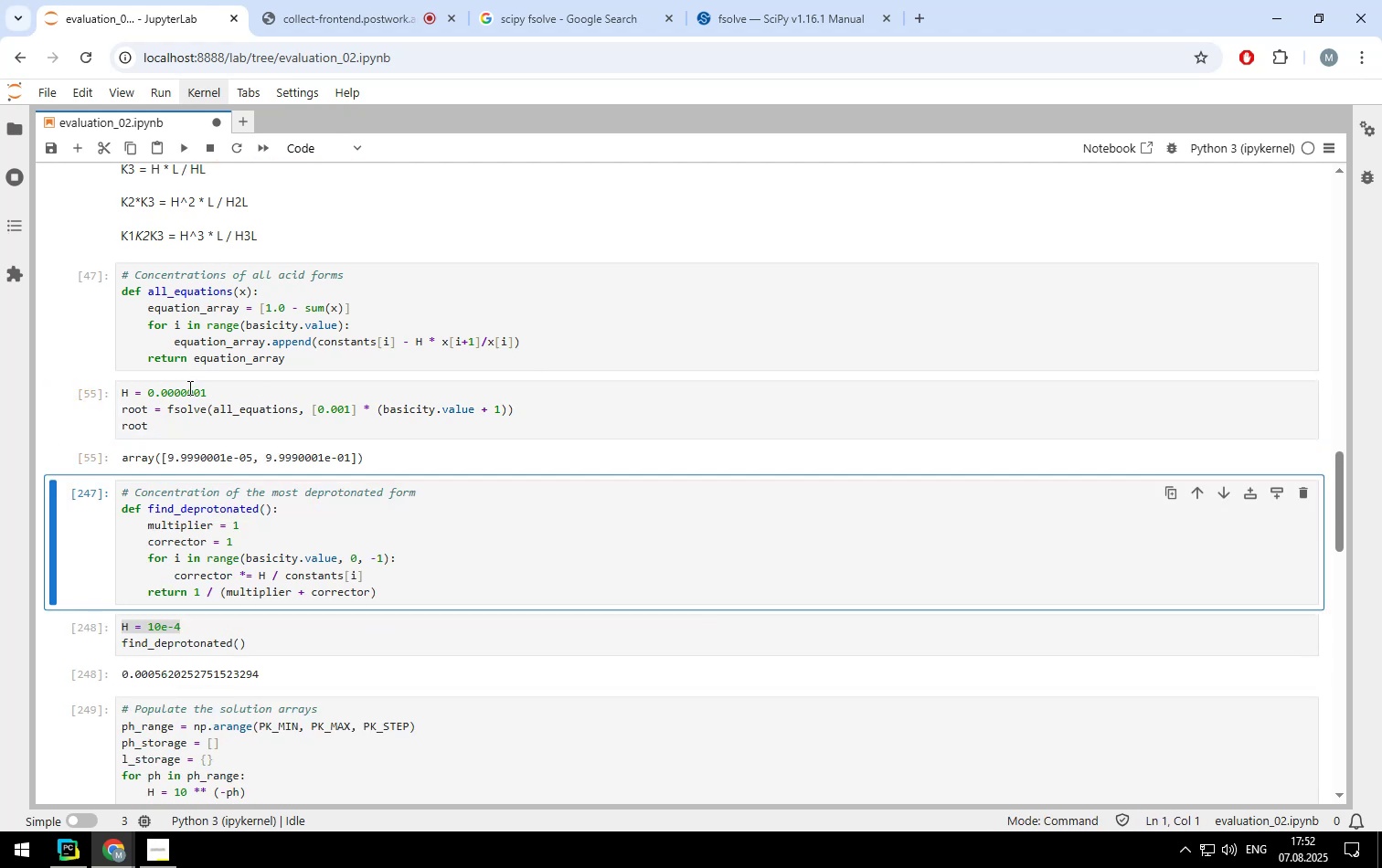 
left_click([188, 387])
 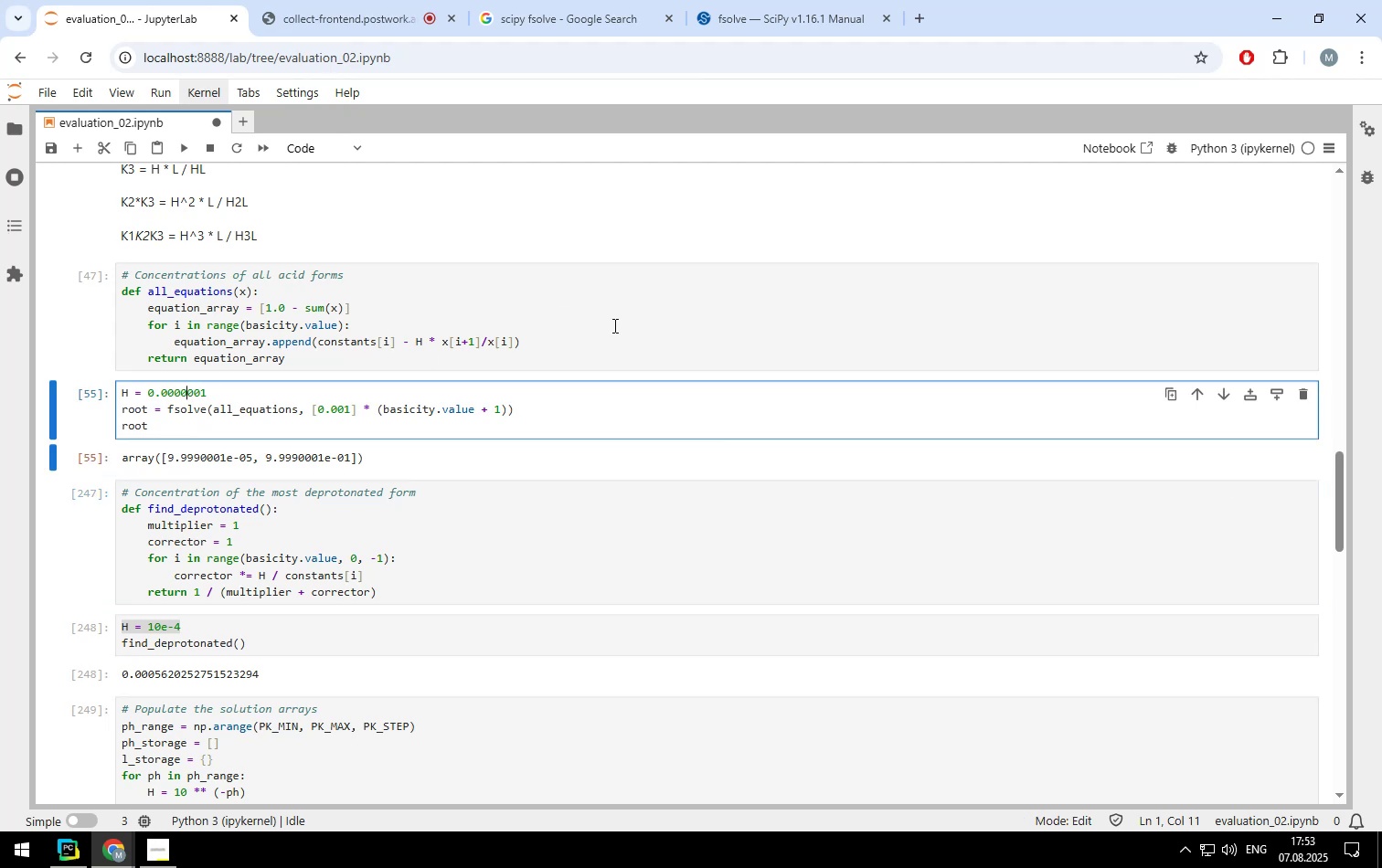 
key(0)
 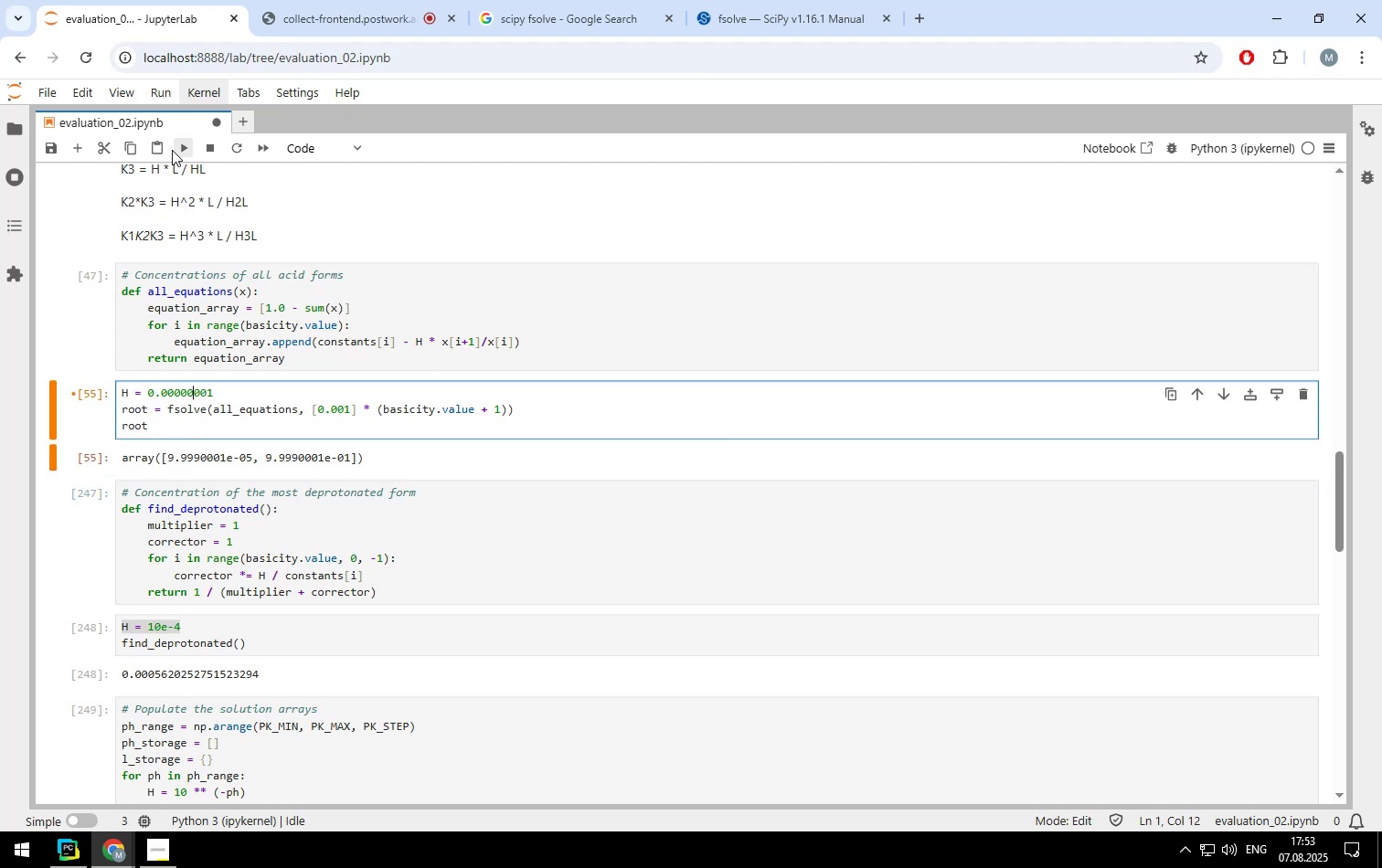 
left_click([175, 149])
 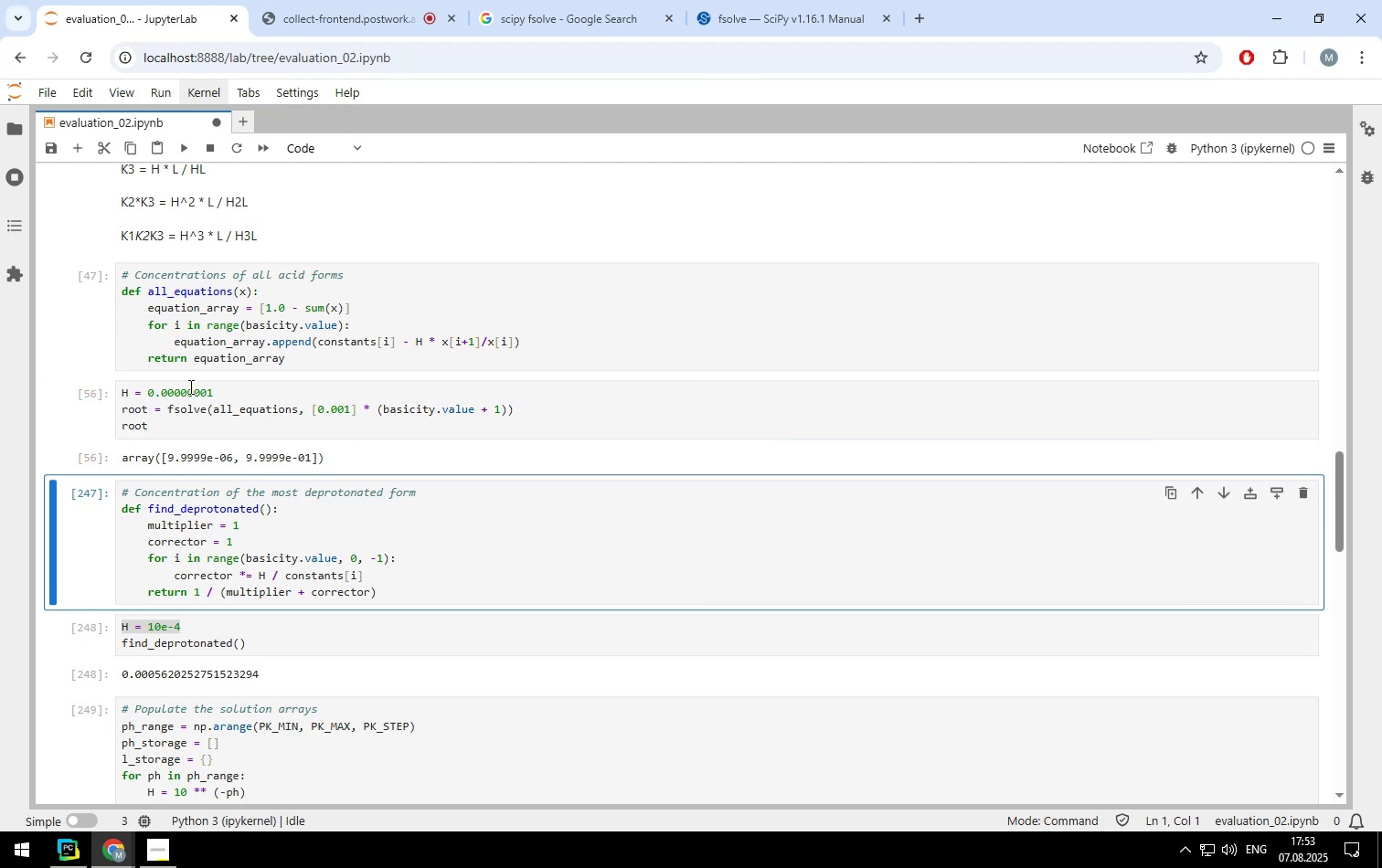 
left_click([193, 391])
 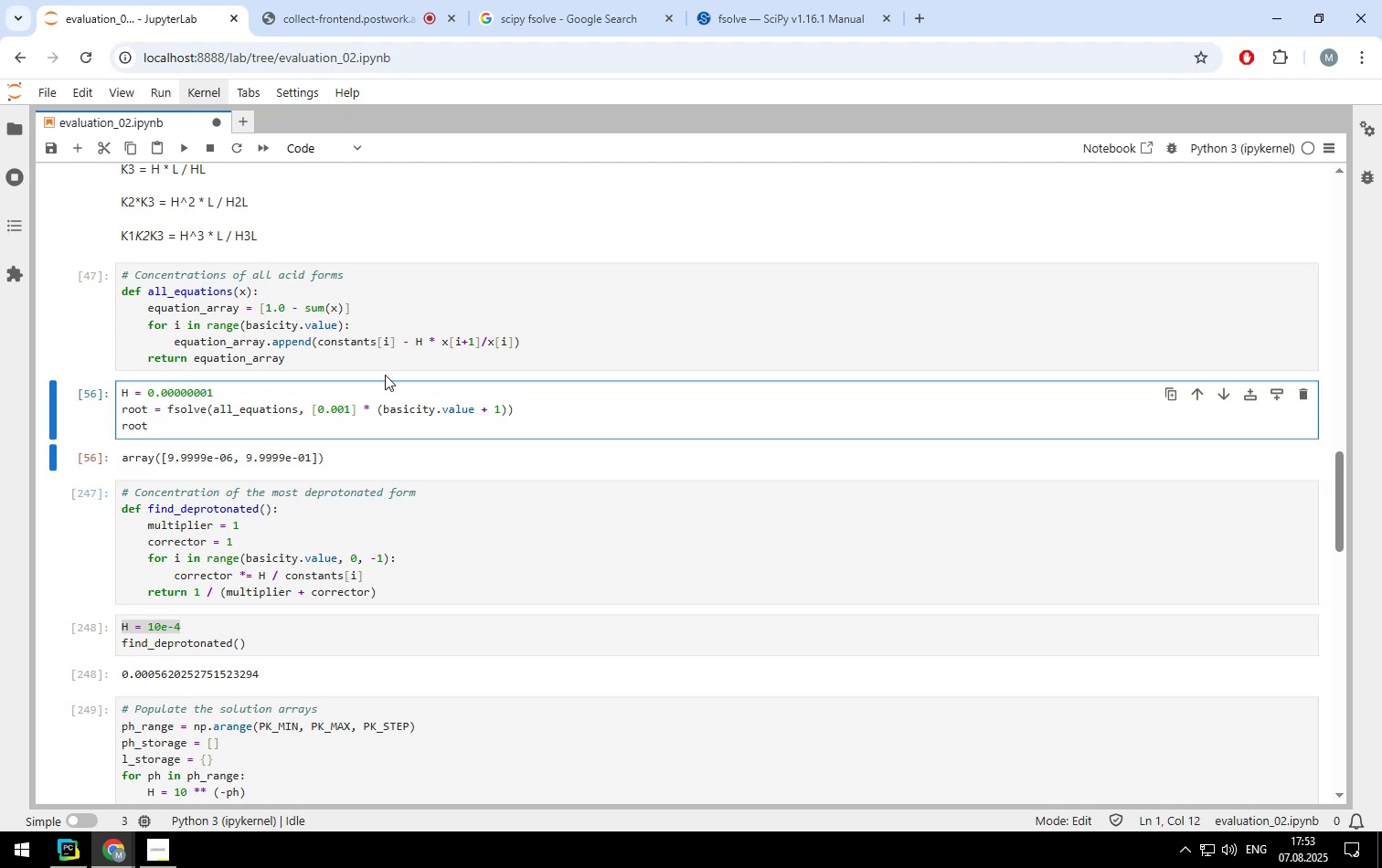 
key(0)
 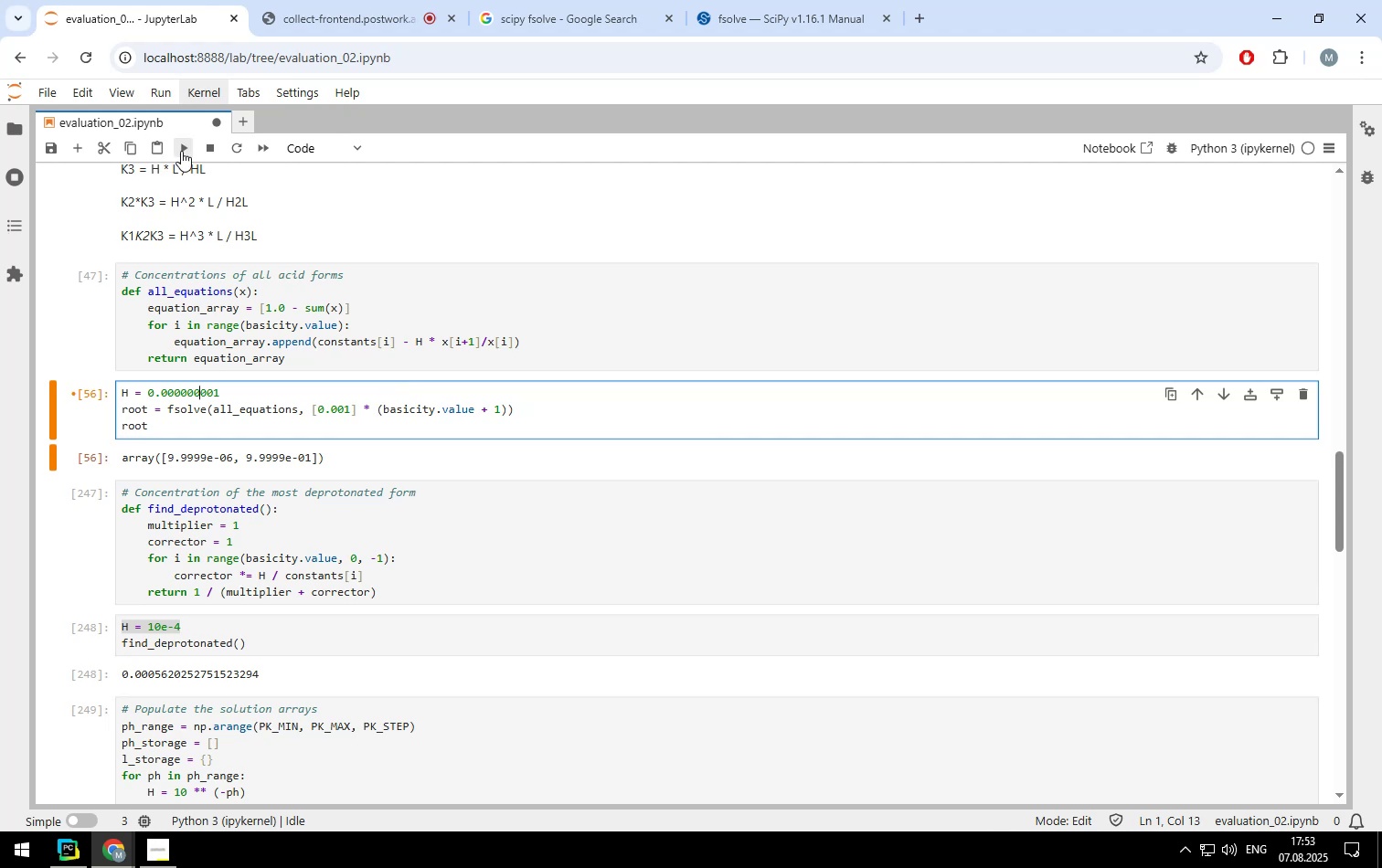 
left_click([182, 151])
 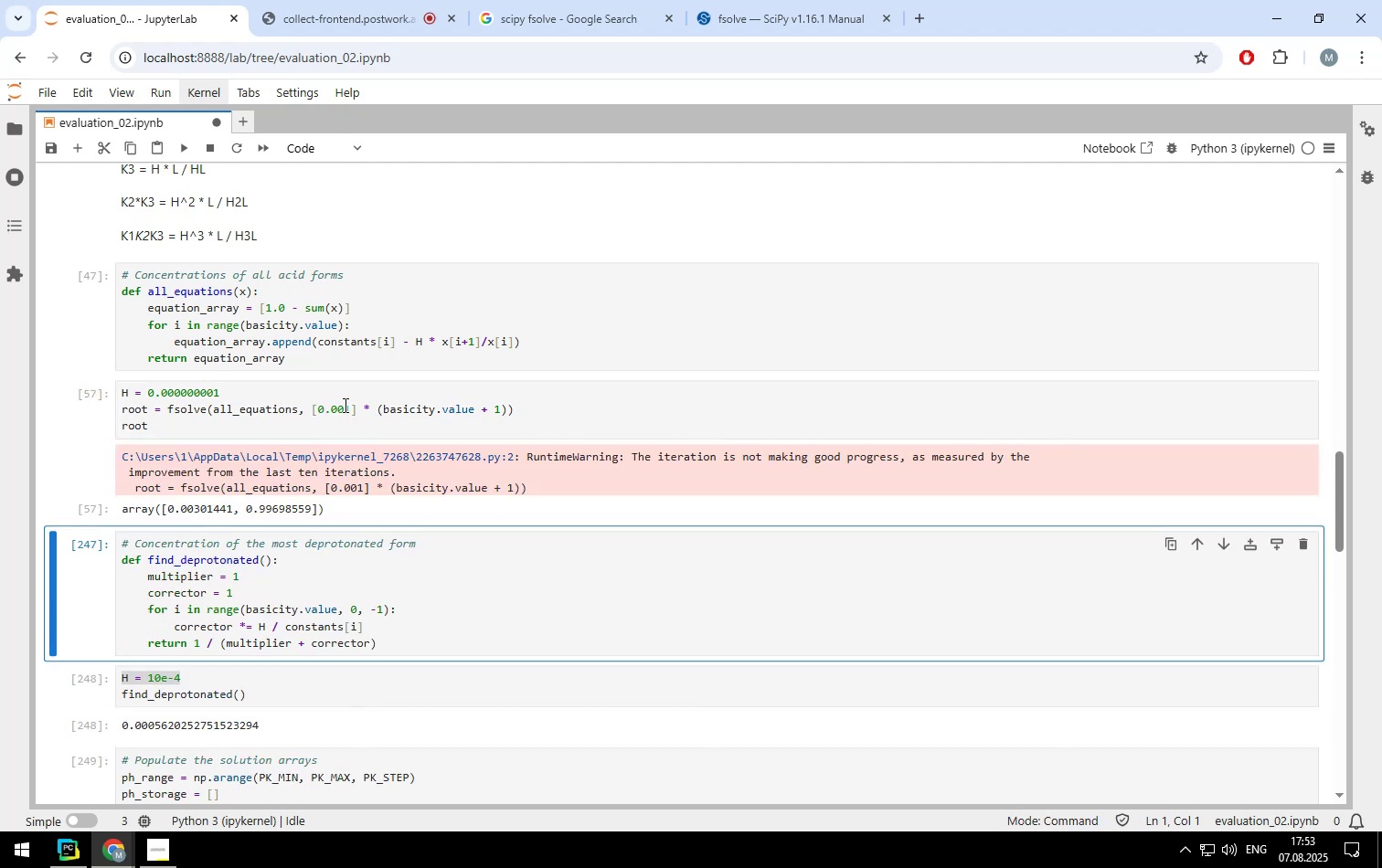 
left_click([342, 405])
 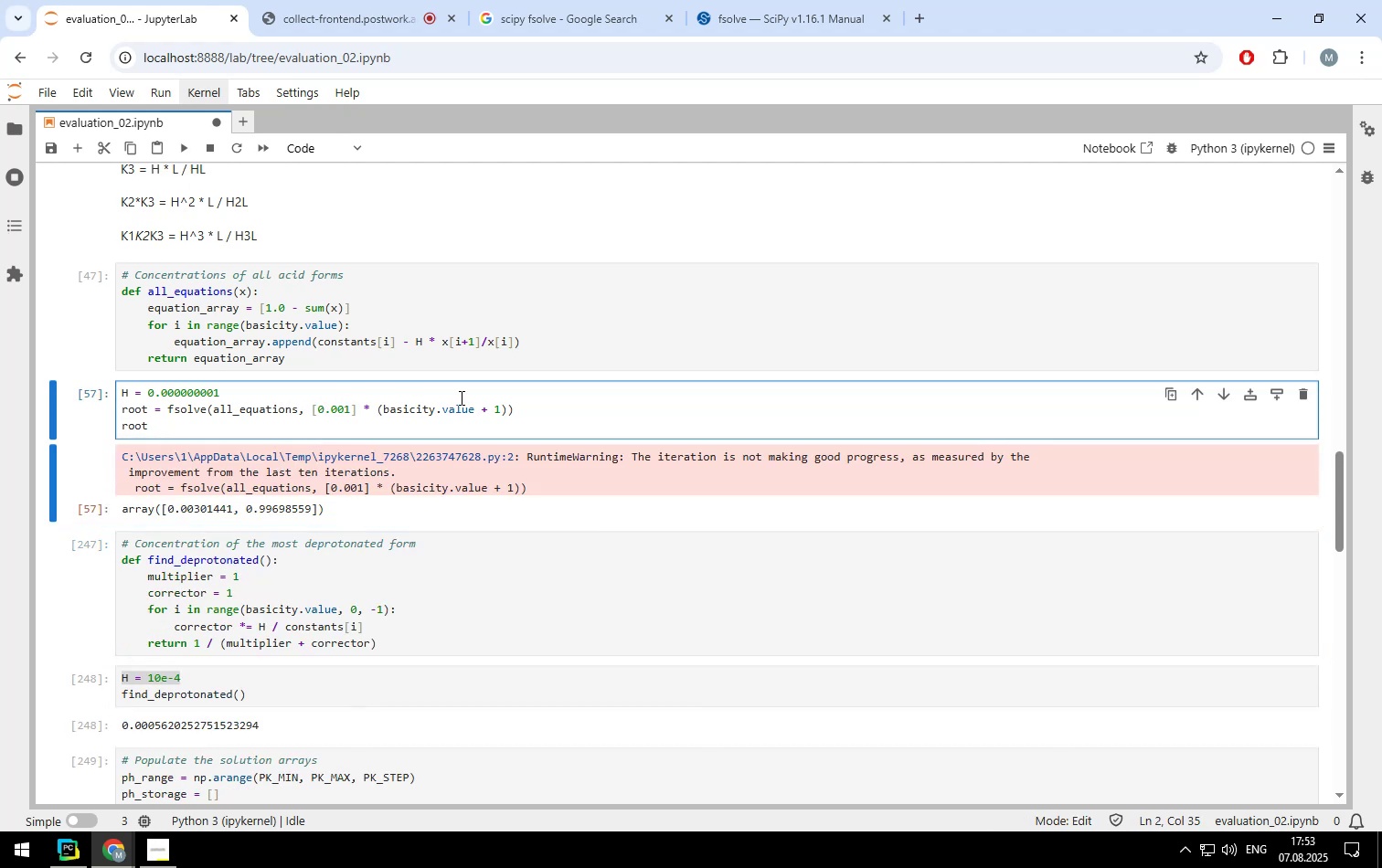 
key(0)
 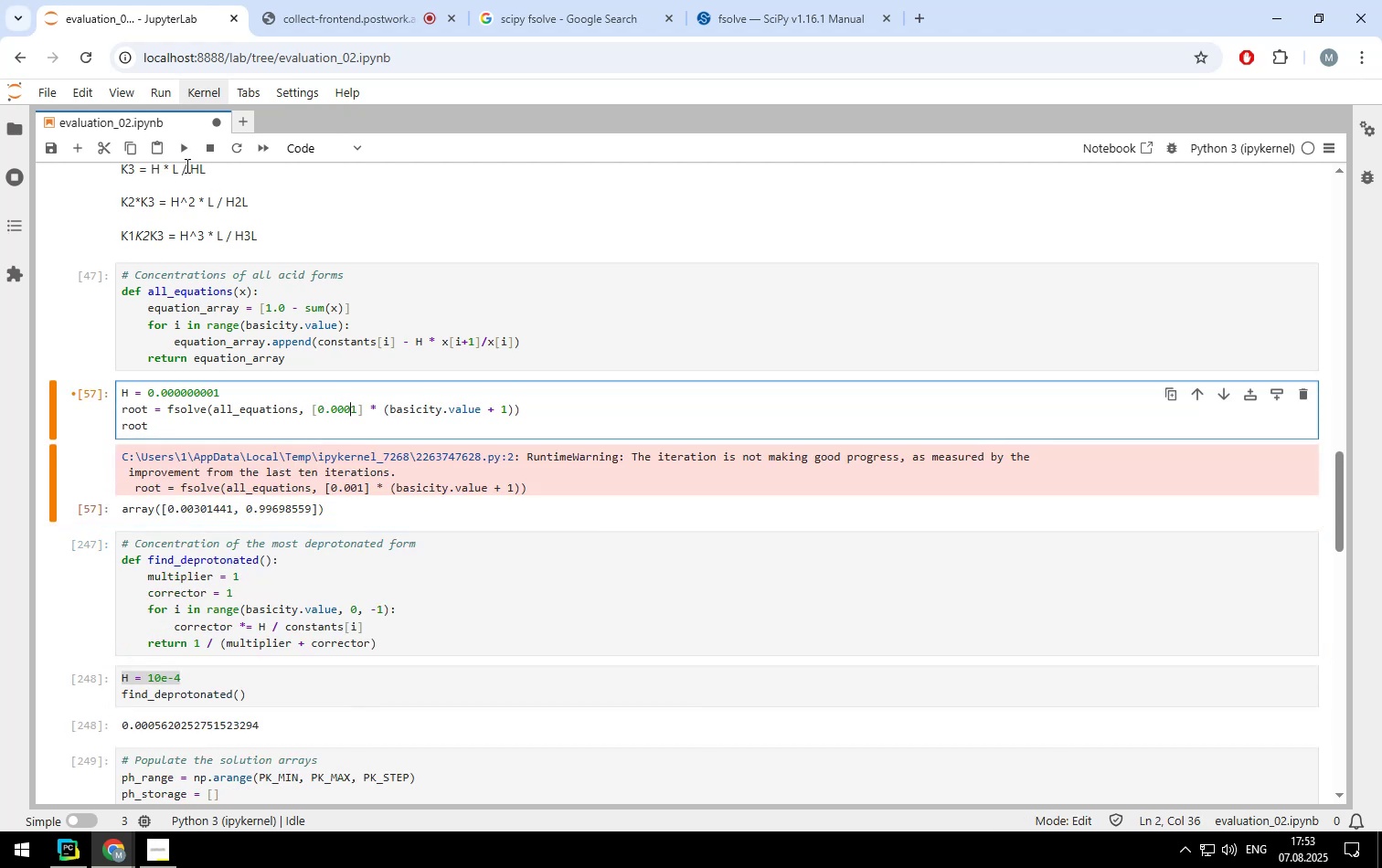 
left_click([185, 153])
 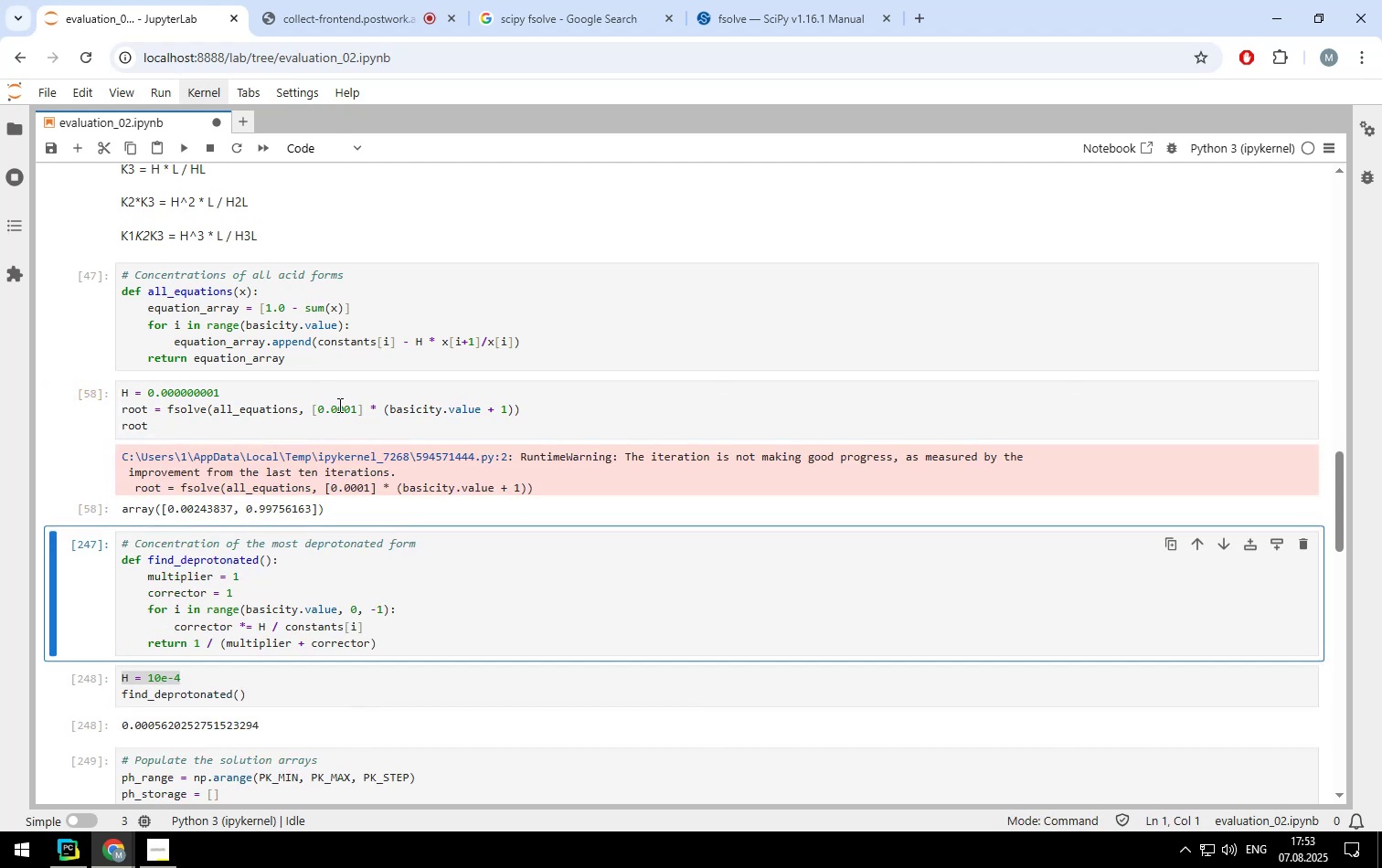 
left_click([343, 408])
 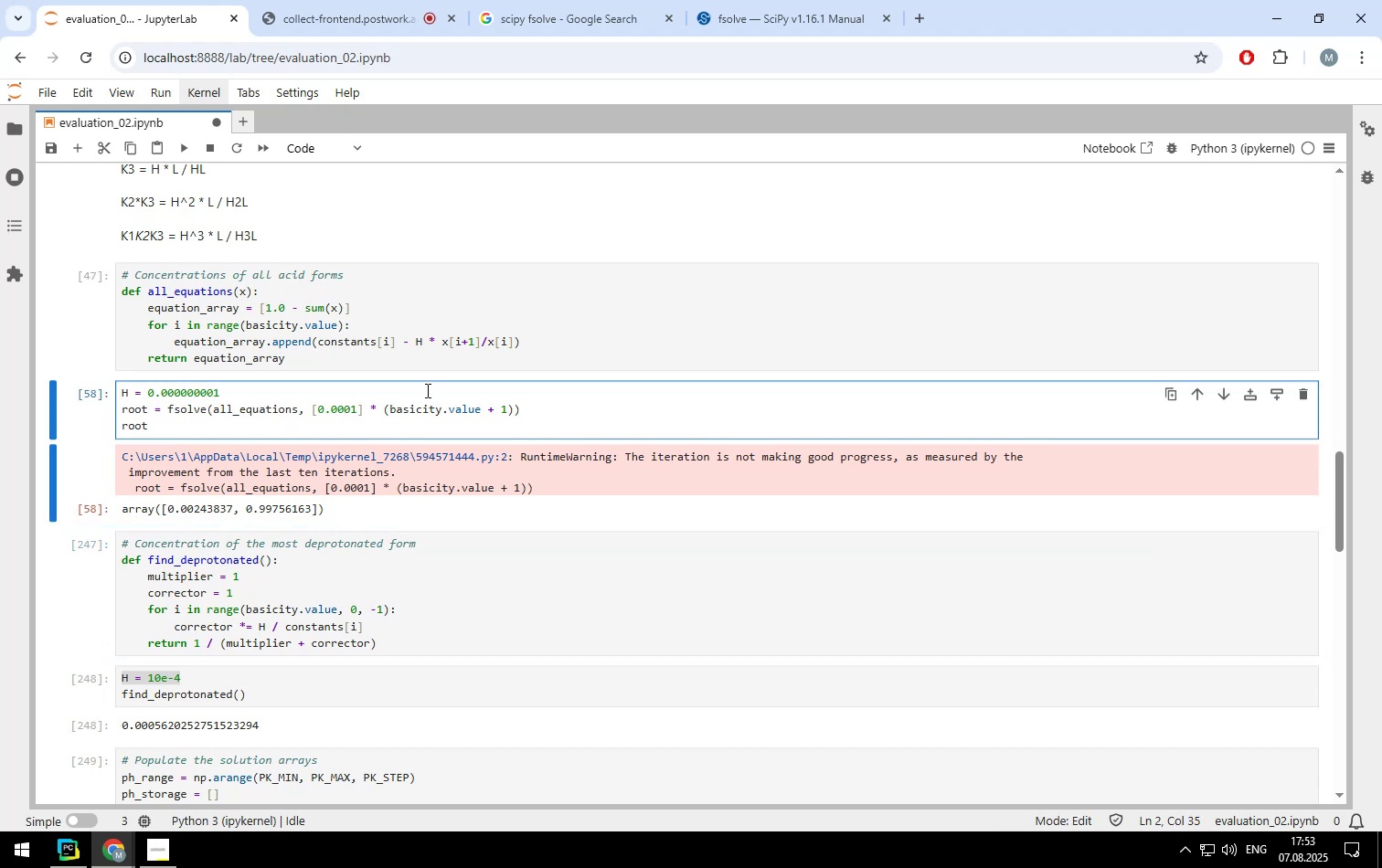 
key(Backspace)
 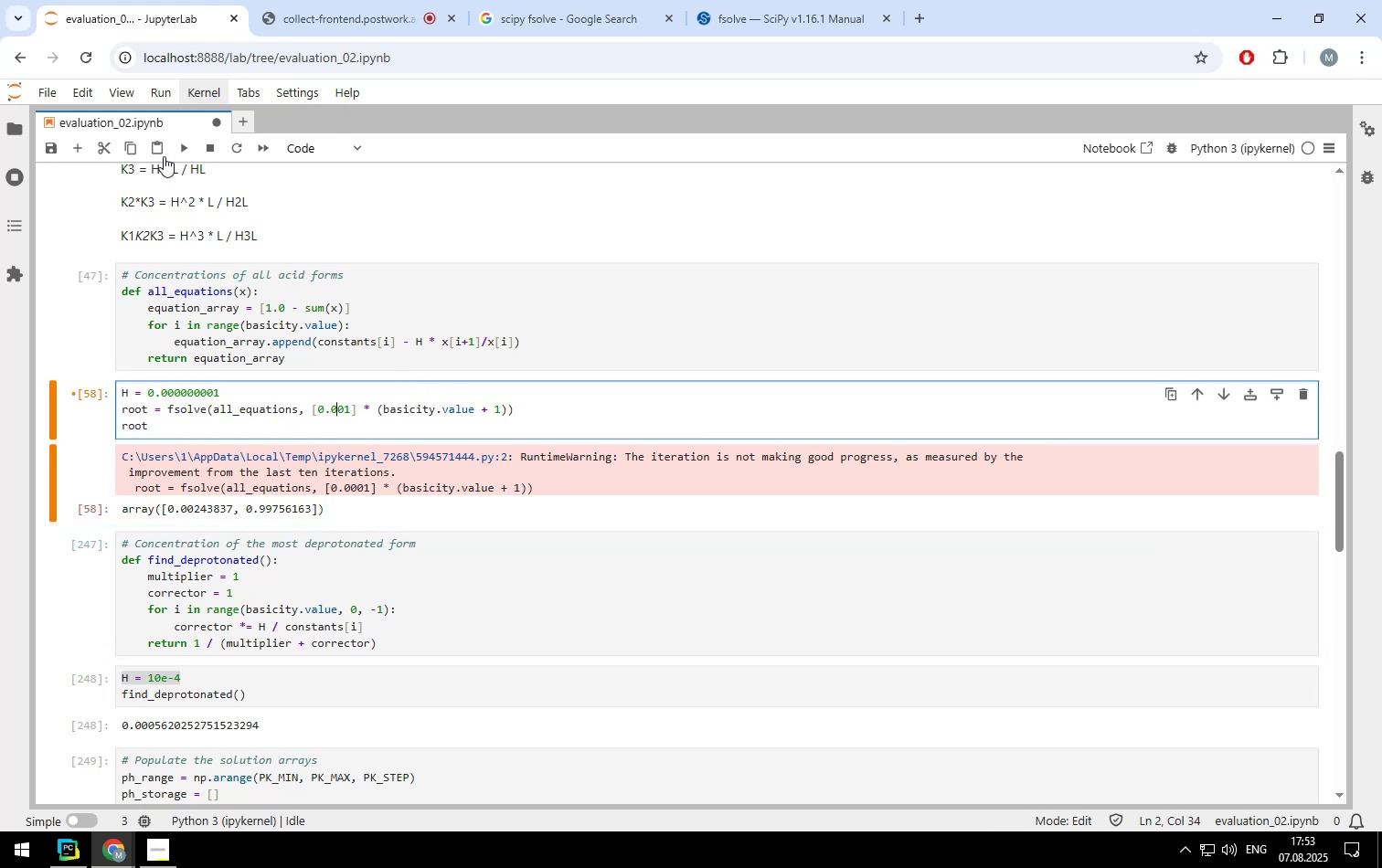 
left_click([176, 153])
 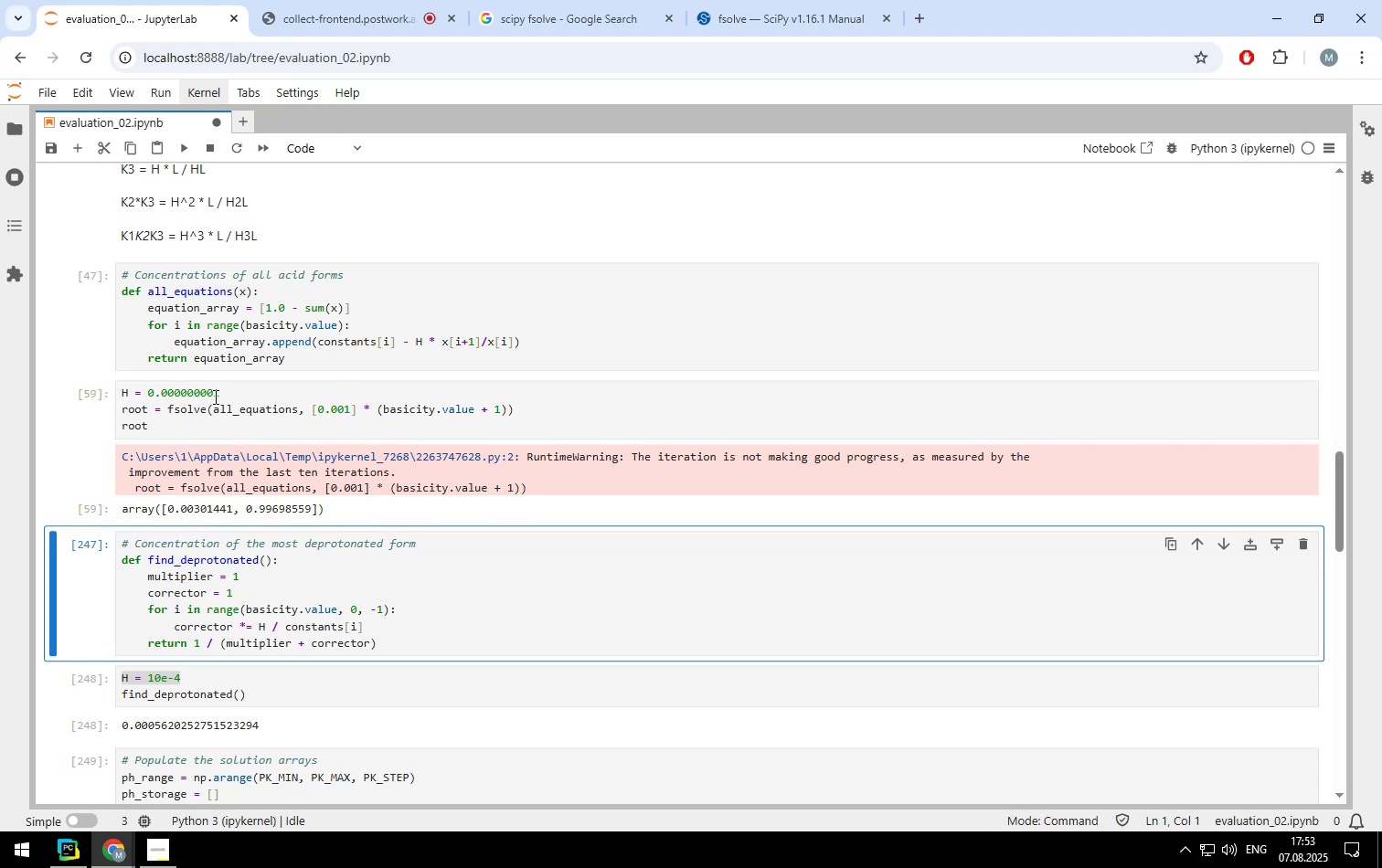 
left_click([197, 387])
 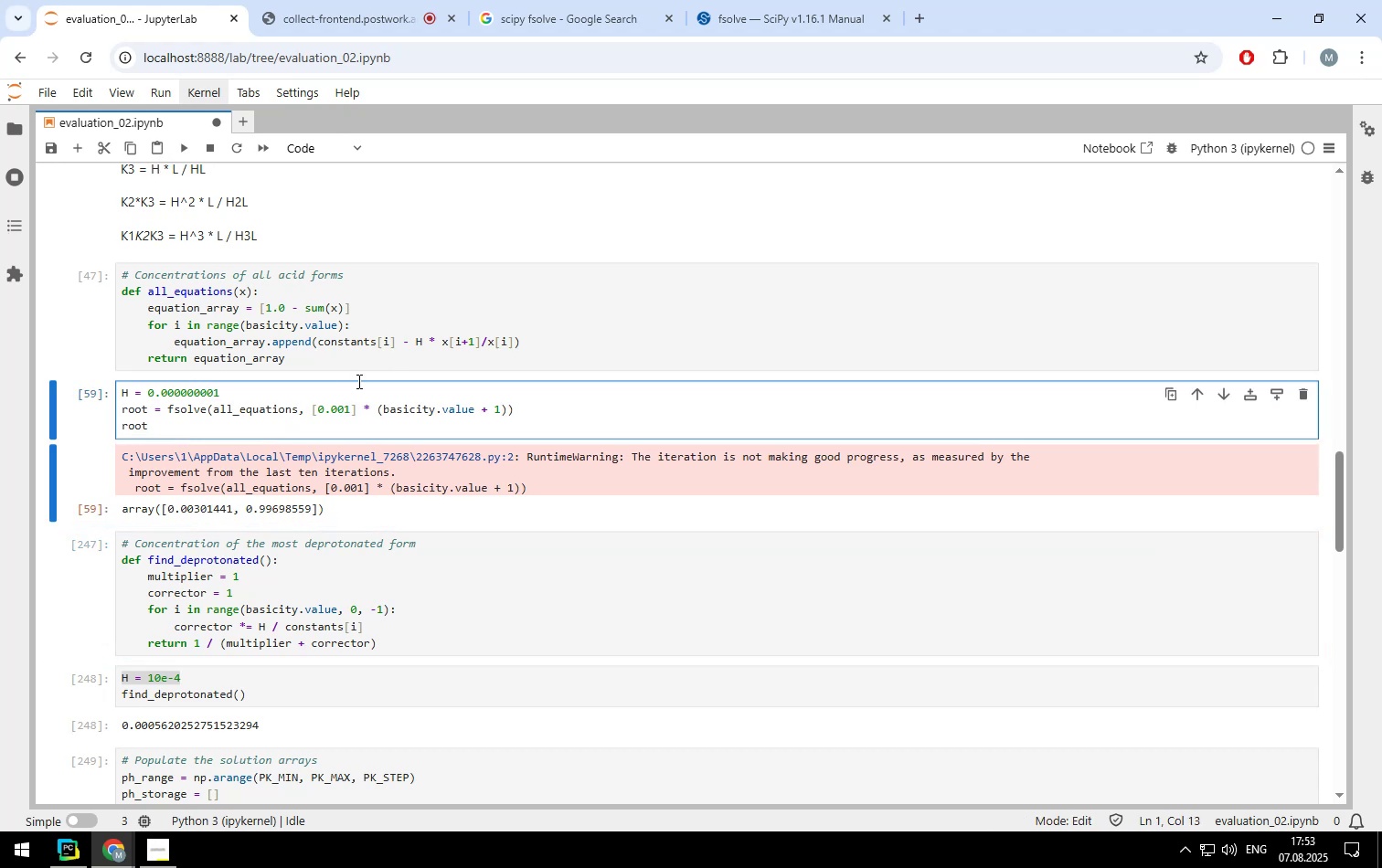 
key(0)
 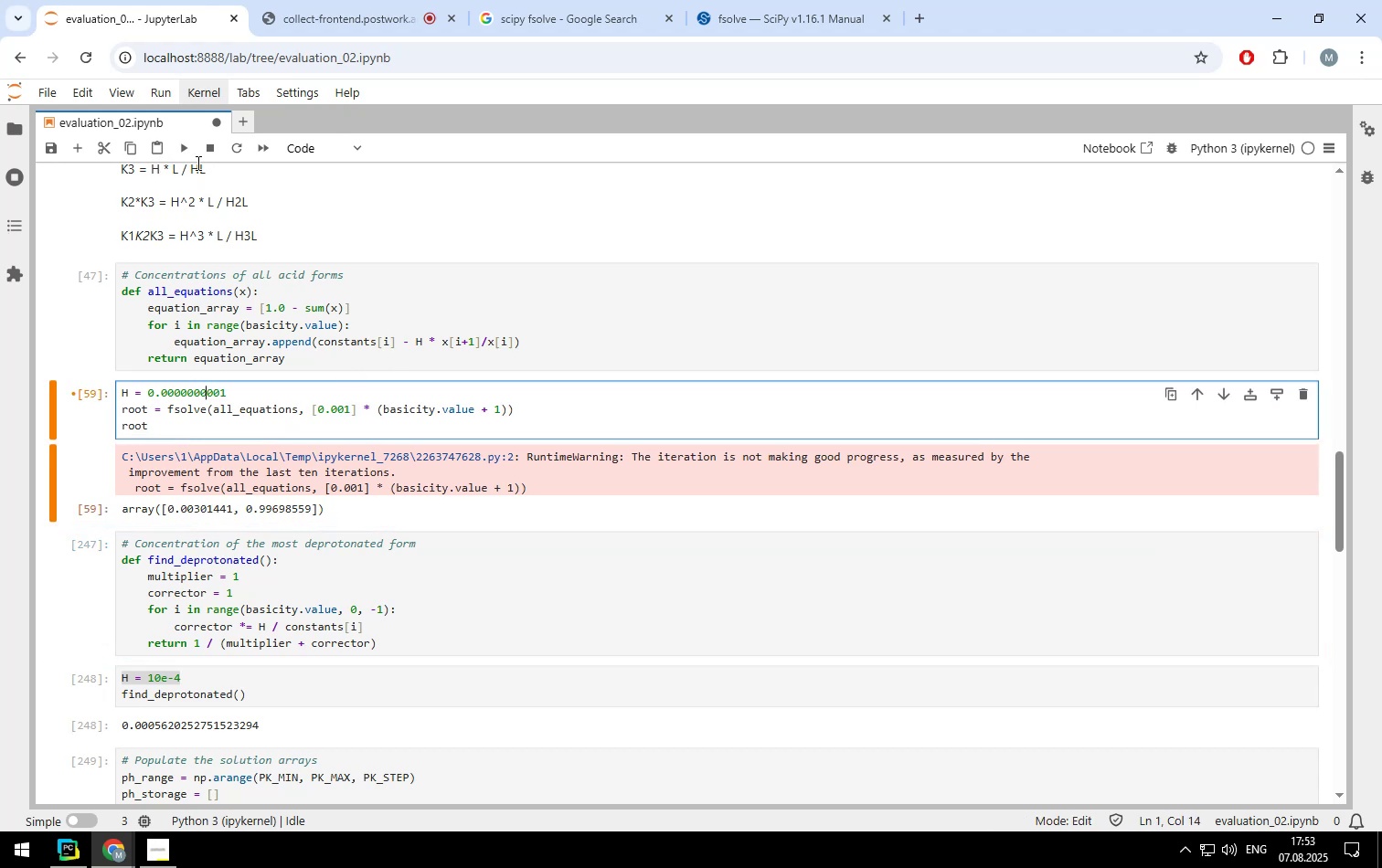 
left_click([187, 151])
 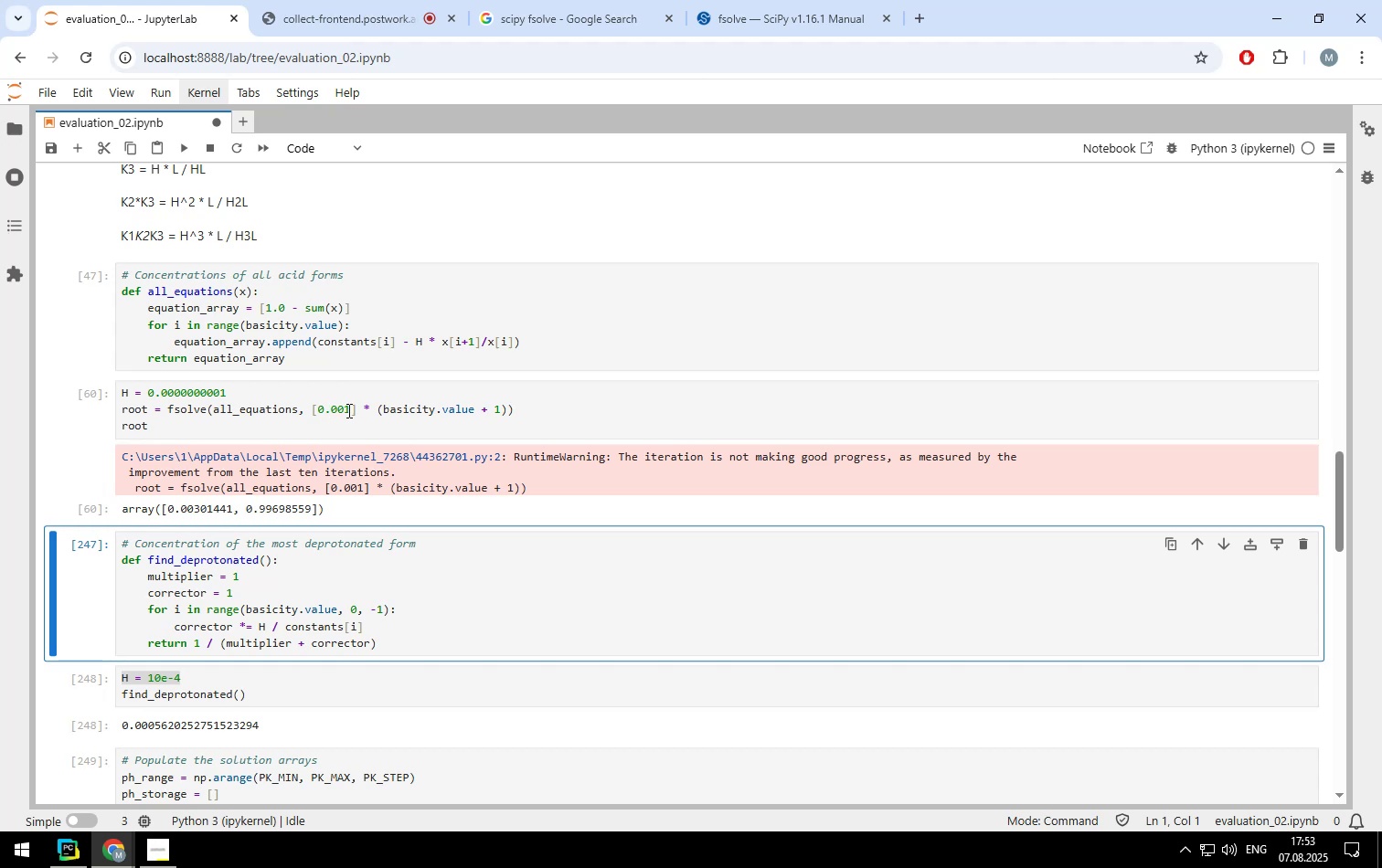 
left_click([347, 410])
 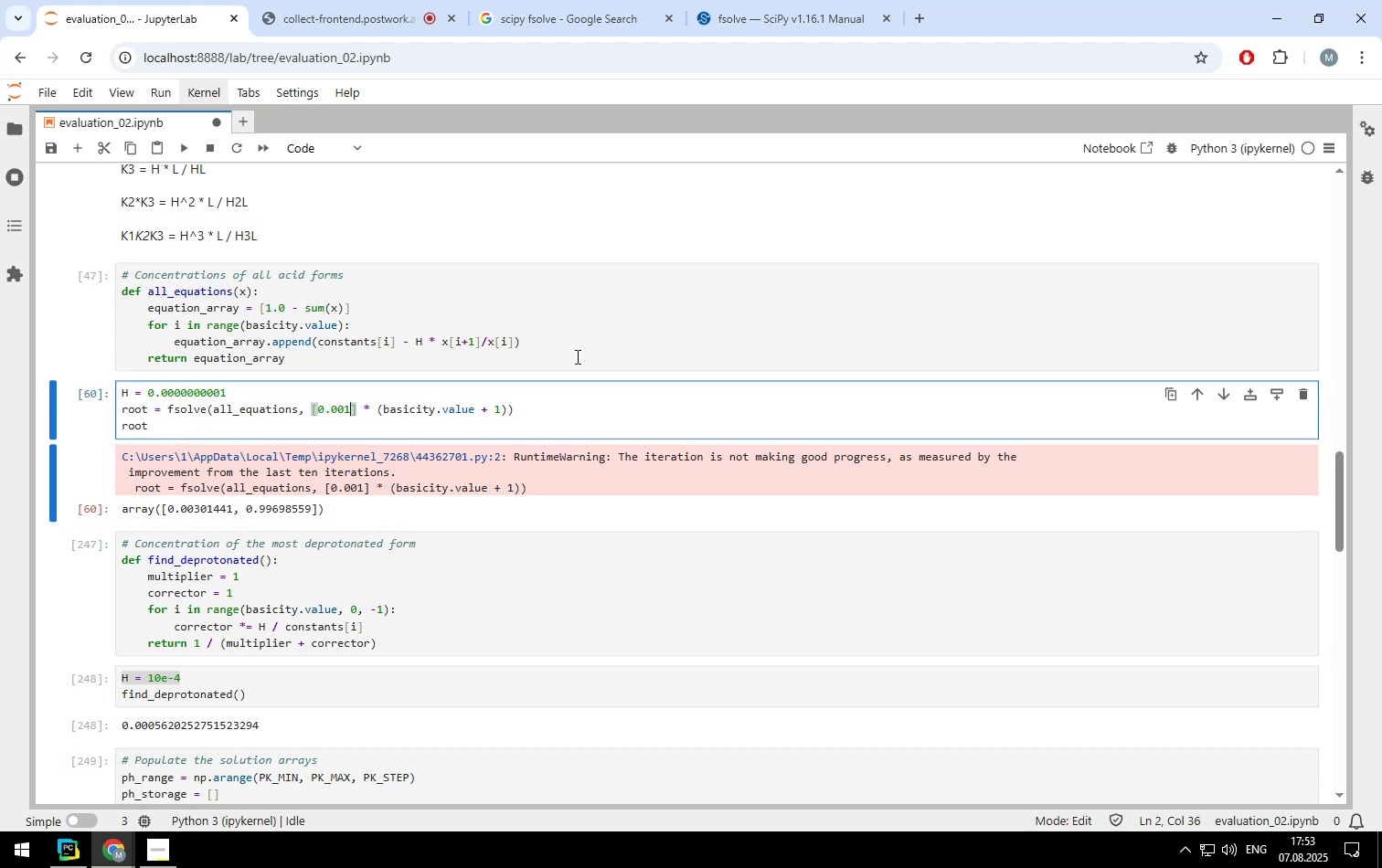 
key(ArrowLeft)
 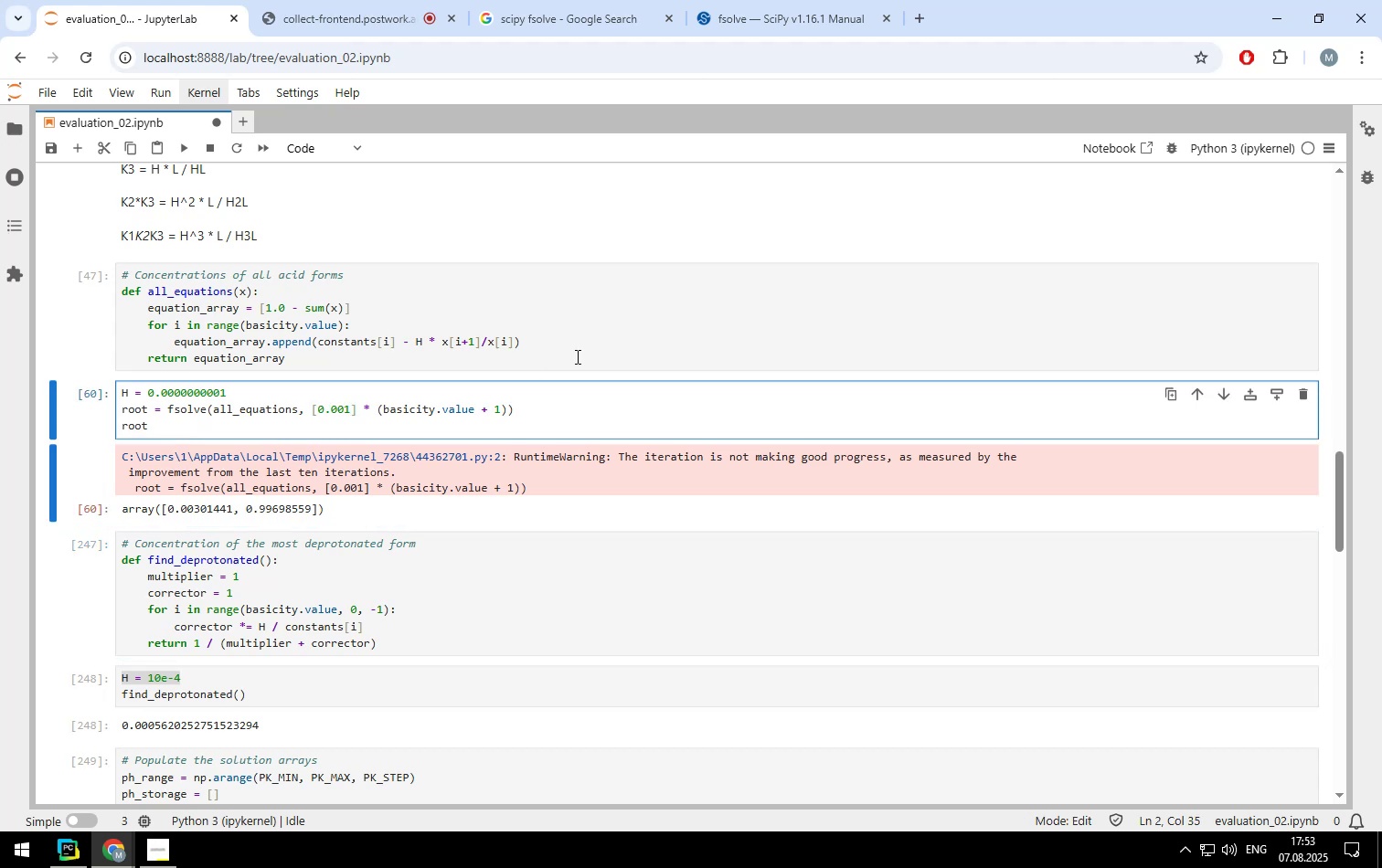 
key(0)
 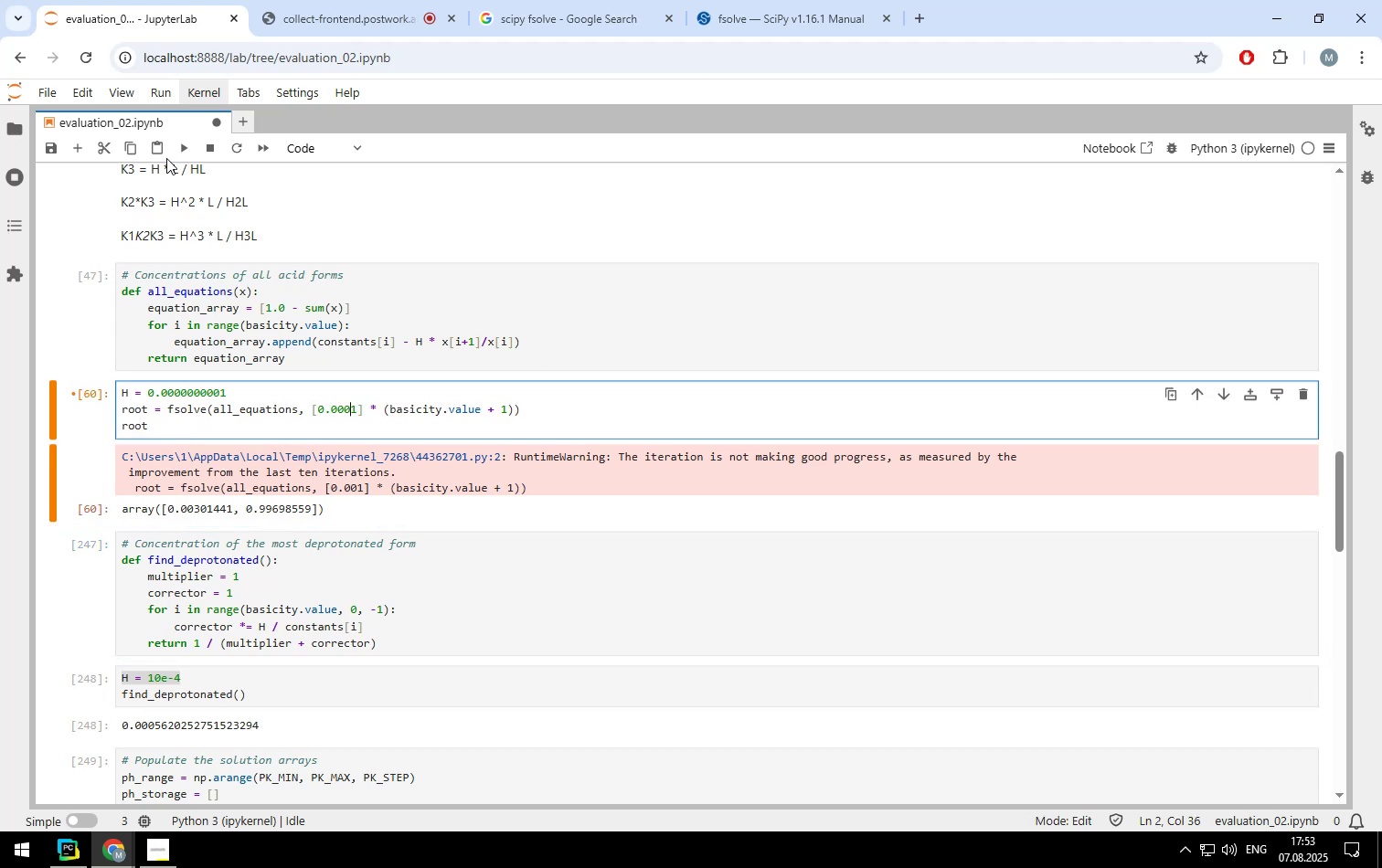 
left_click([186, 154])
 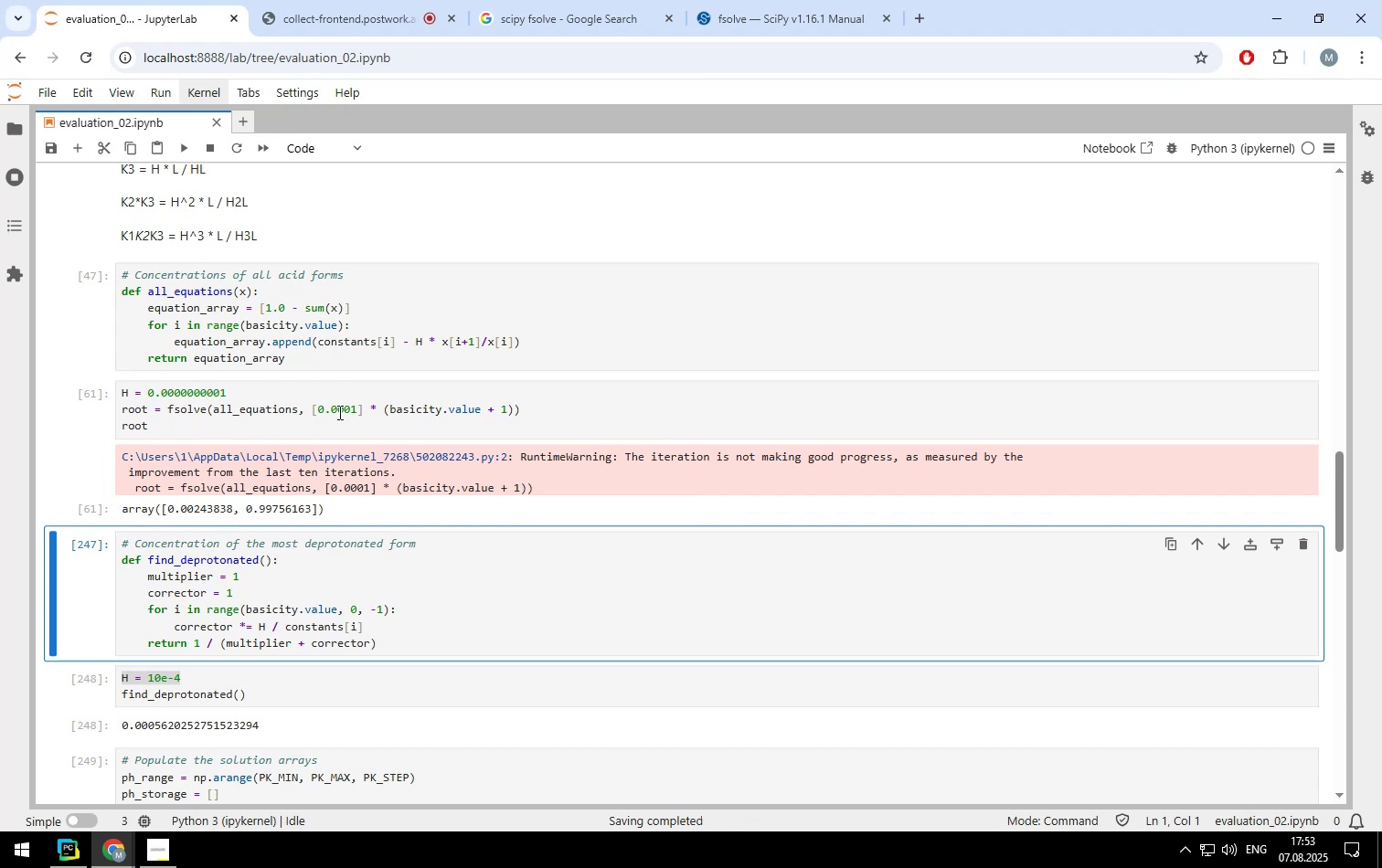 
wait(6.16)
 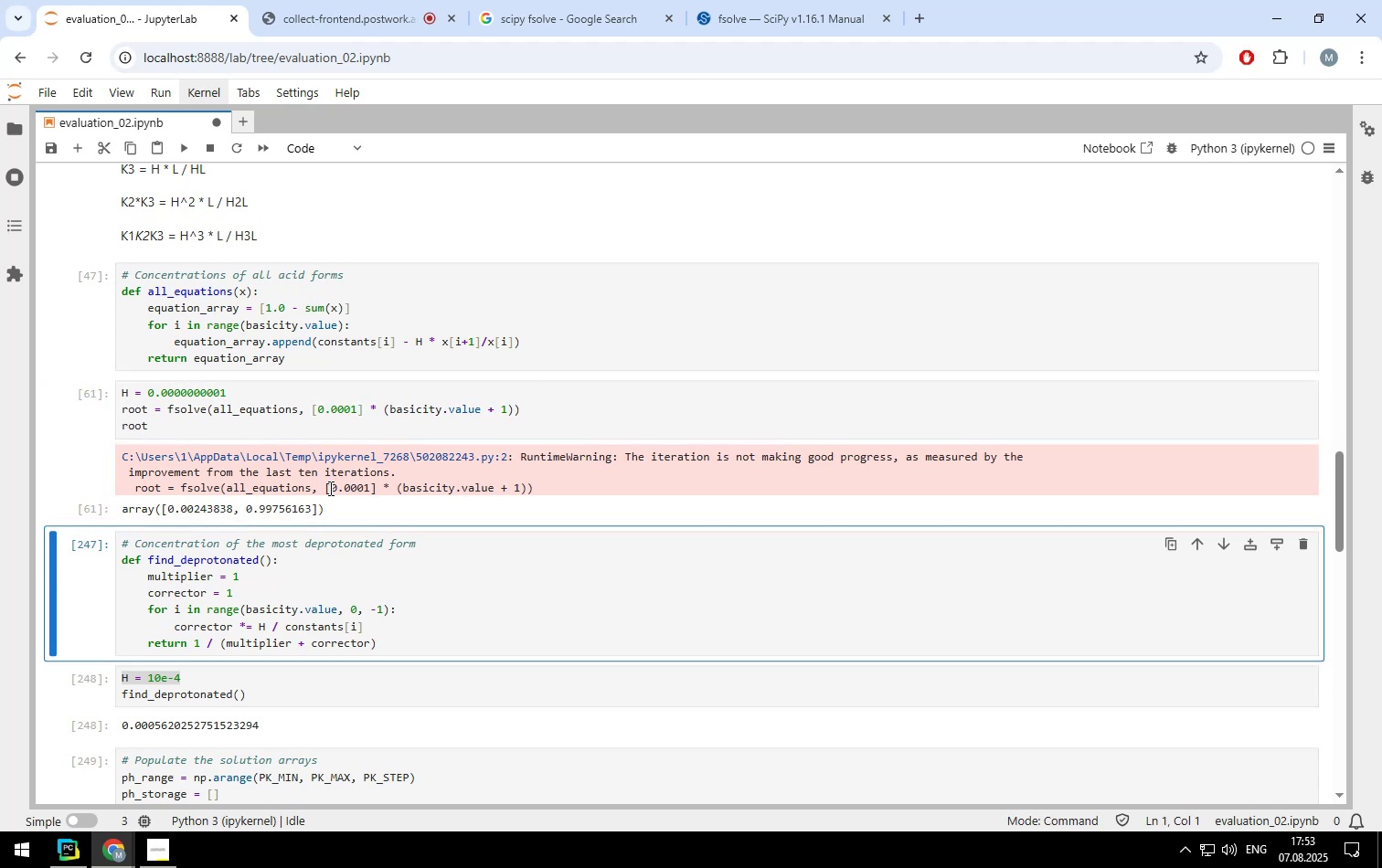 
left_click([338, 407])
 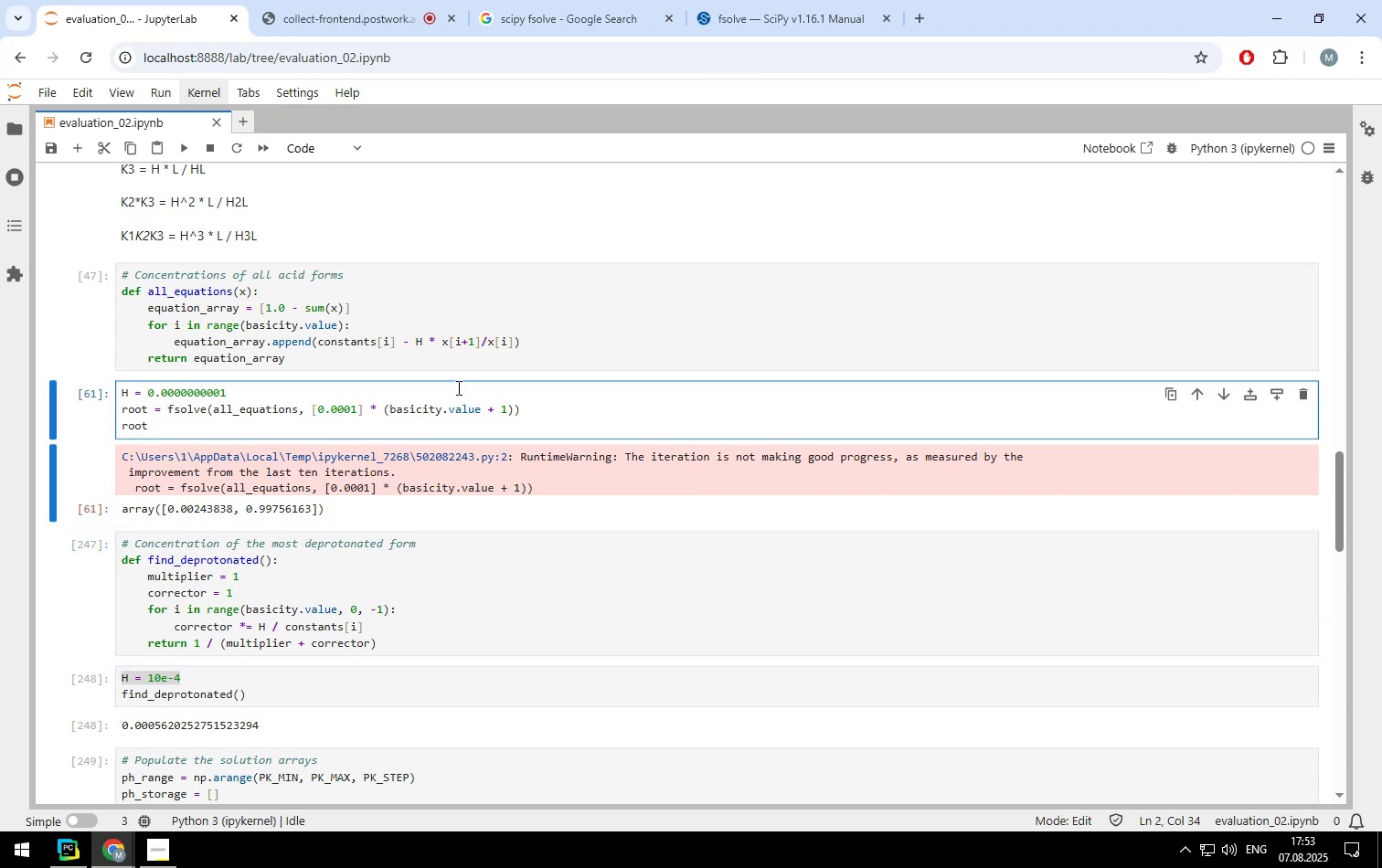 
key(ArrowRight)
 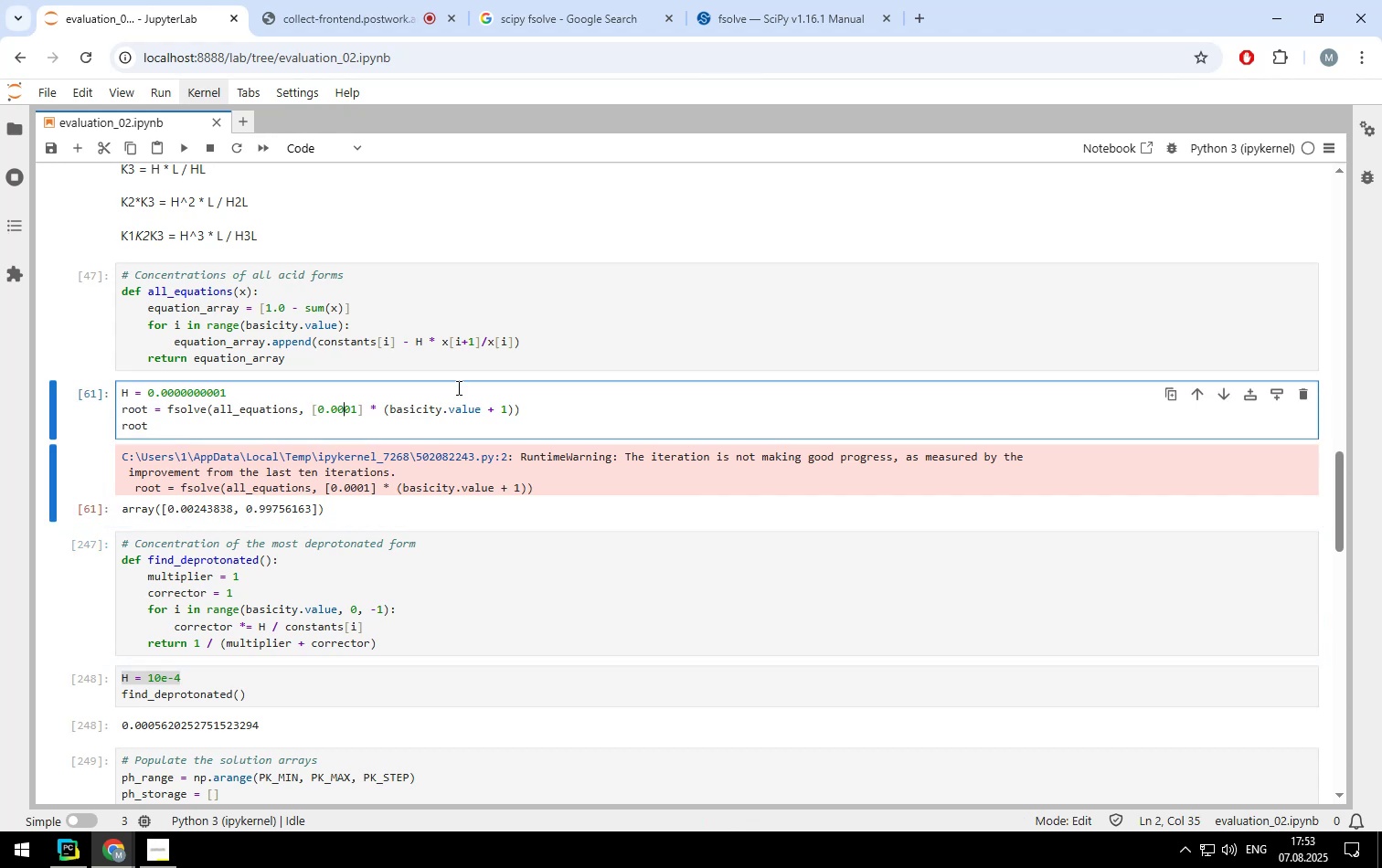 
key(ArrowRight)
 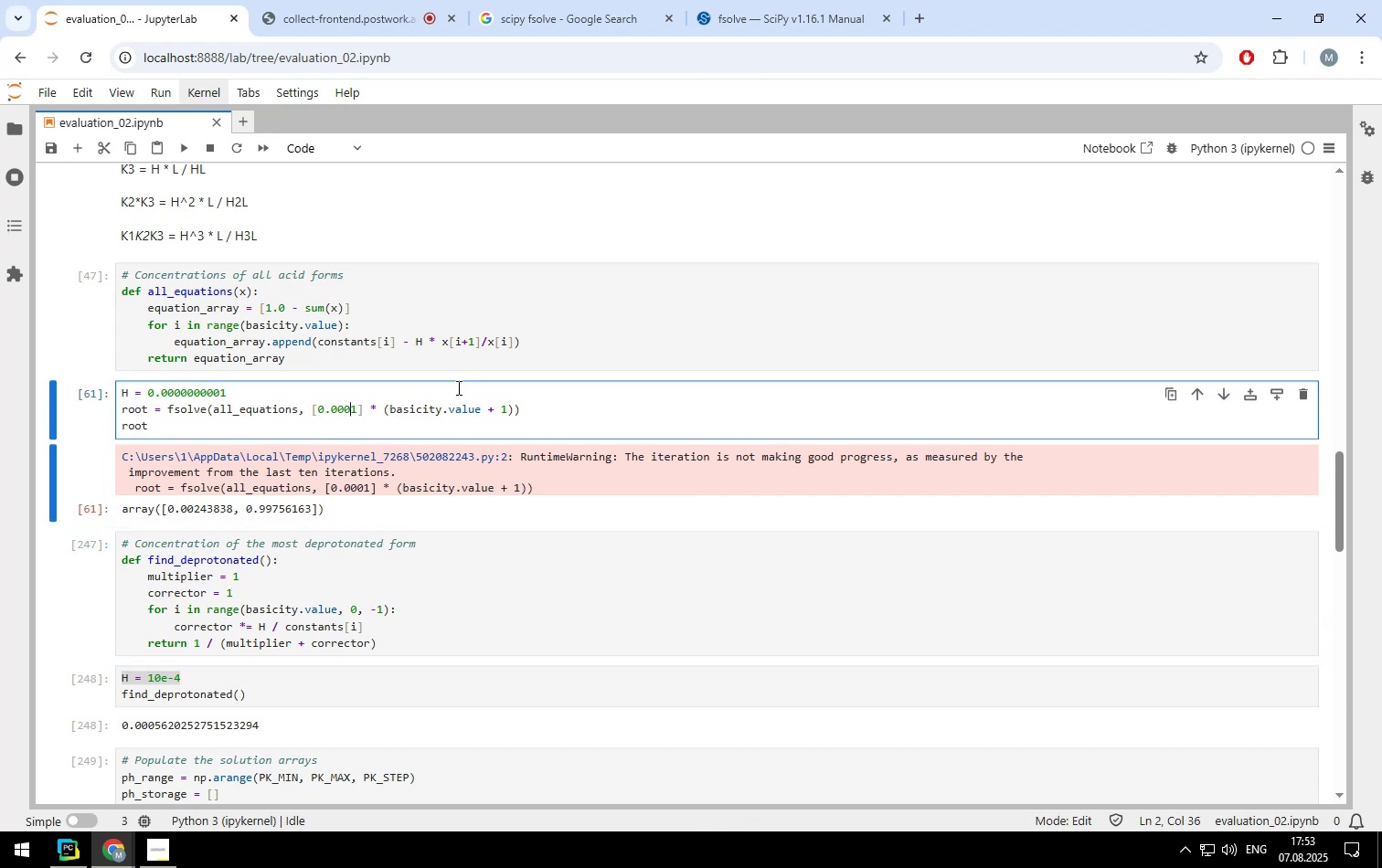 
key(ArrowRight)
 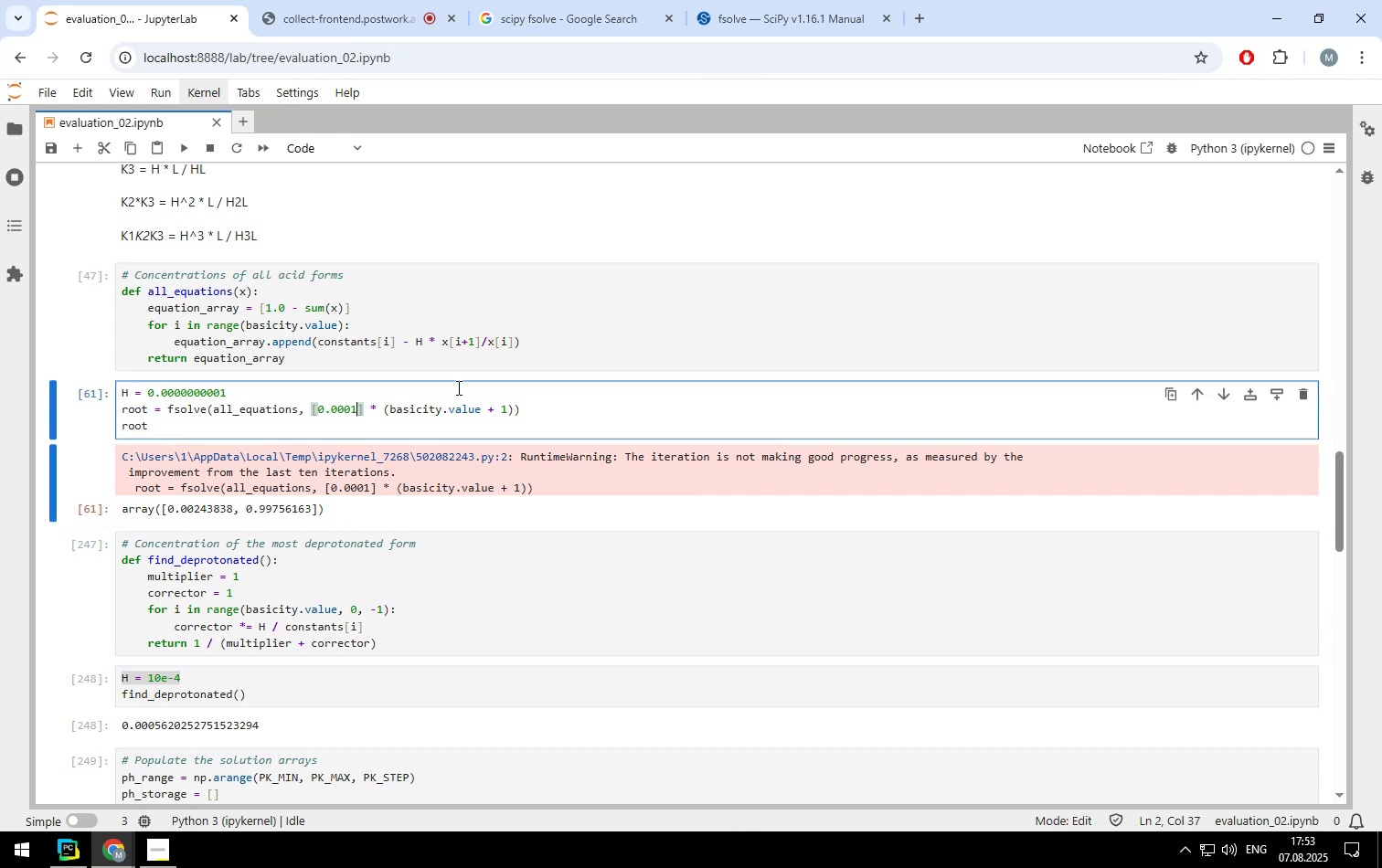 
key(Backspace)
 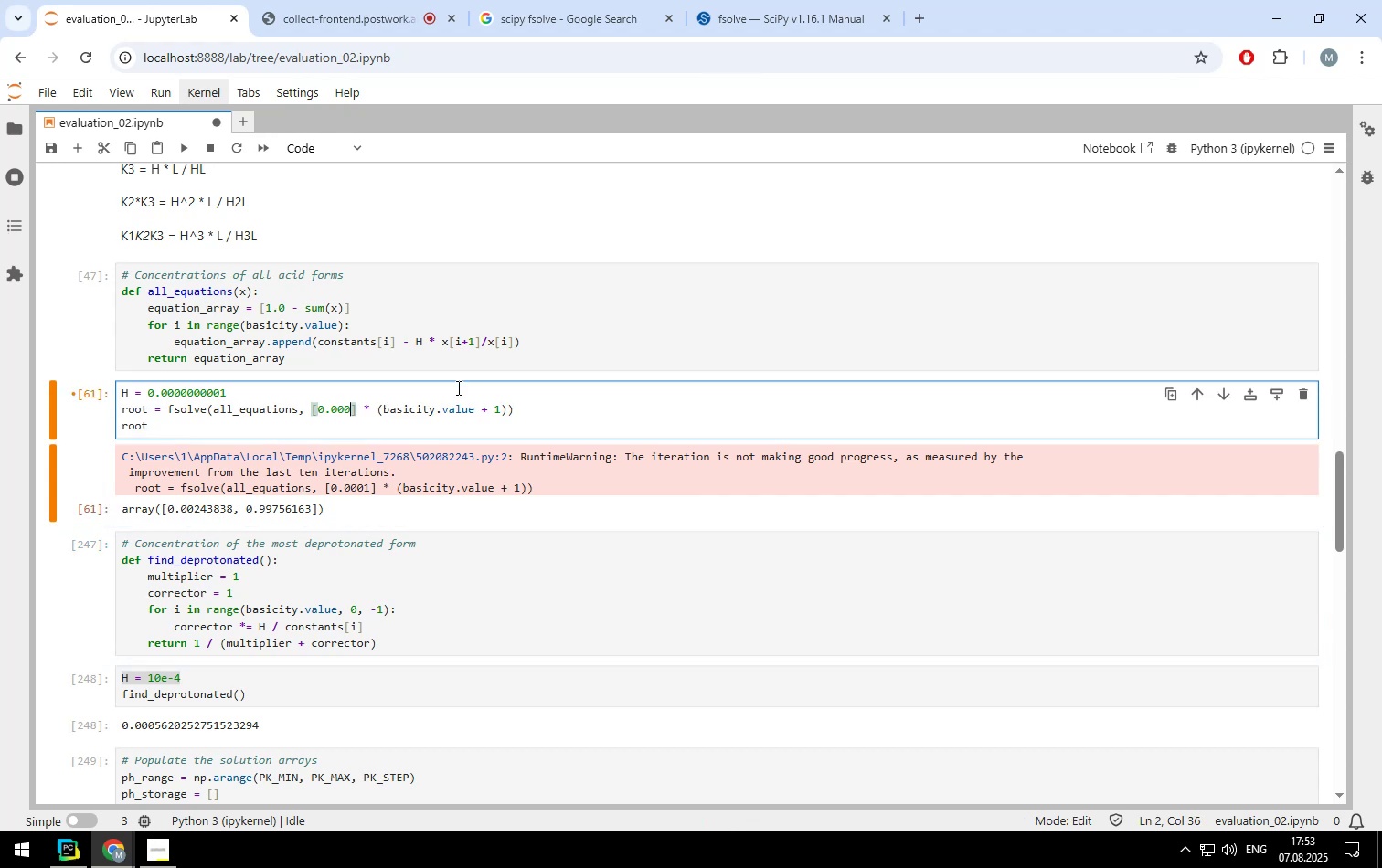 
key(Backspace)
 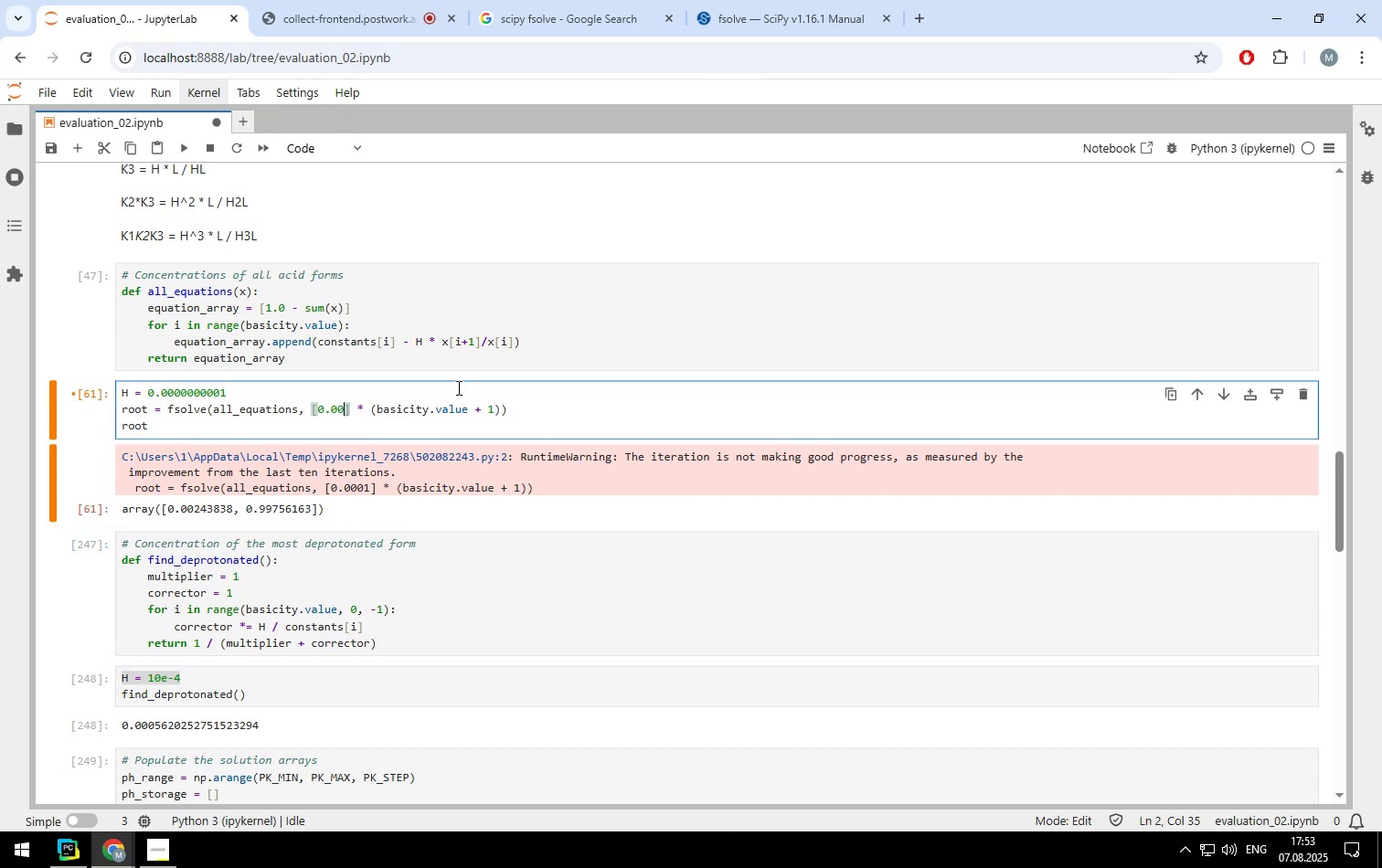 
key(Backspace)
 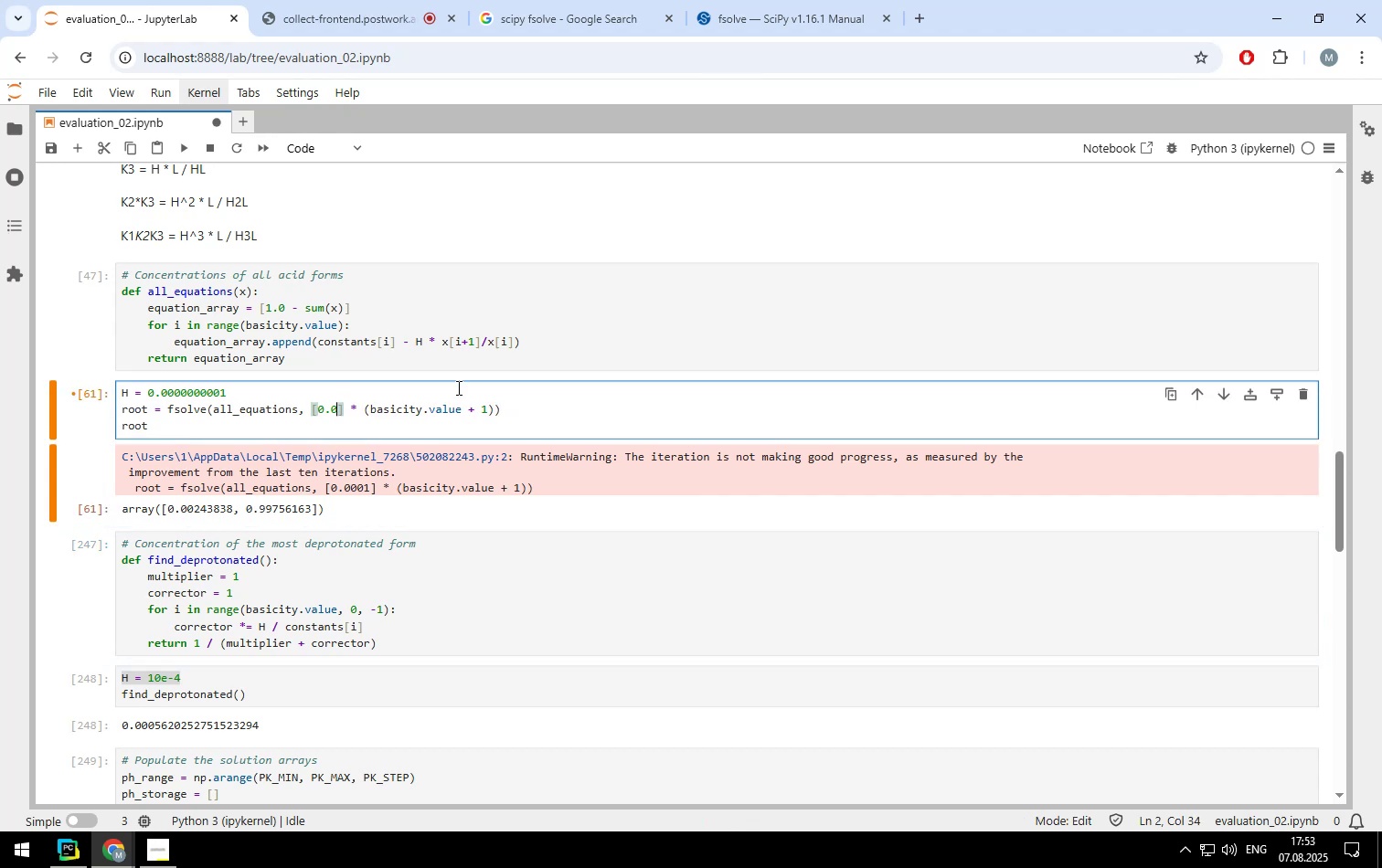 
key(Backspace)
 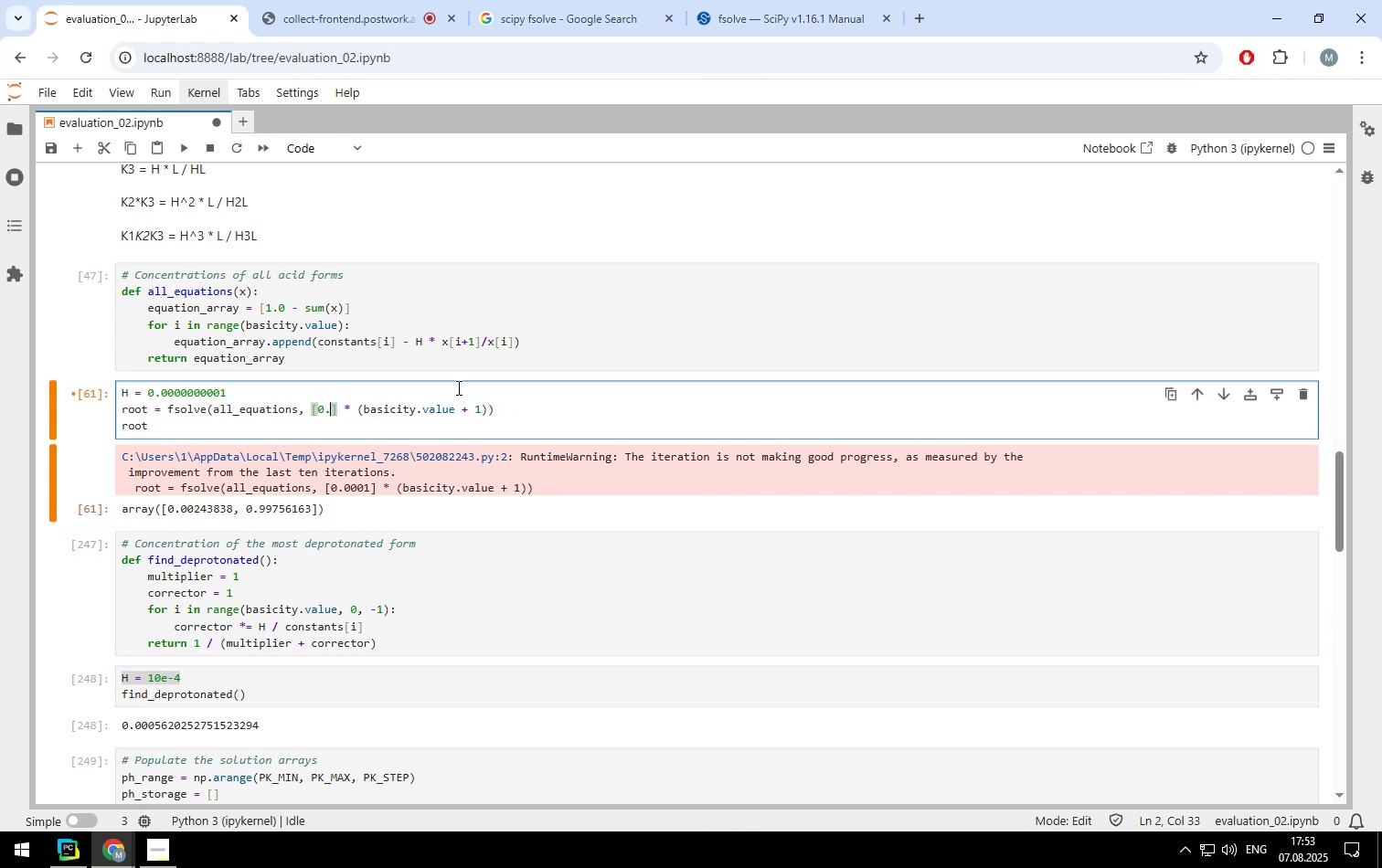 
key(Backspace)
 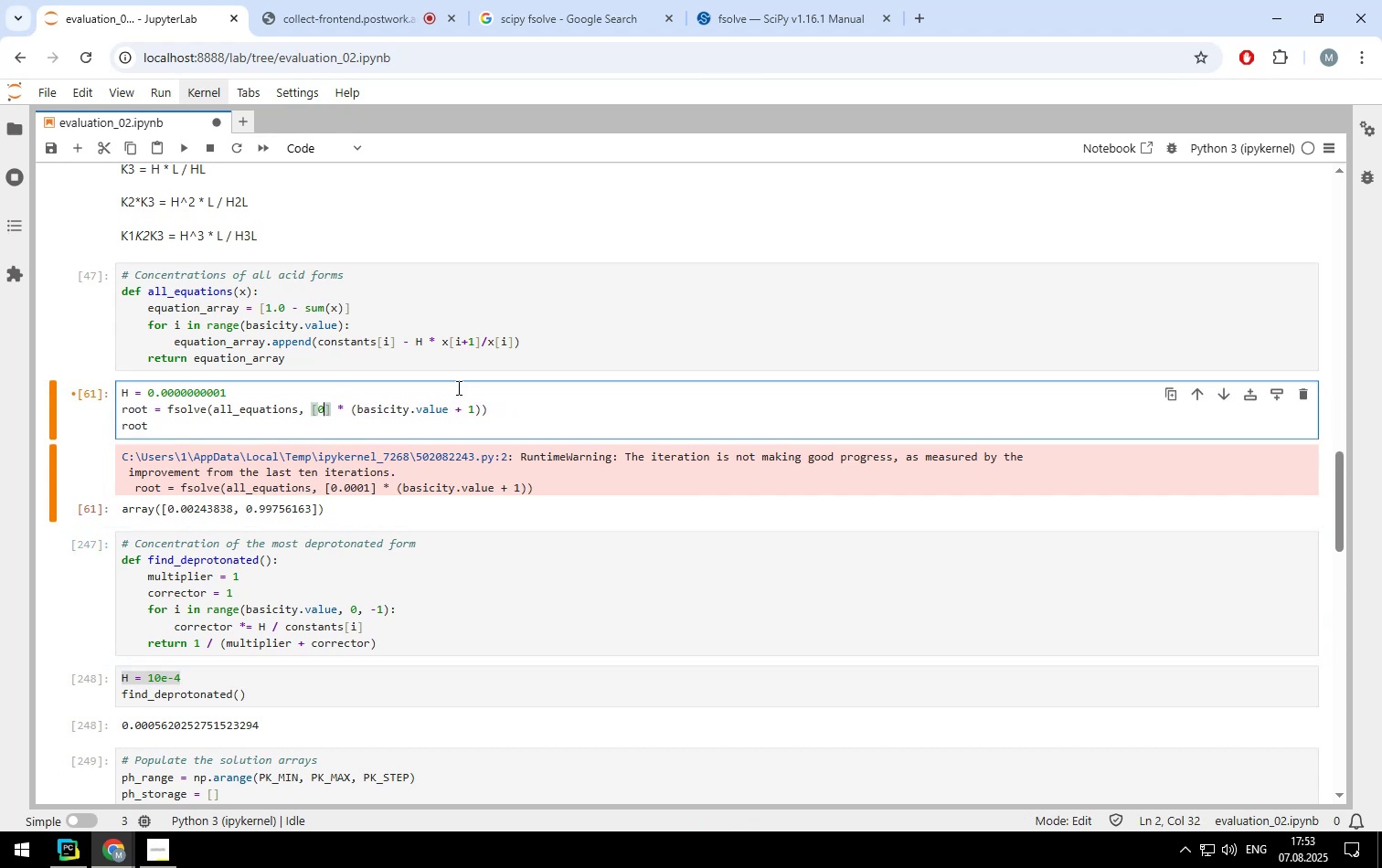 
key(Backspace)
 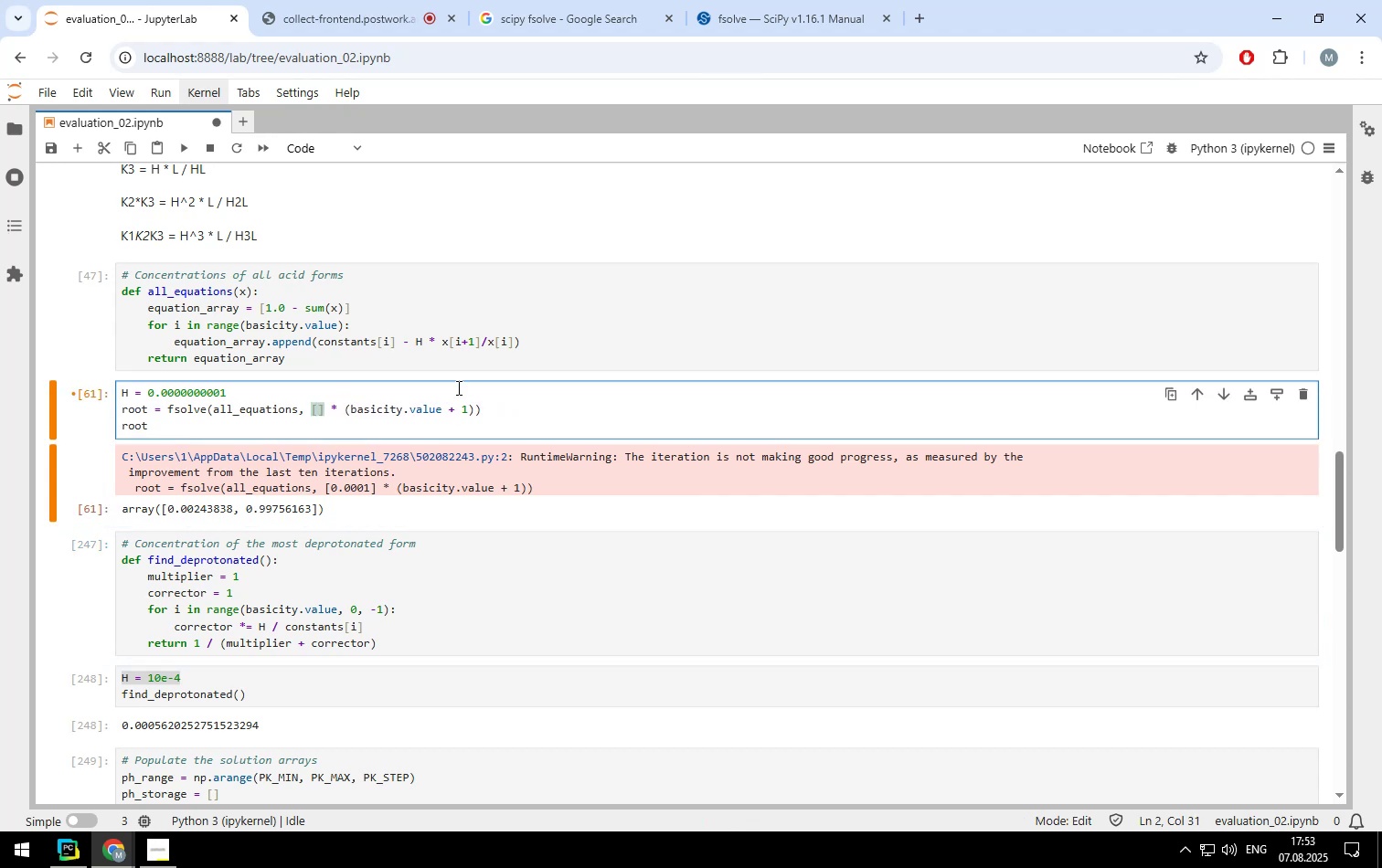 
key(0)
 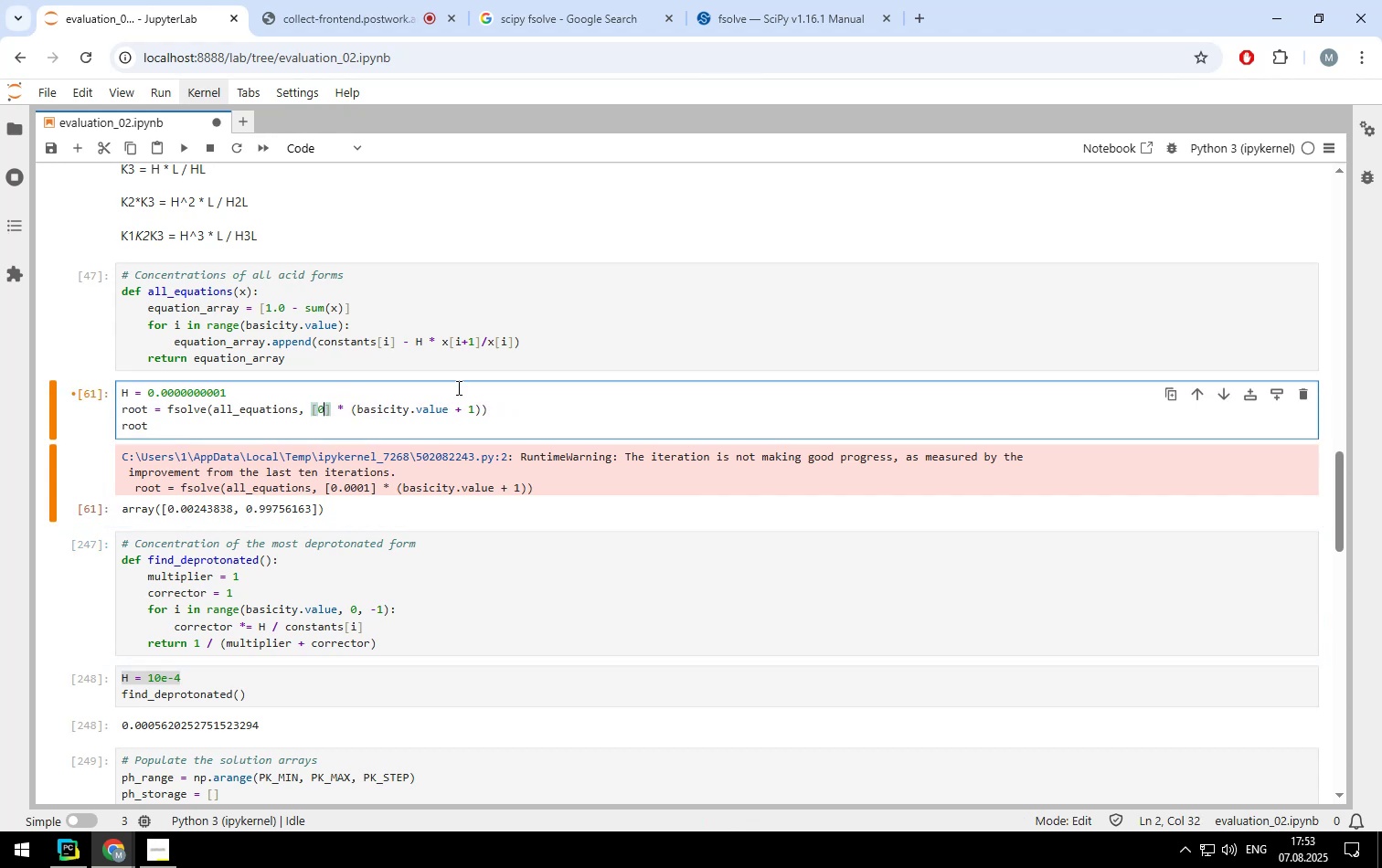 
key(Period)
 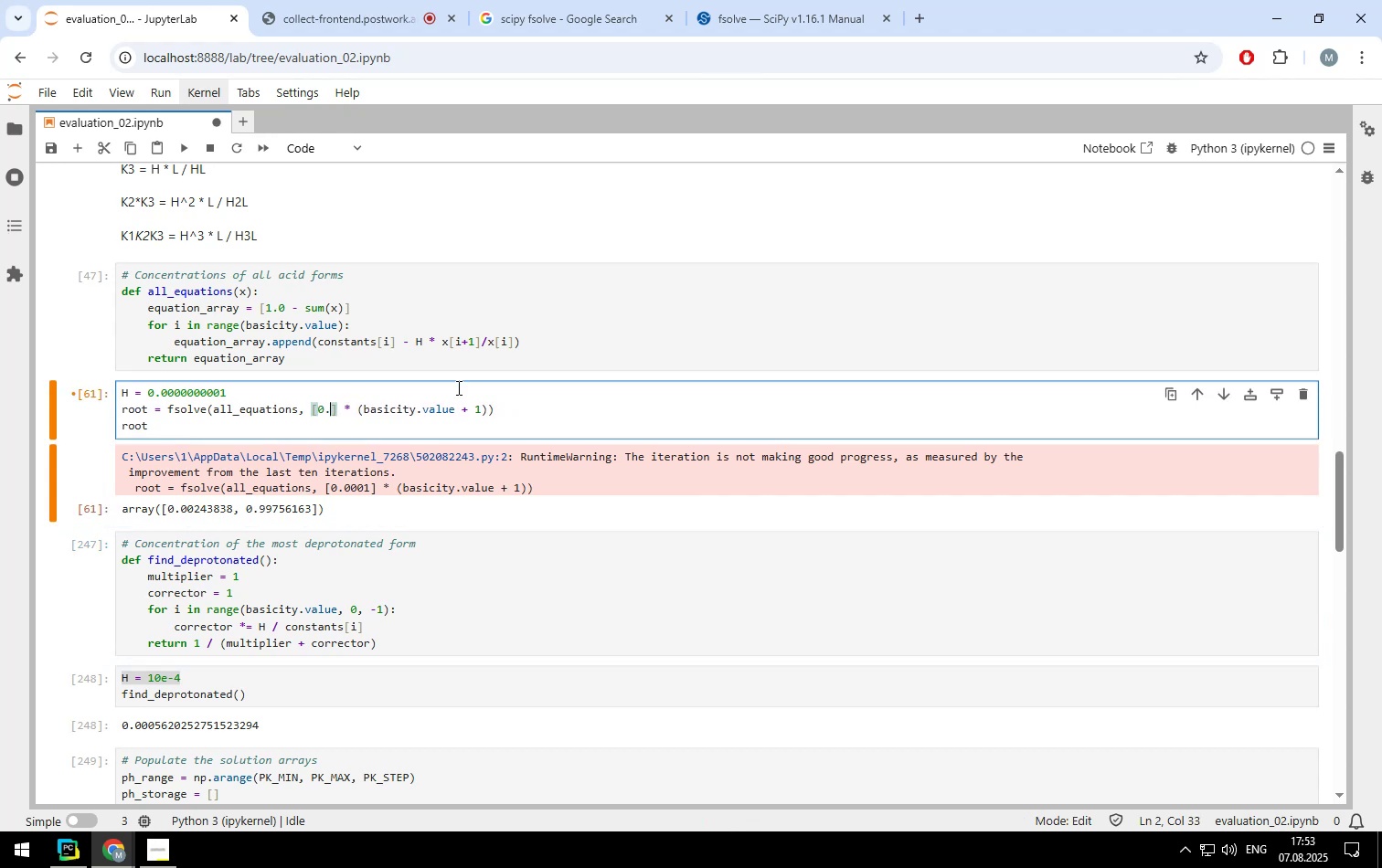 
key(5)
 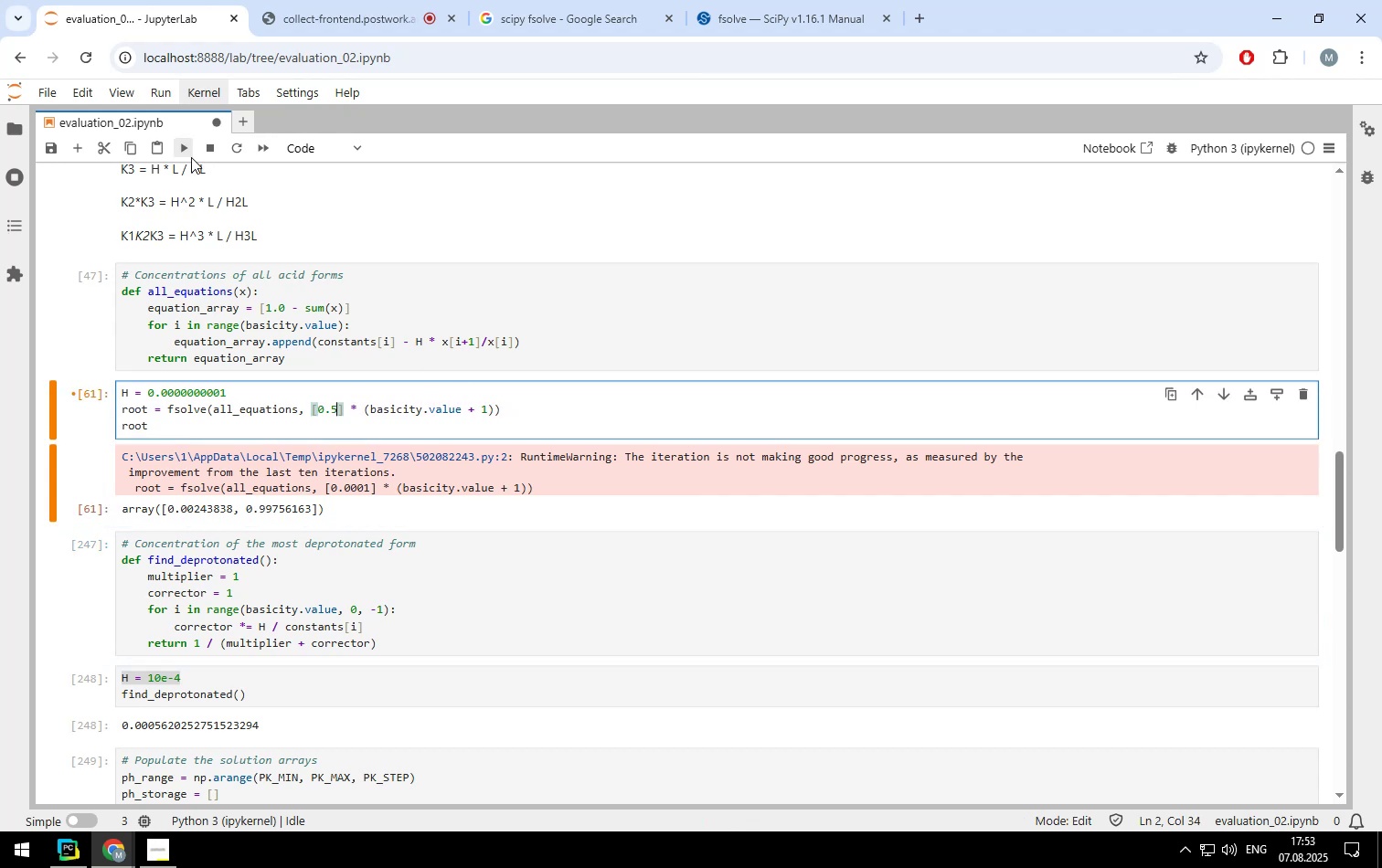 
left_click([185, 148])
 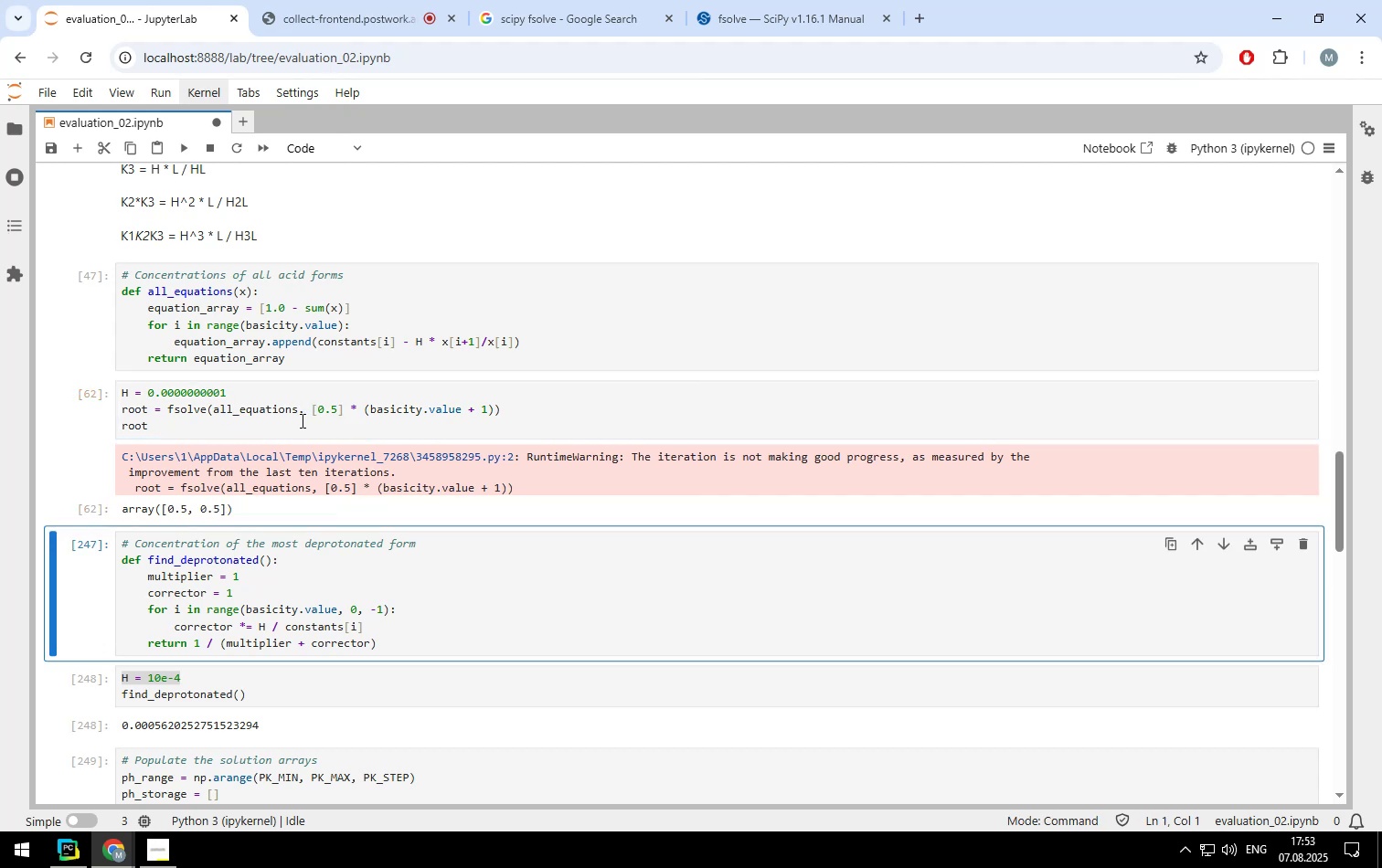 
left_click([335, 408])
 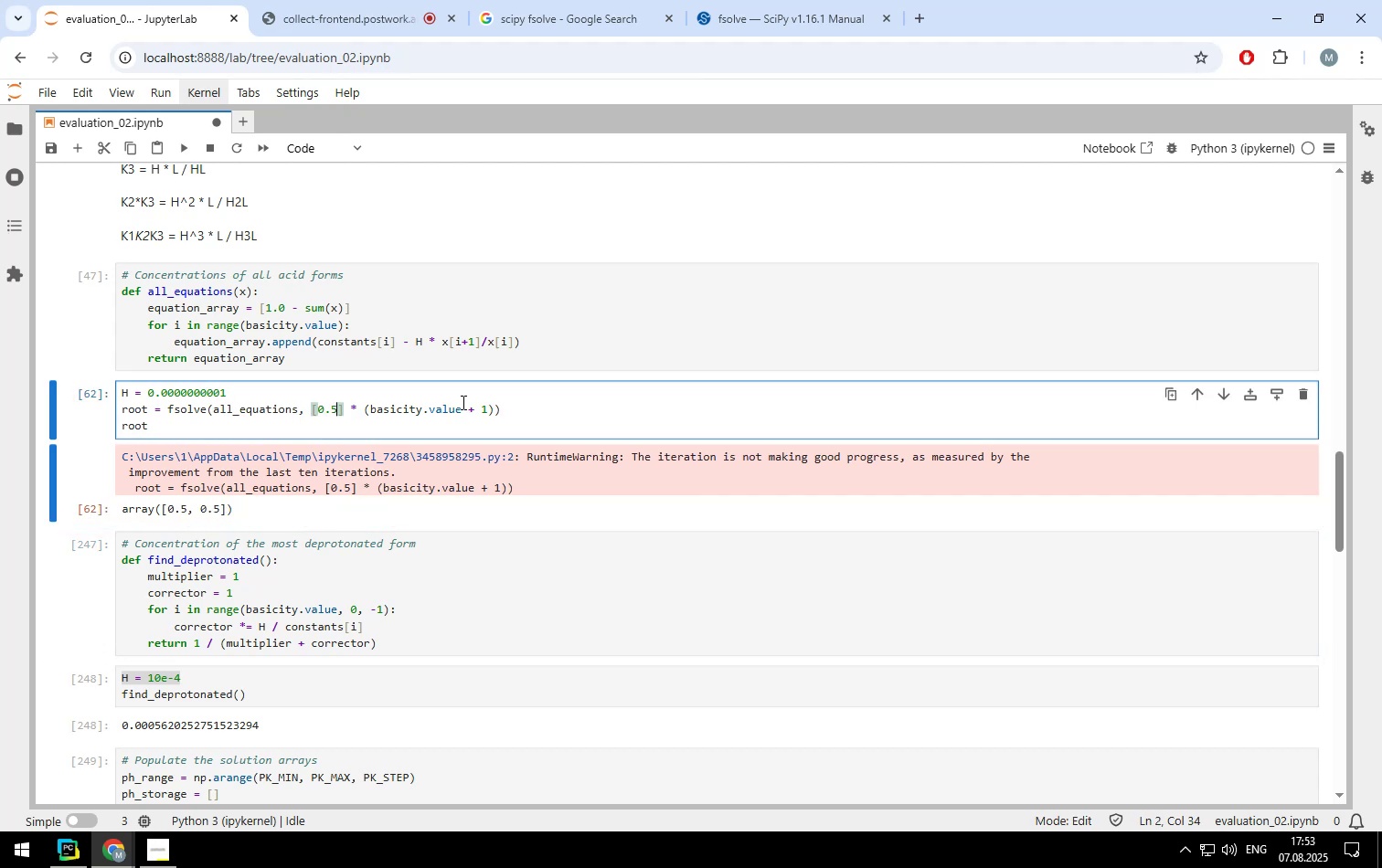 
key(Backspace)
type(0)
key(Backspace)
key(Backspace)
key(Backspace)
type(1e-6)
 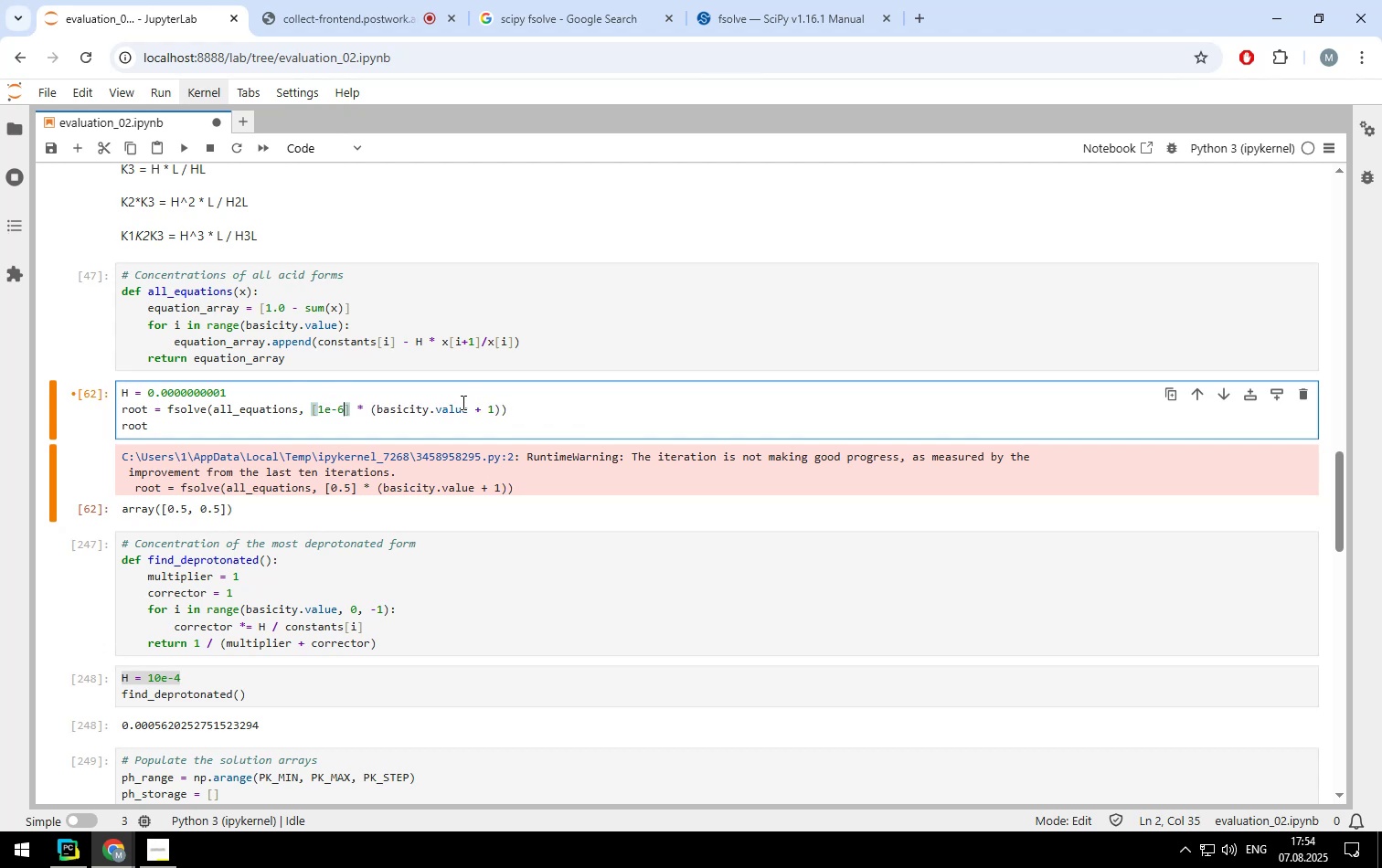 
key(Shift+Enter)
 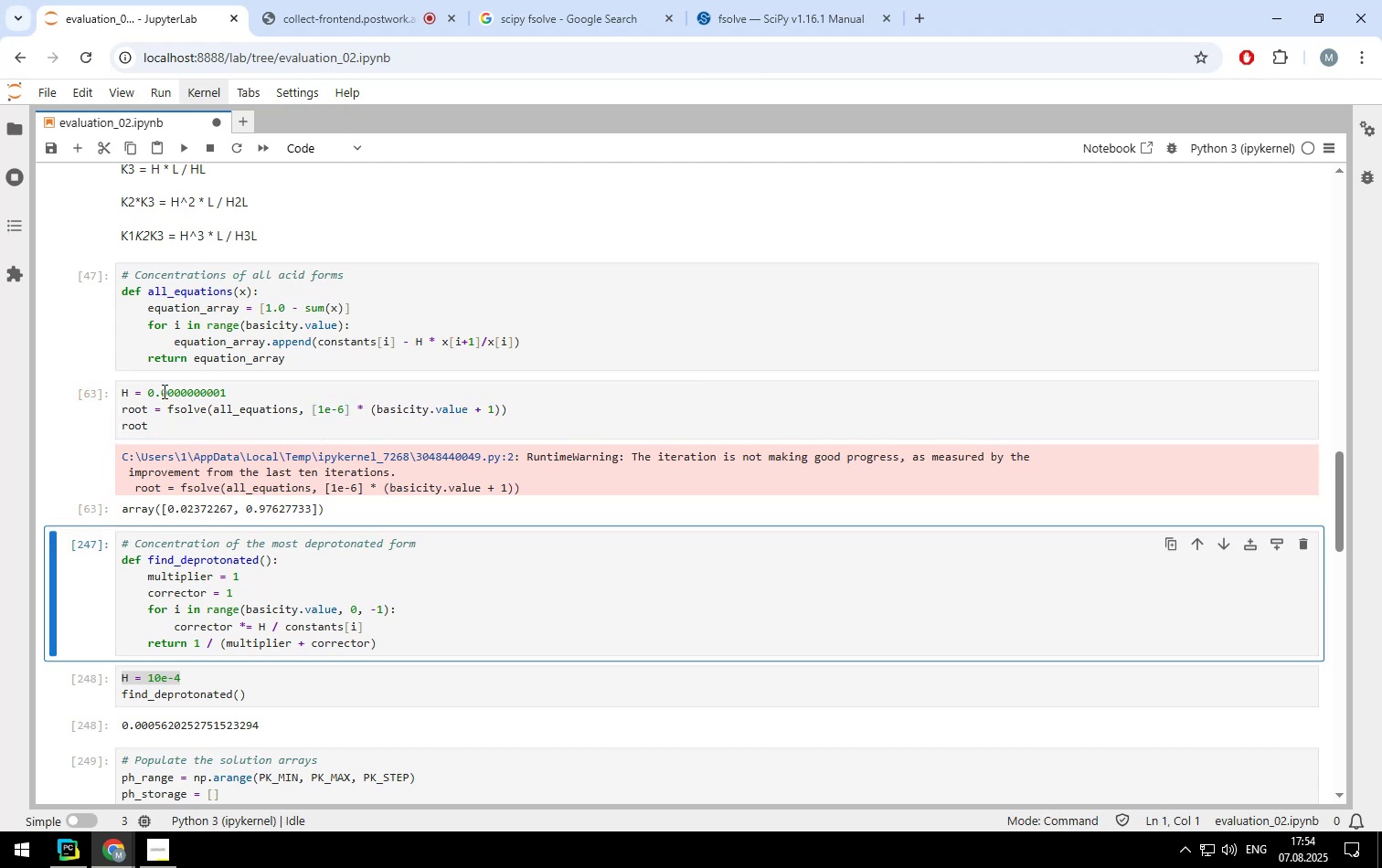 
left_click([186, 393])
 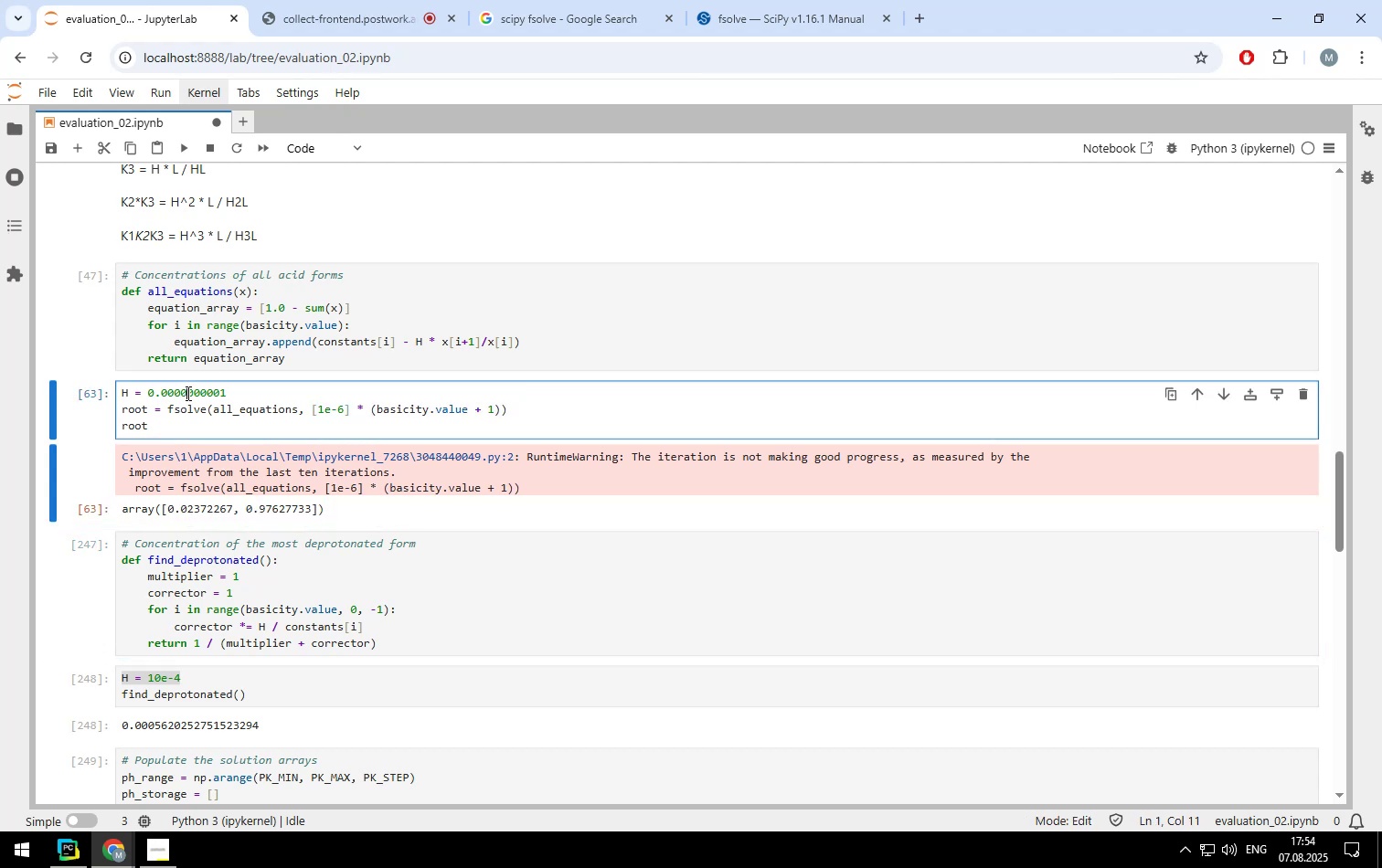 
key(Backspace)
 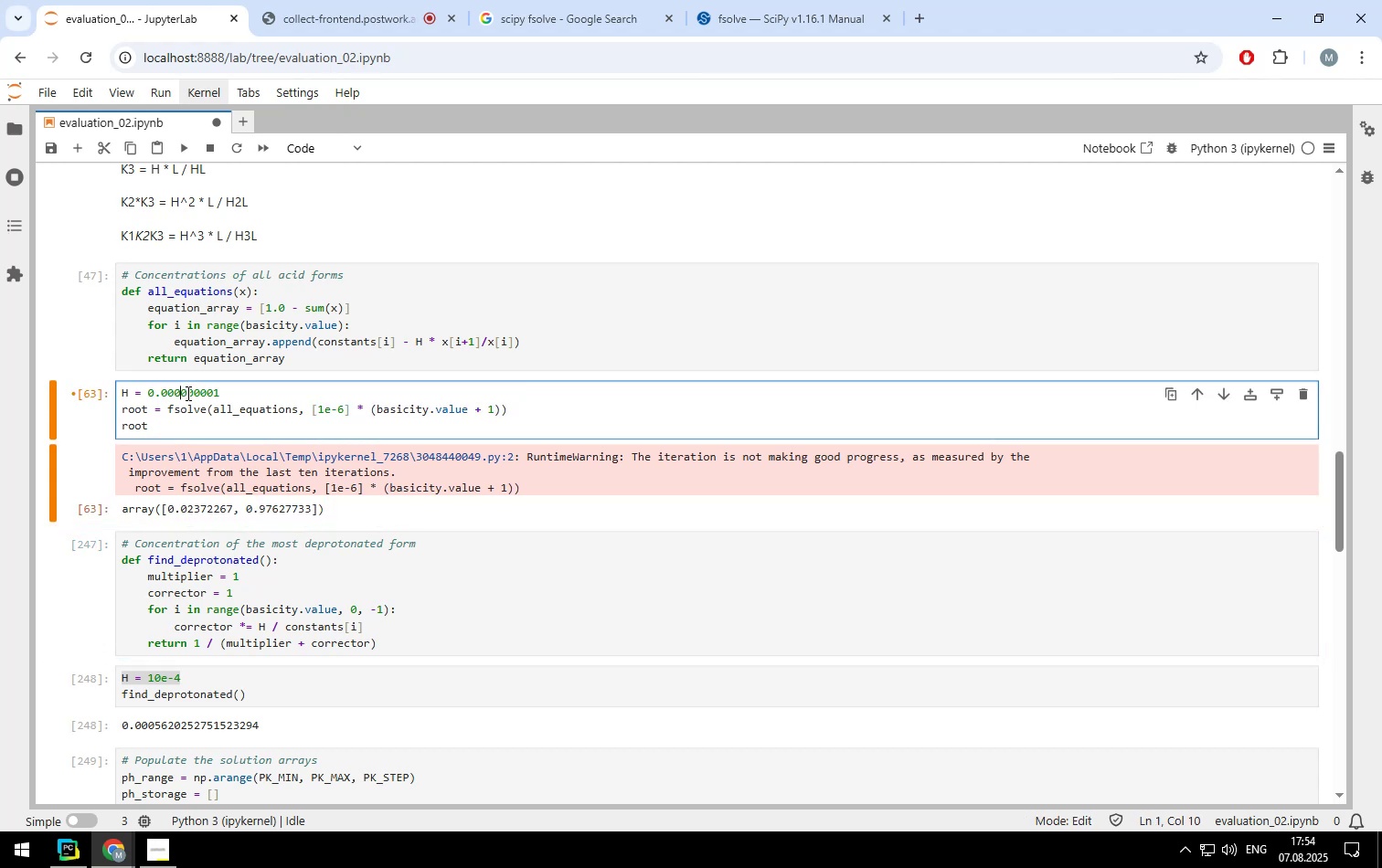 
key(Backspace)
 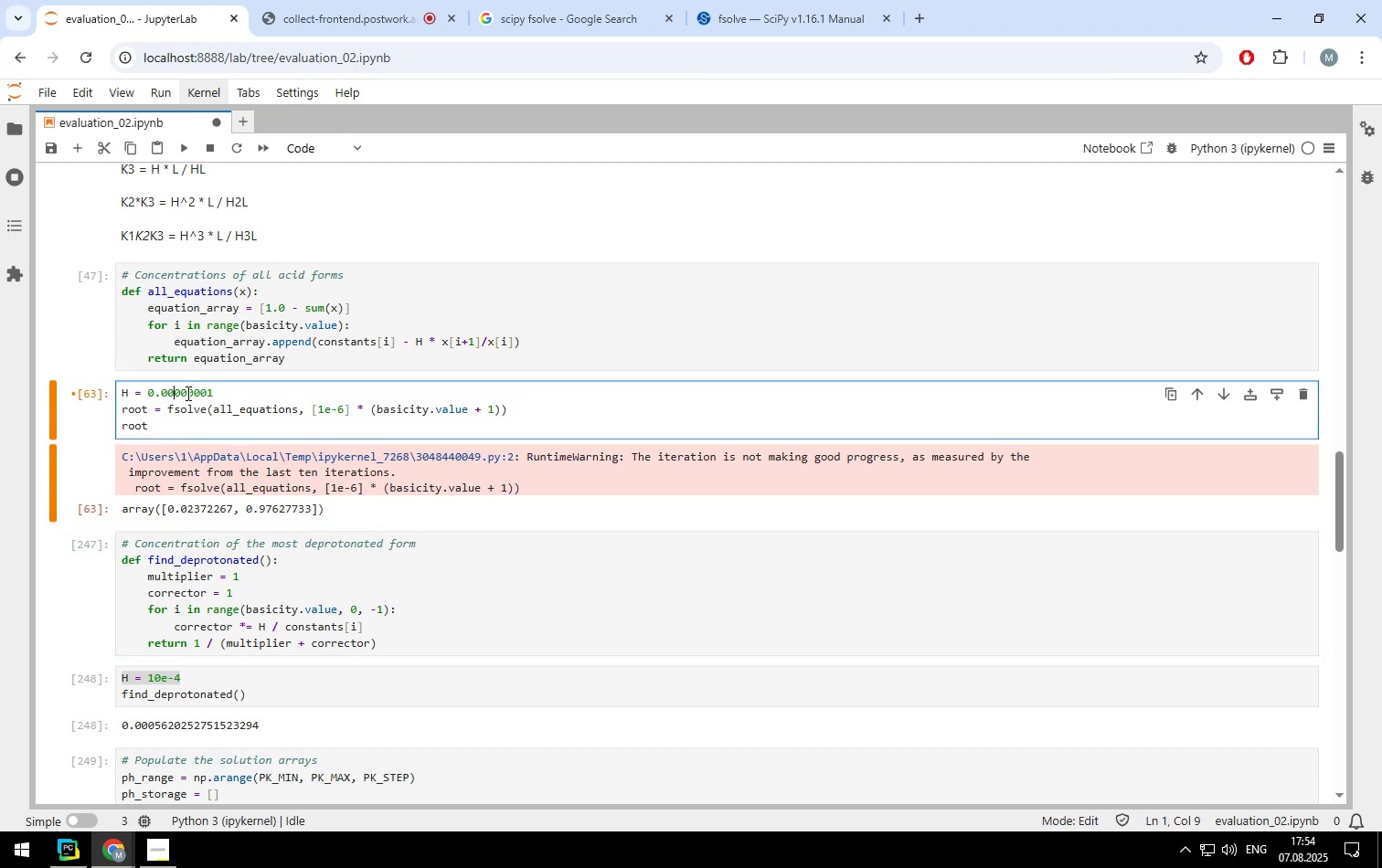 
key(Shift+Enter)
 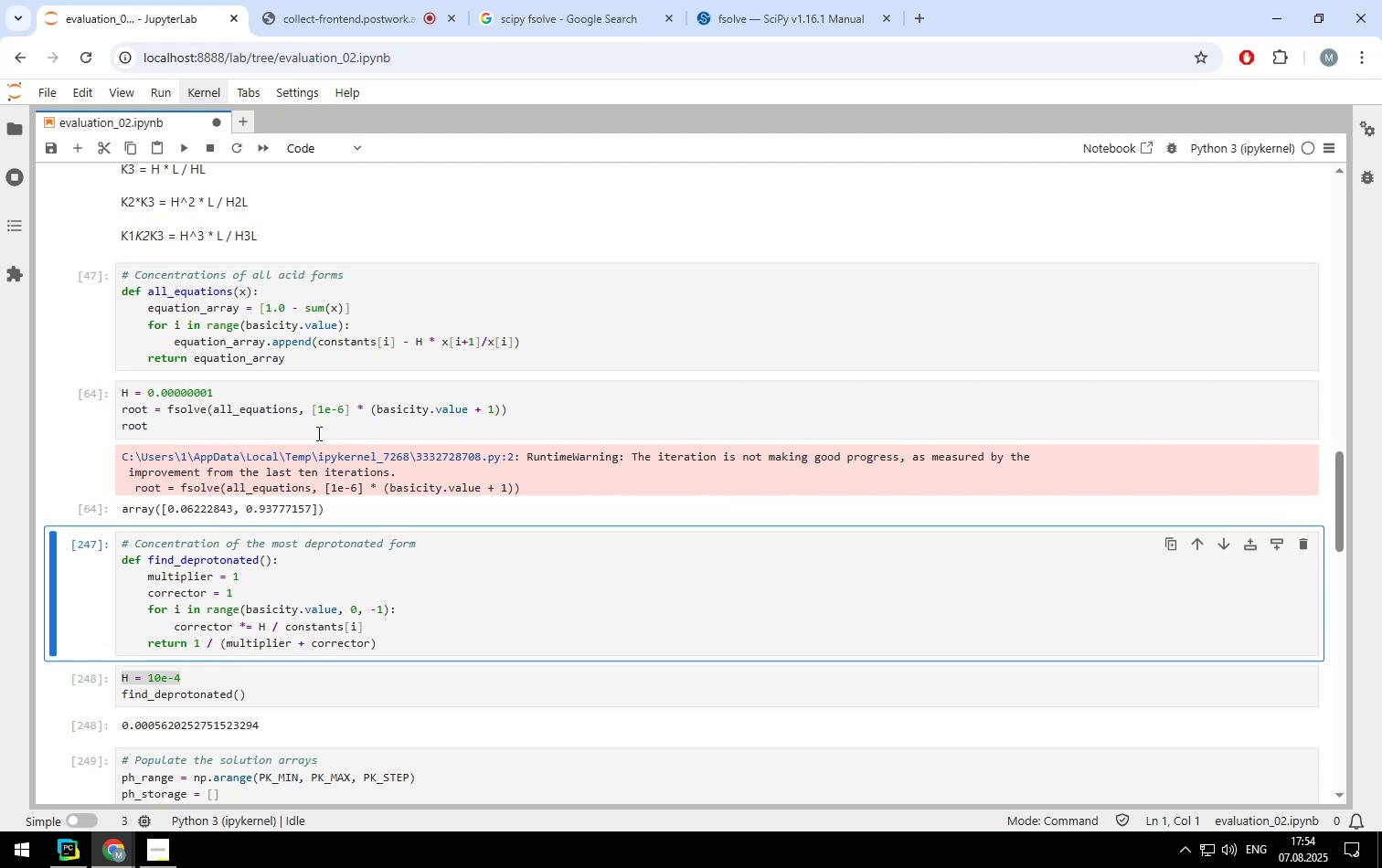 
left_click([346, 409])
 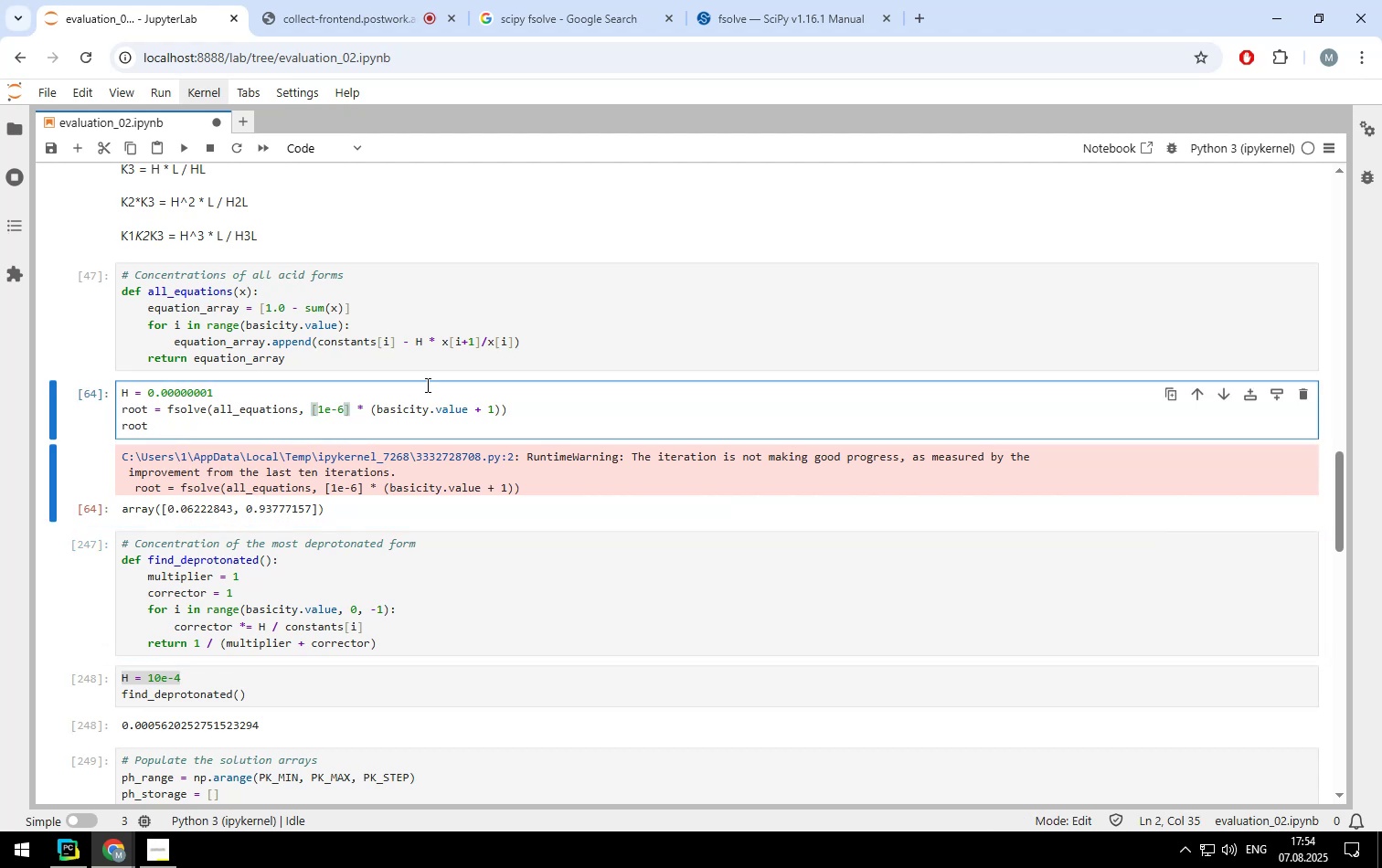 
key(Backspace)
 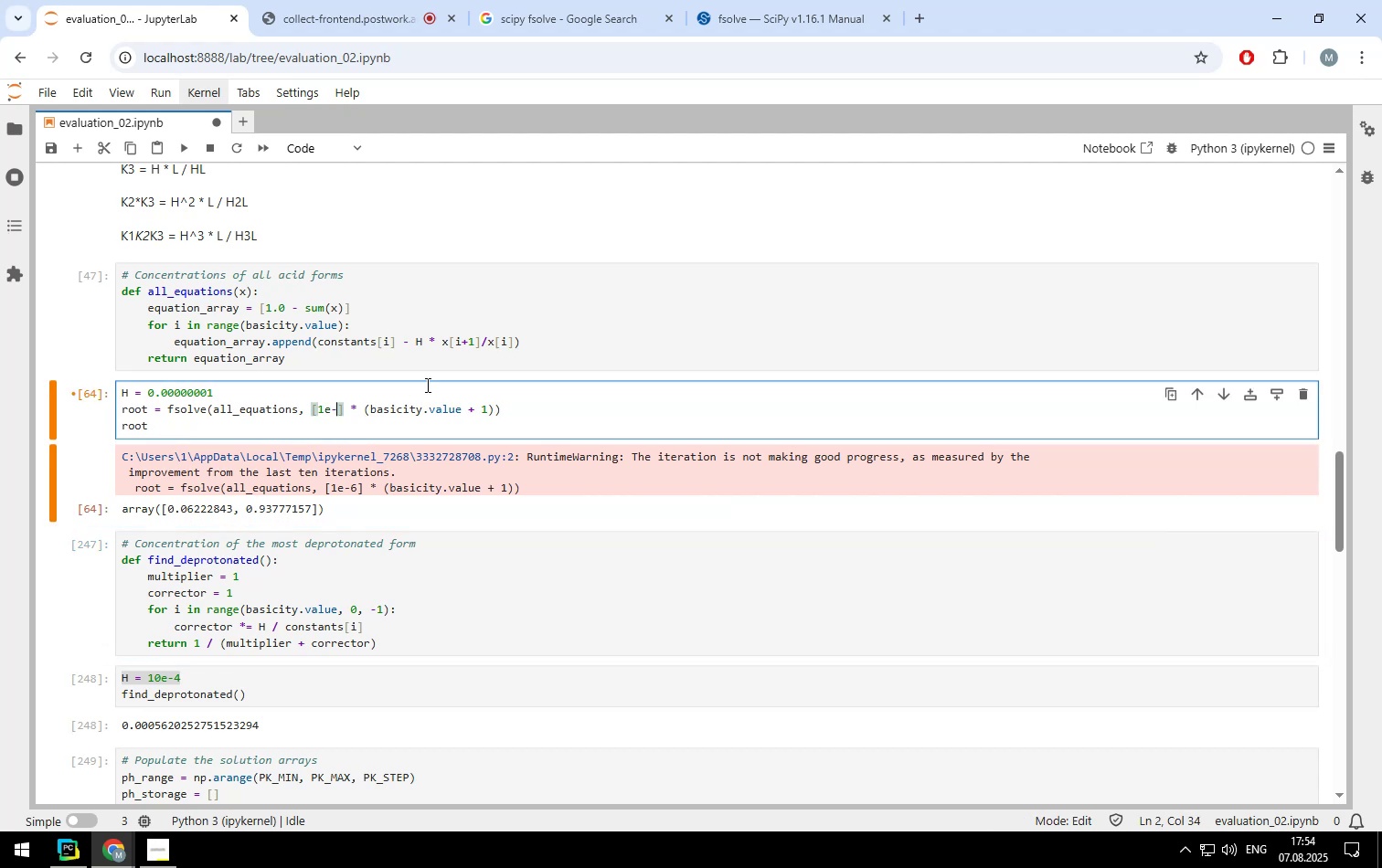 
key(4)
 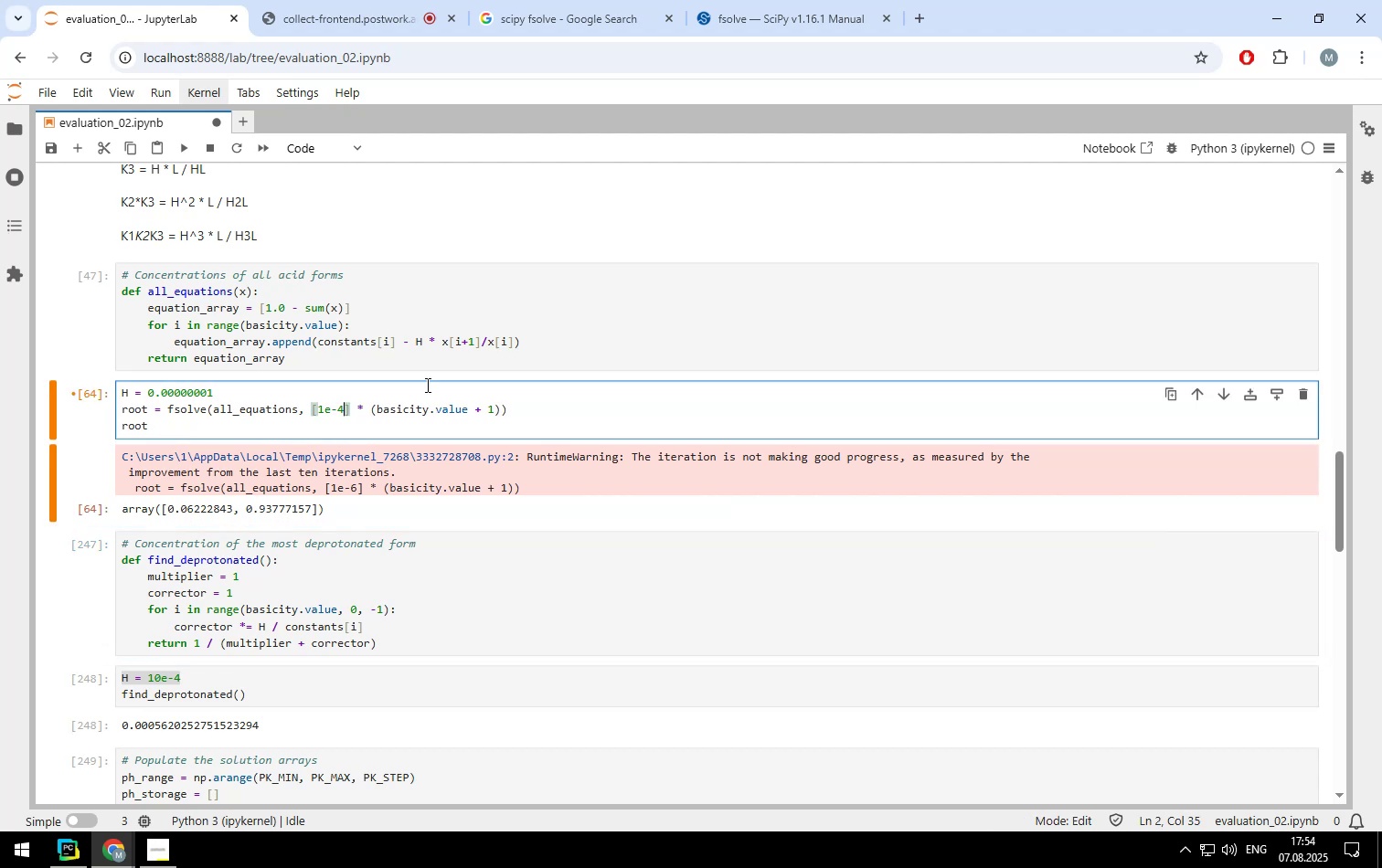 
key(Shift+ShiftLeft)
 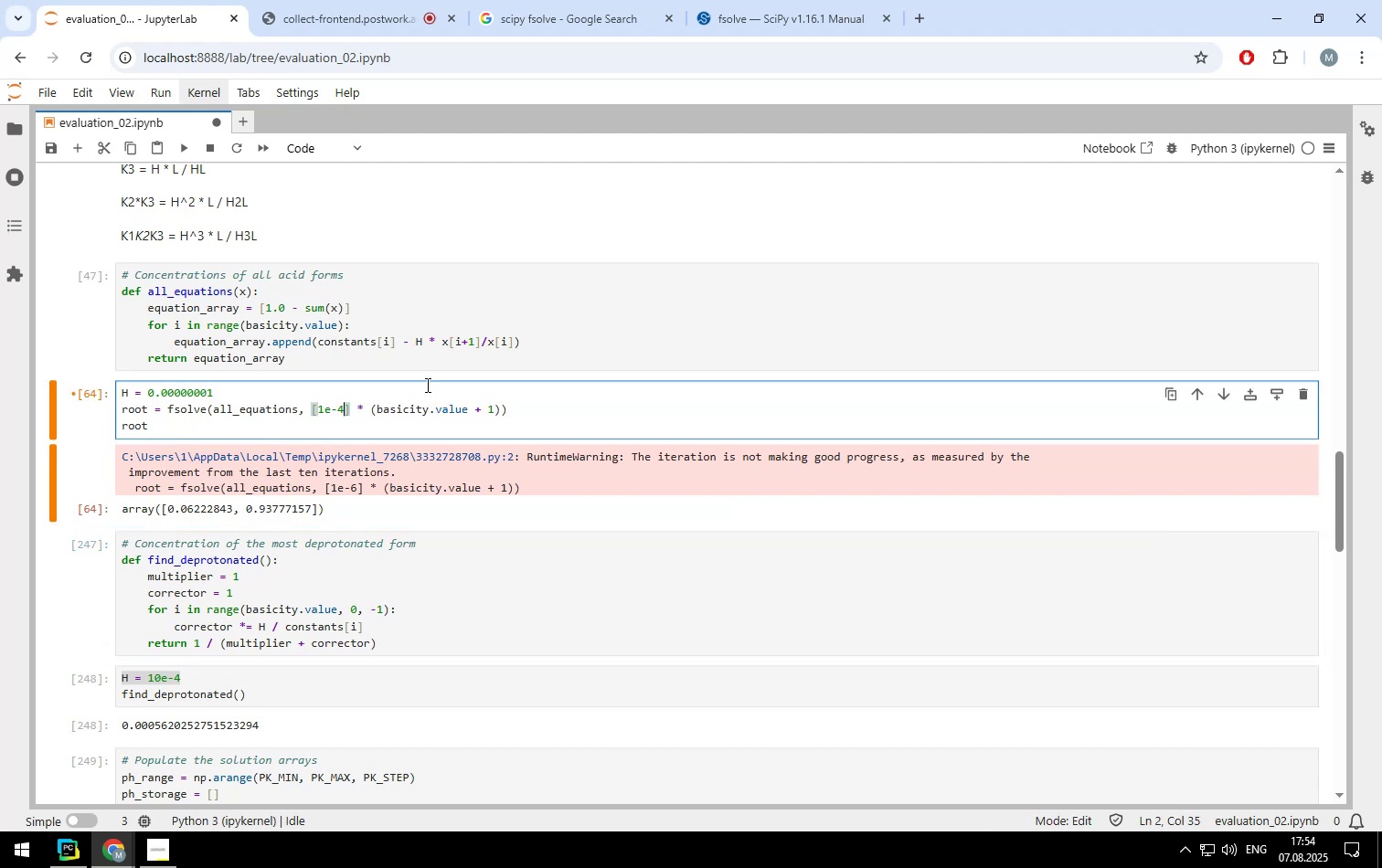 
key(Shift+Enter)
 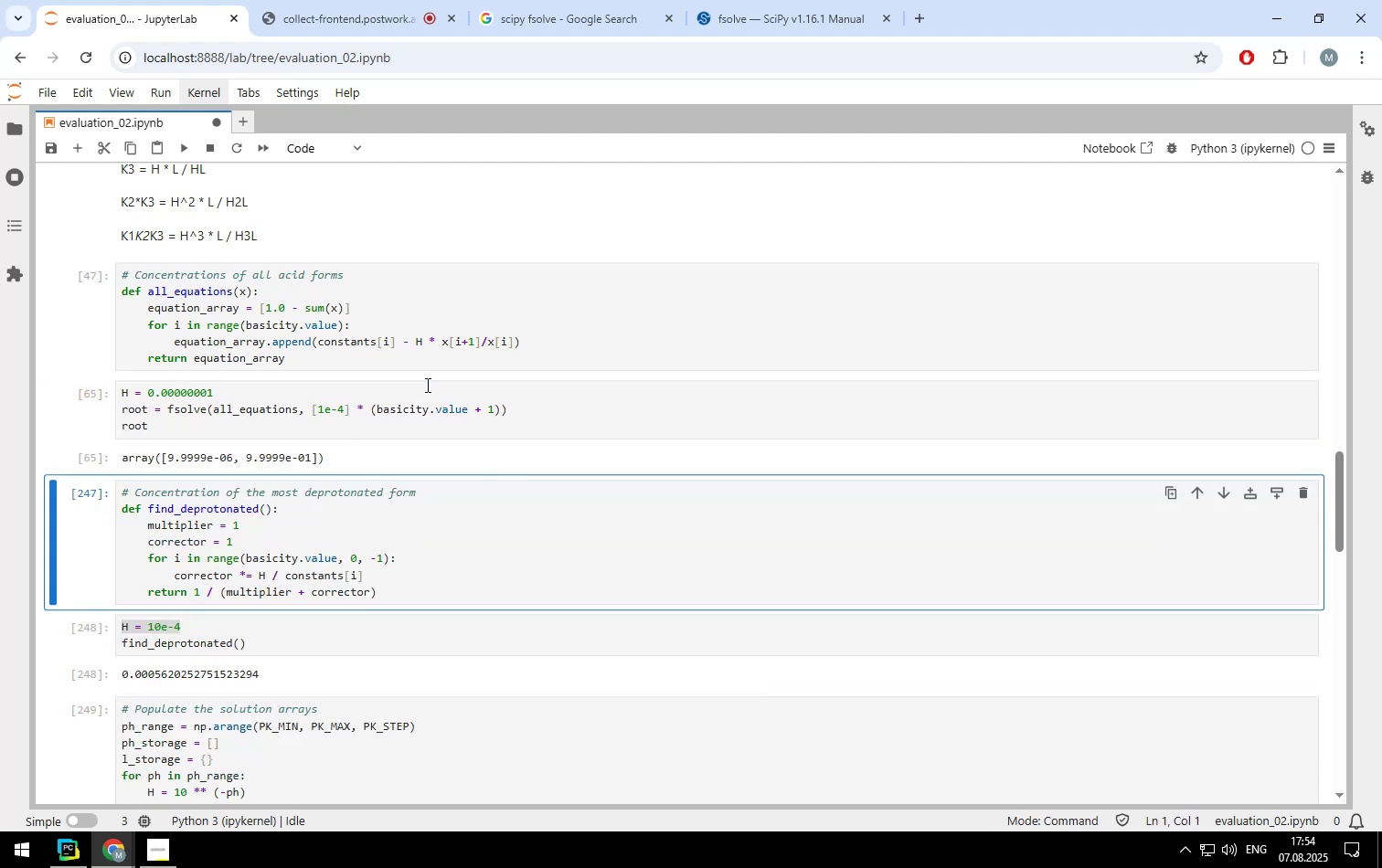 
scroll: coordinate [373, 309], scroll_direction: up, amount: 7.0
 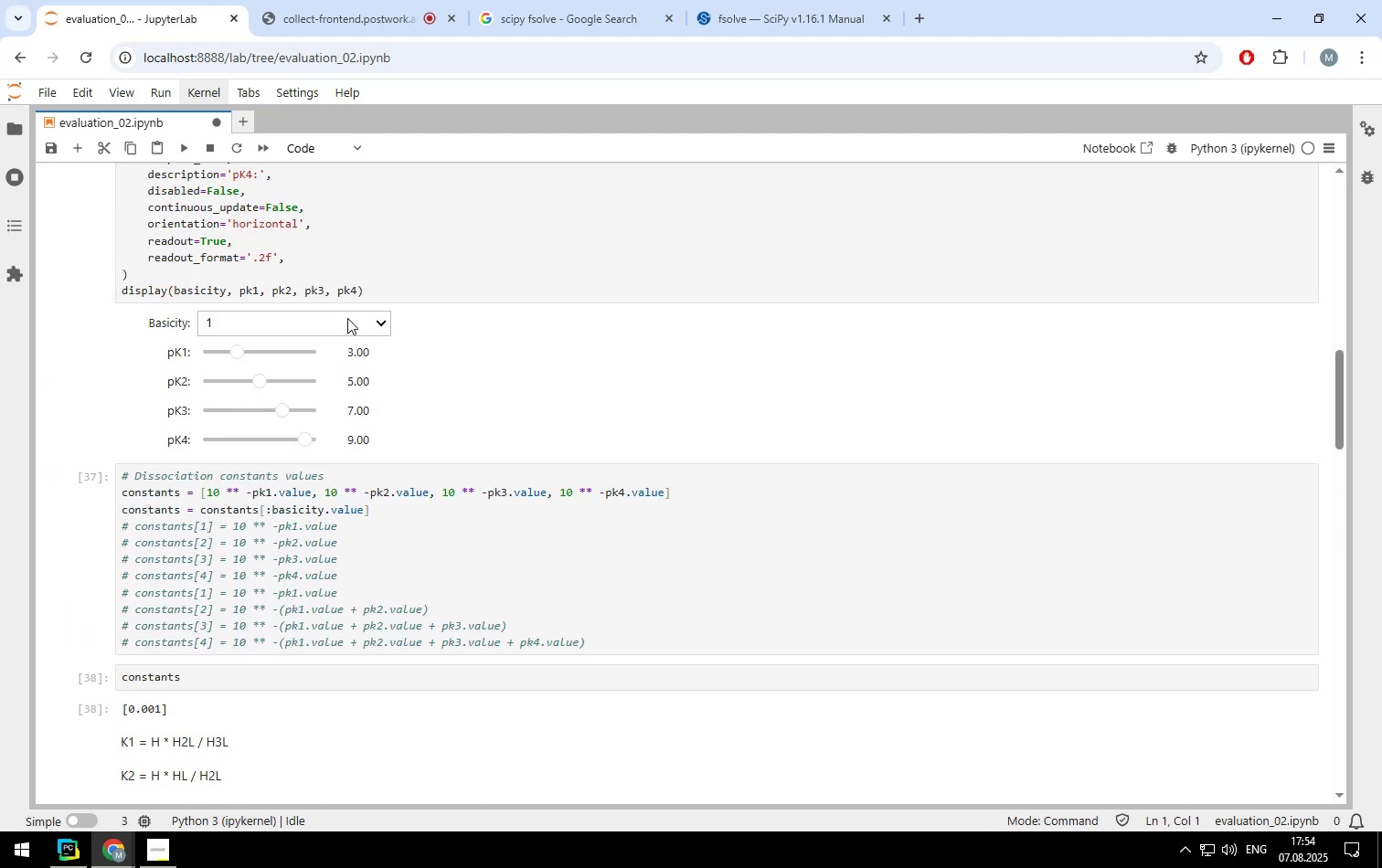 
left_click([347, 318])
 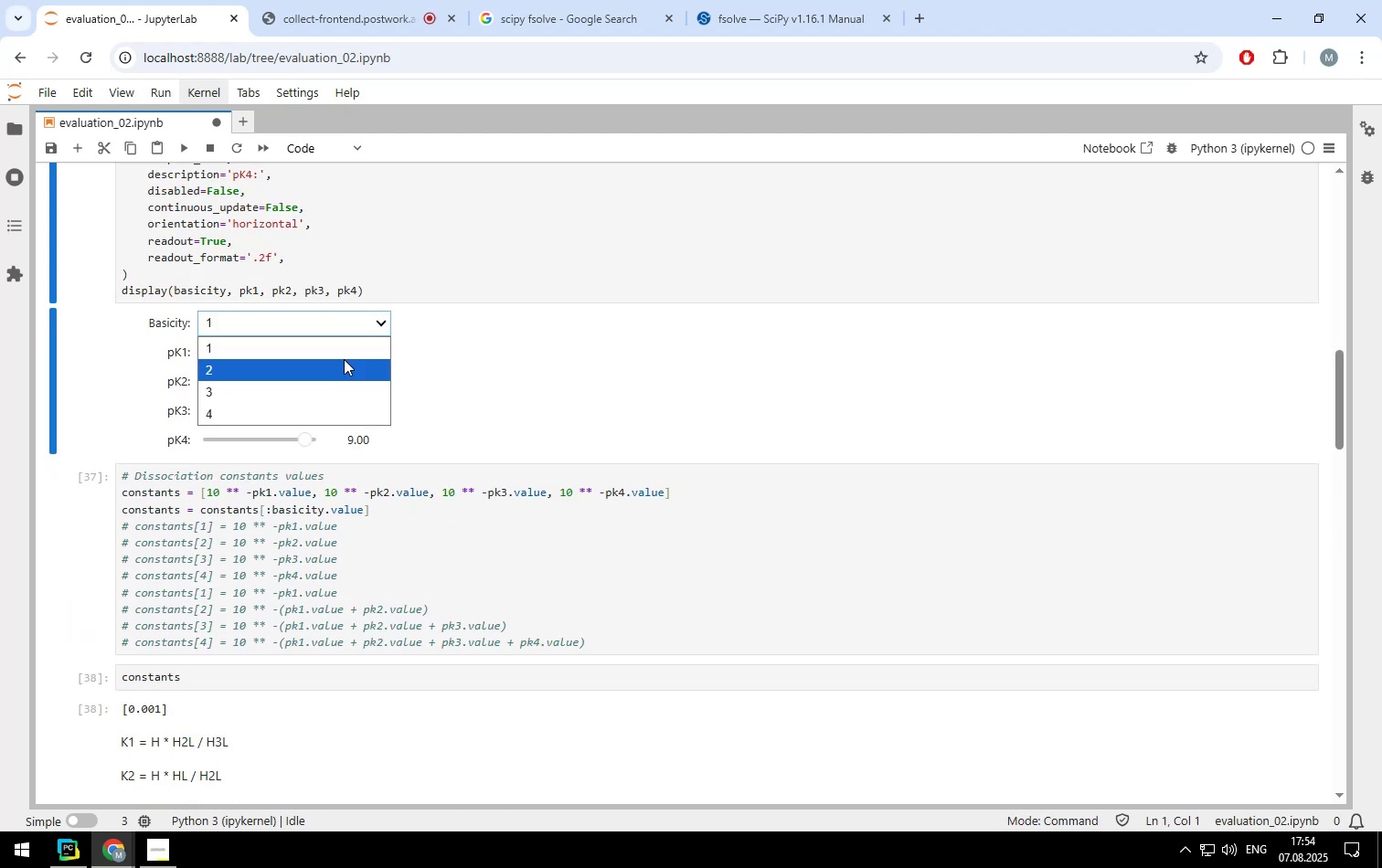 
left_click([345, 372])
 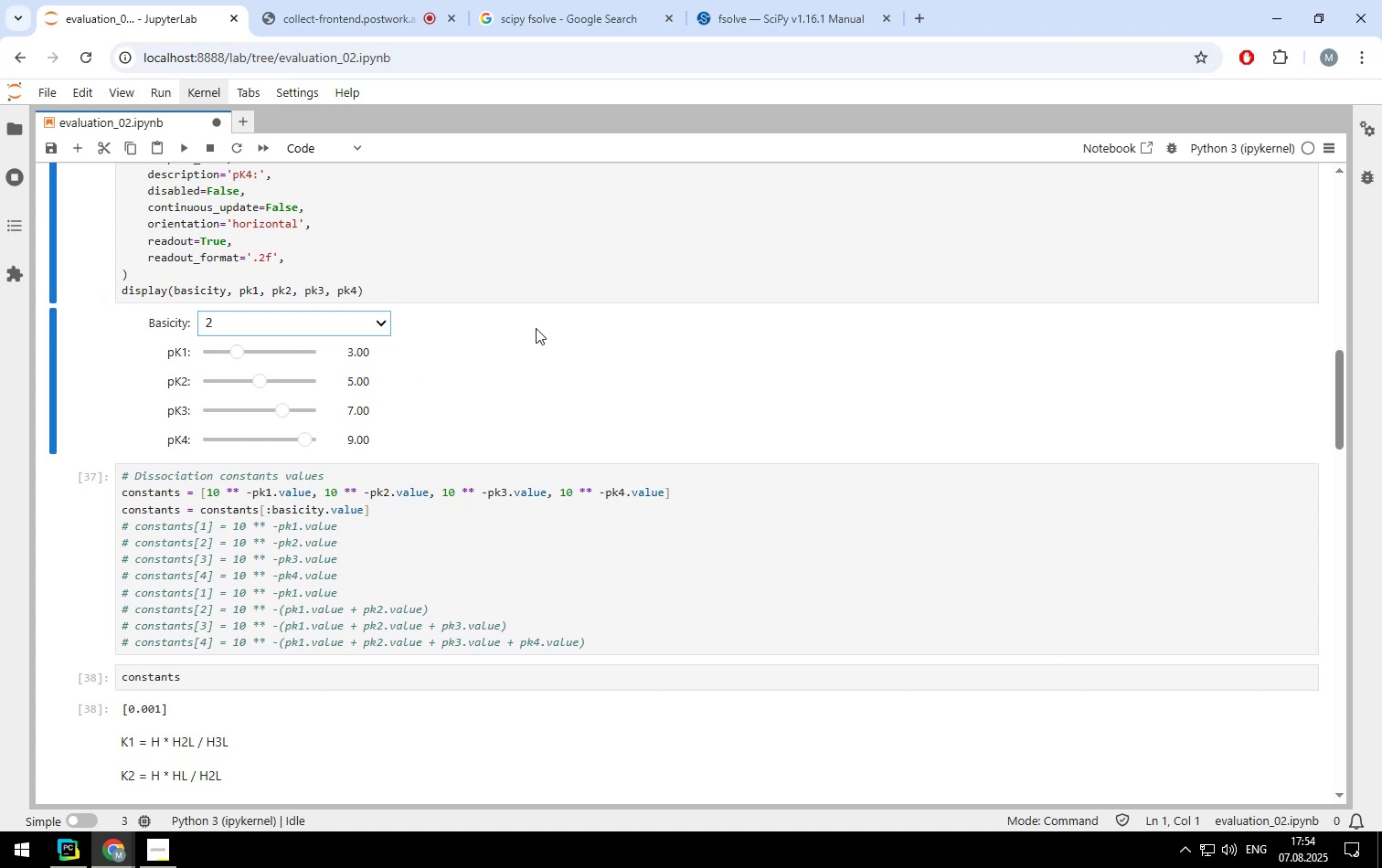 
scroll: coordinate [536, 328], scroll_direction: down, amount: 3.0
 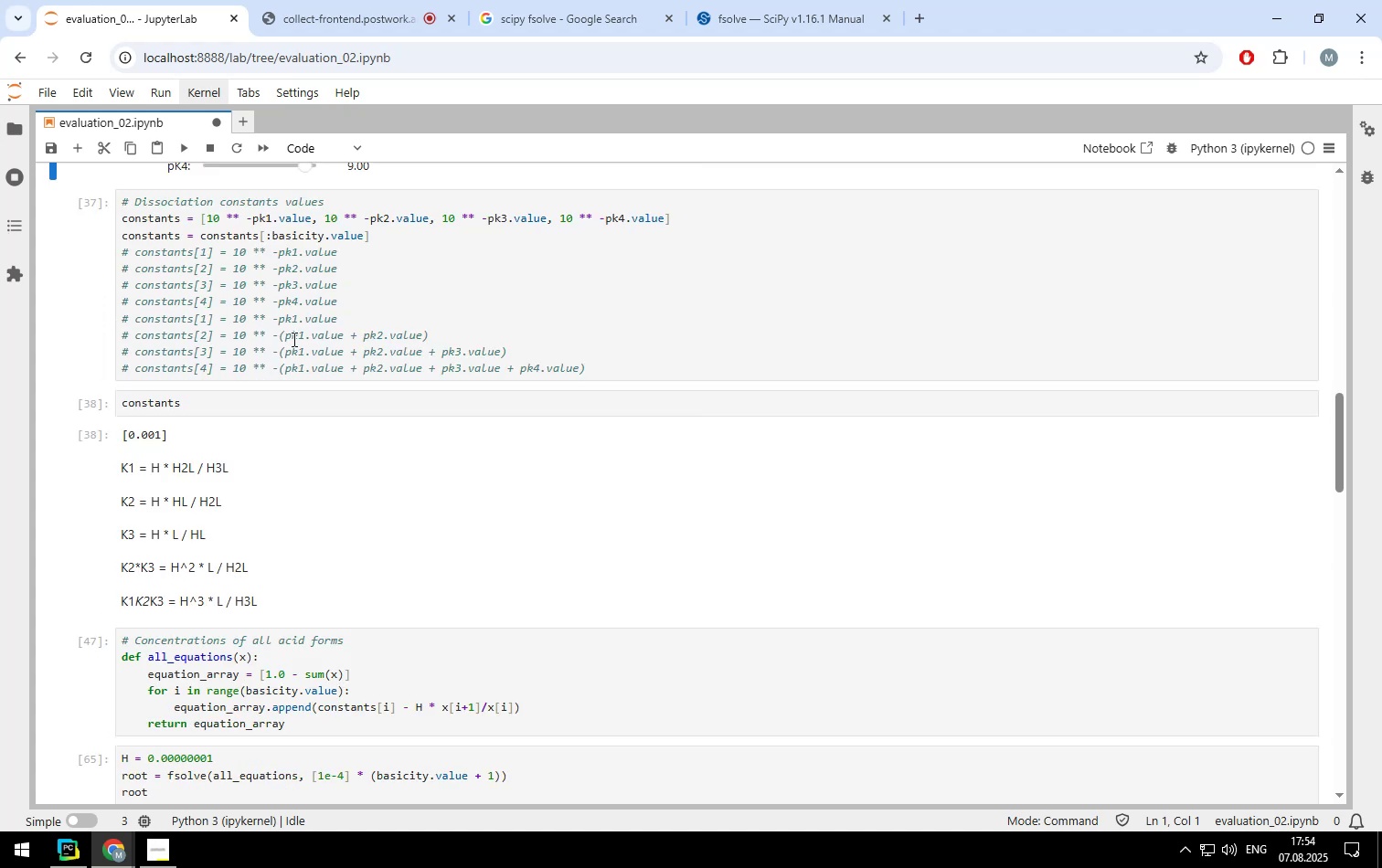 
left_click([292, 338])
 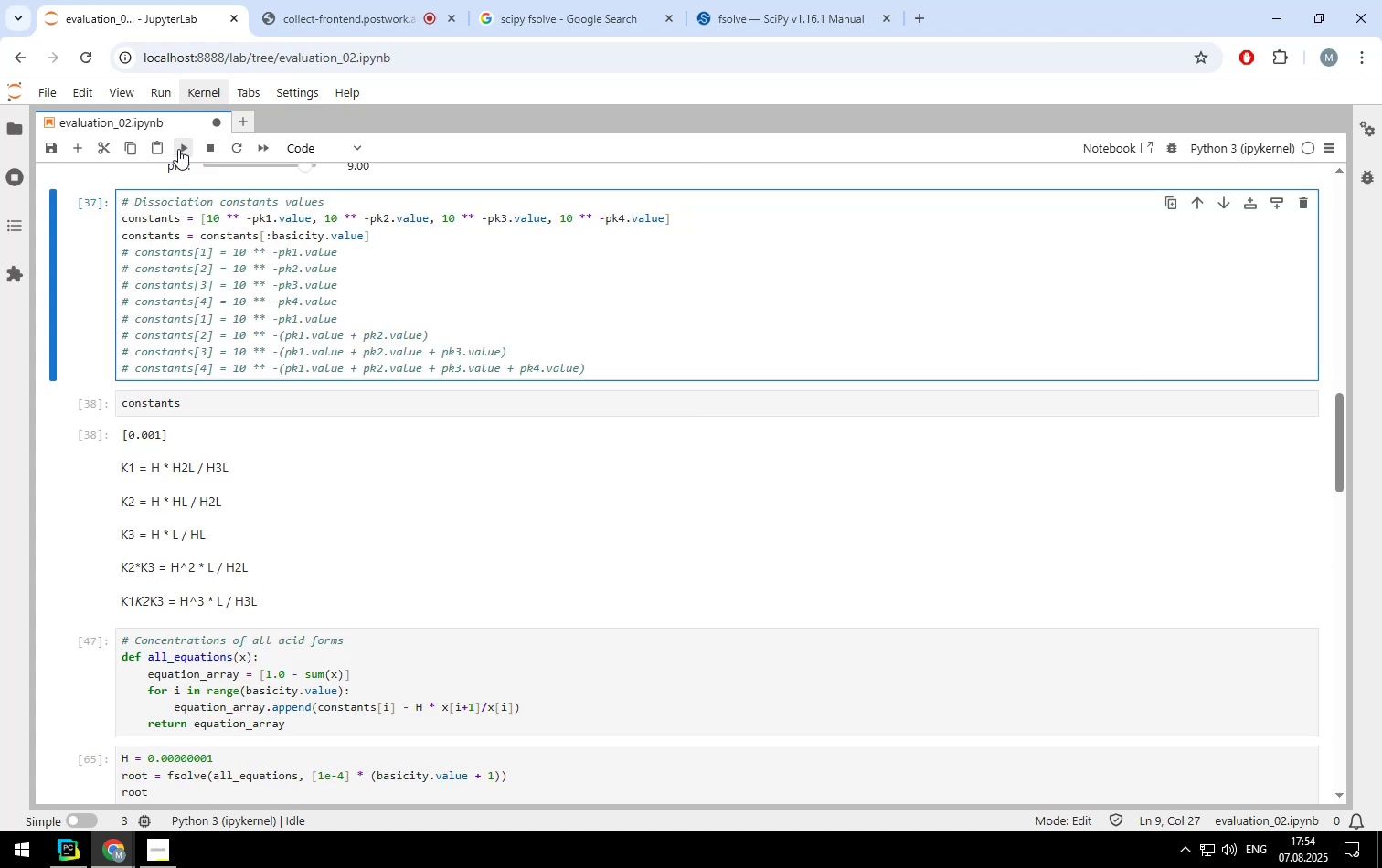 
left_click([178, 147])
 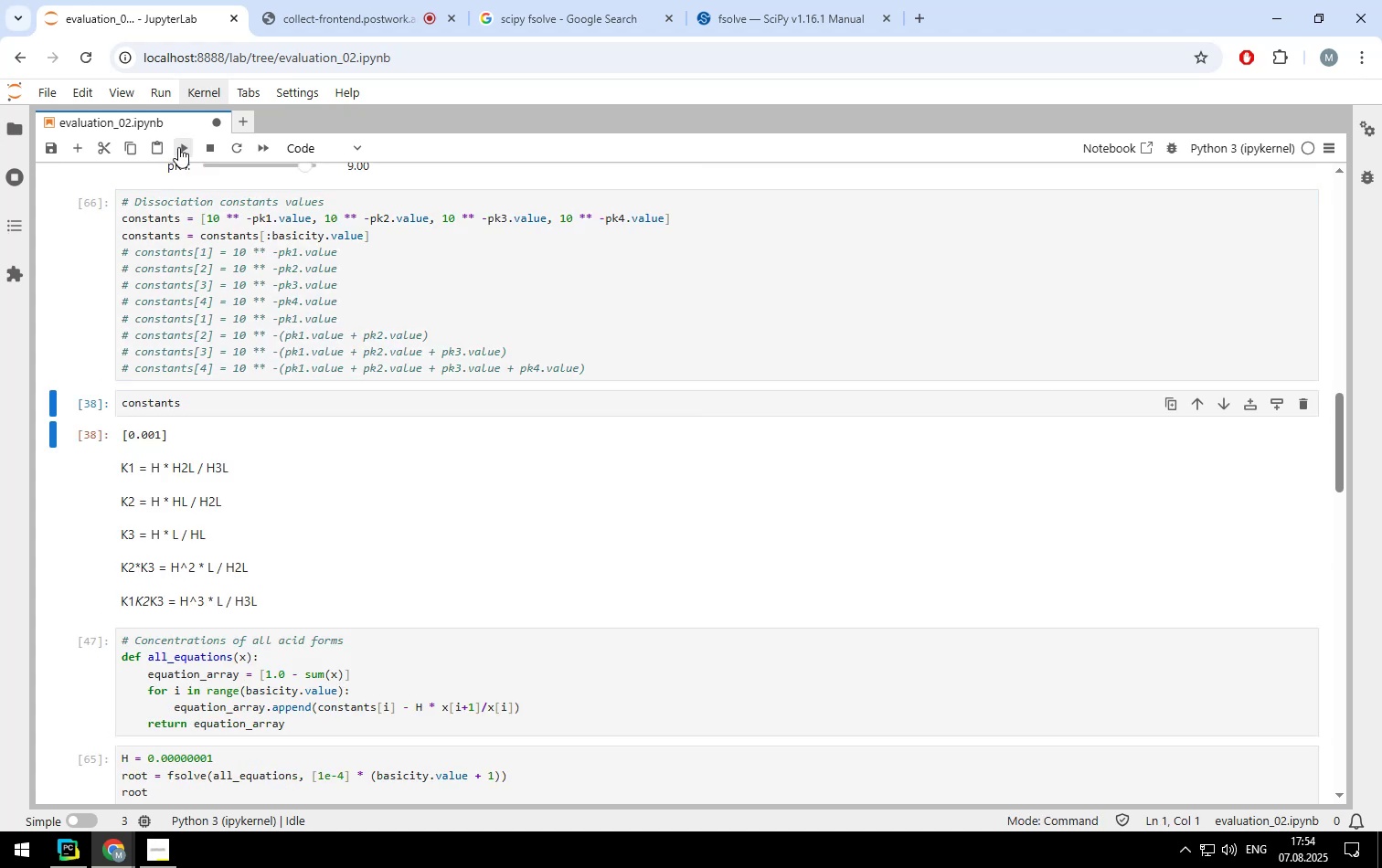 
left_click([178, 147])
 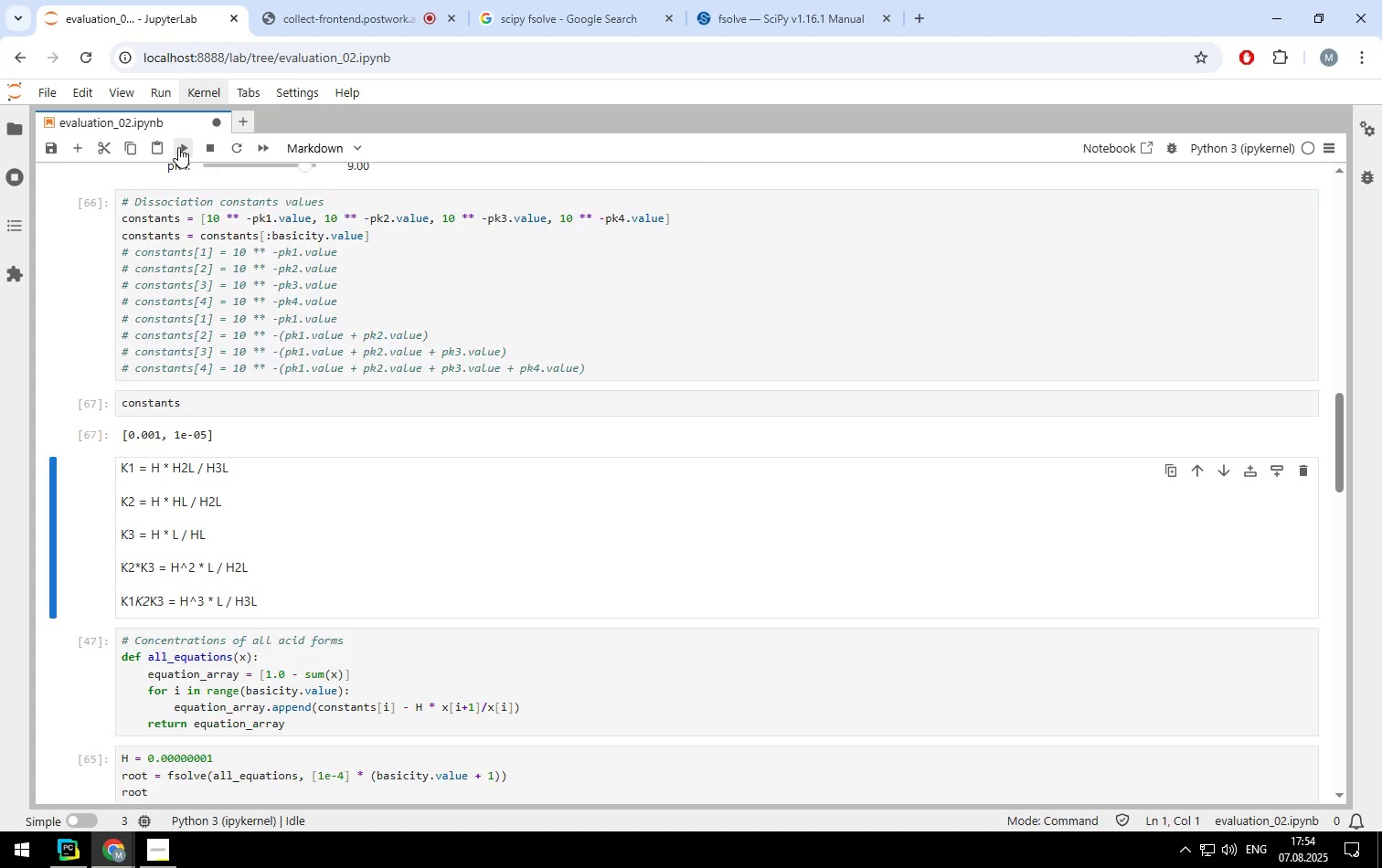 
left_click([178, 147])
 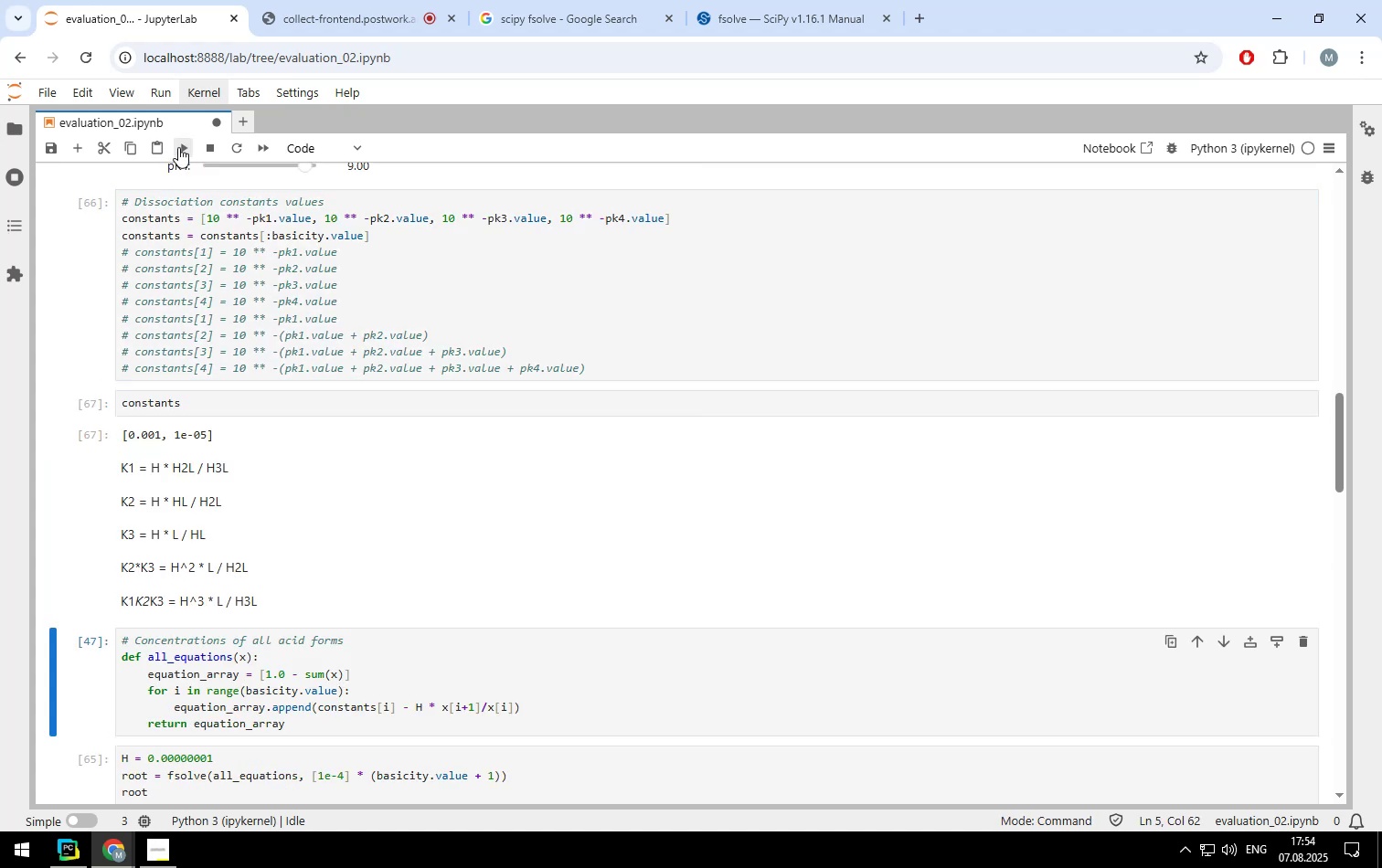 
left_click([178, 147])
 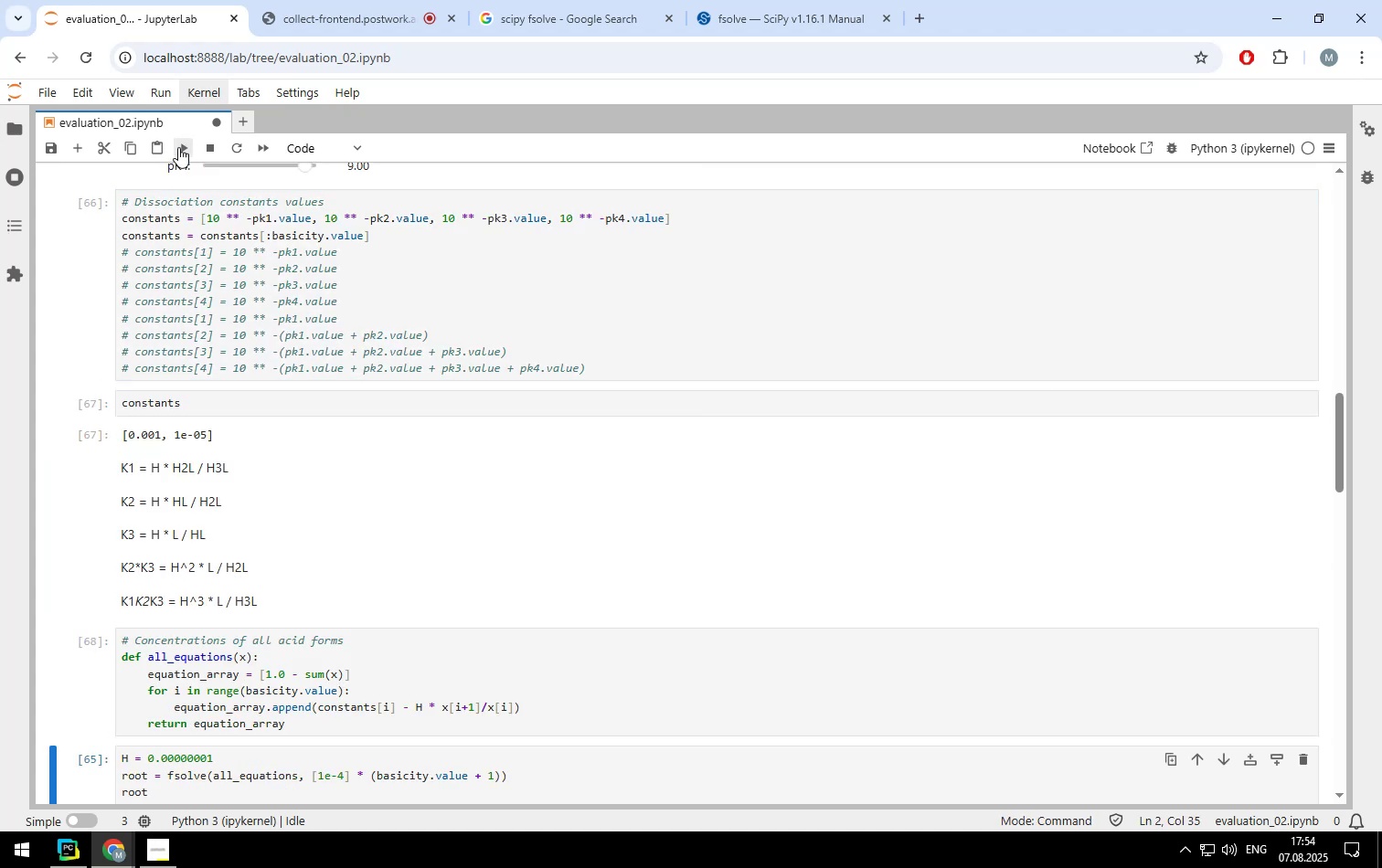 
left_click([178, 147])
 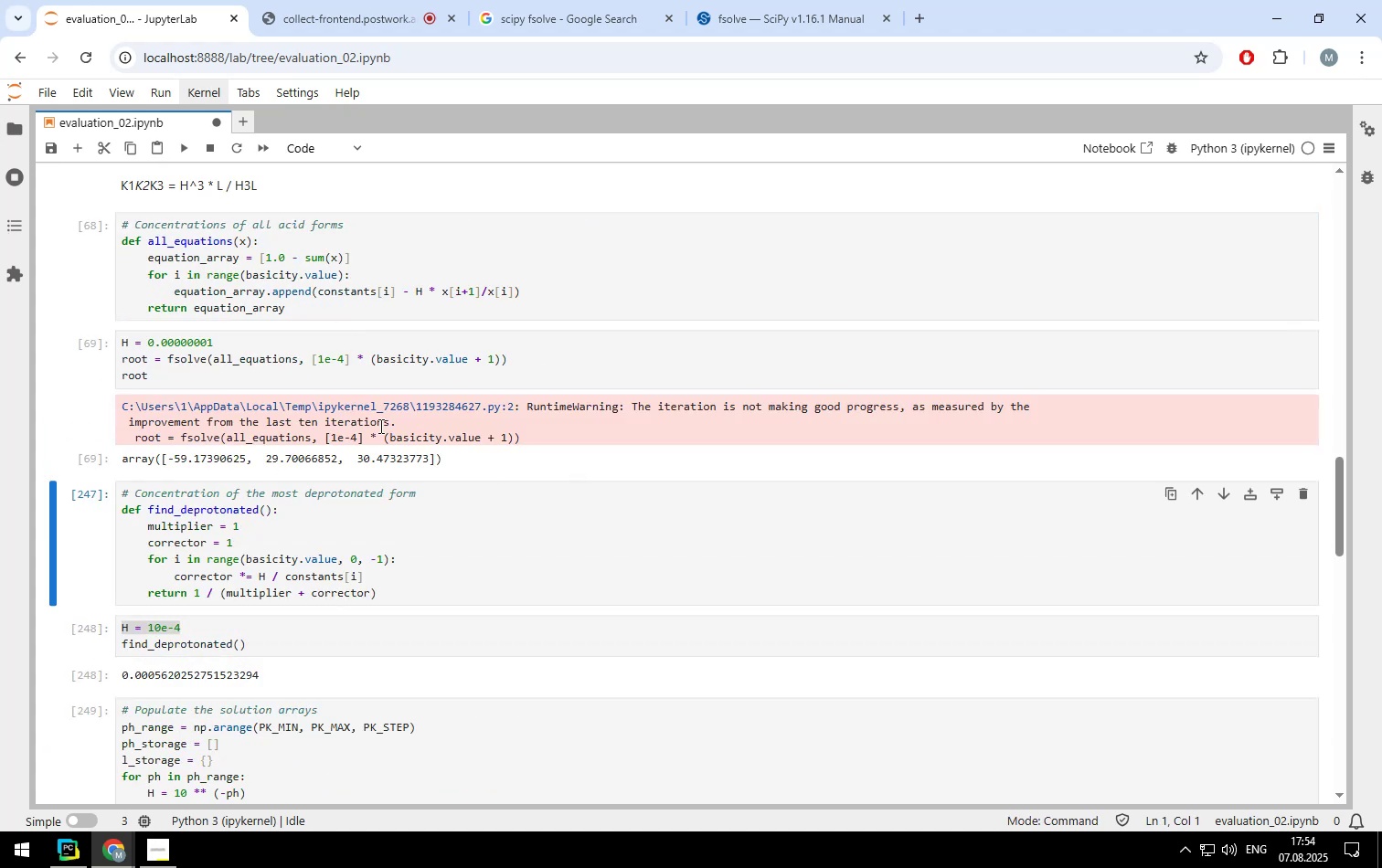 
left_click([355, 437])
 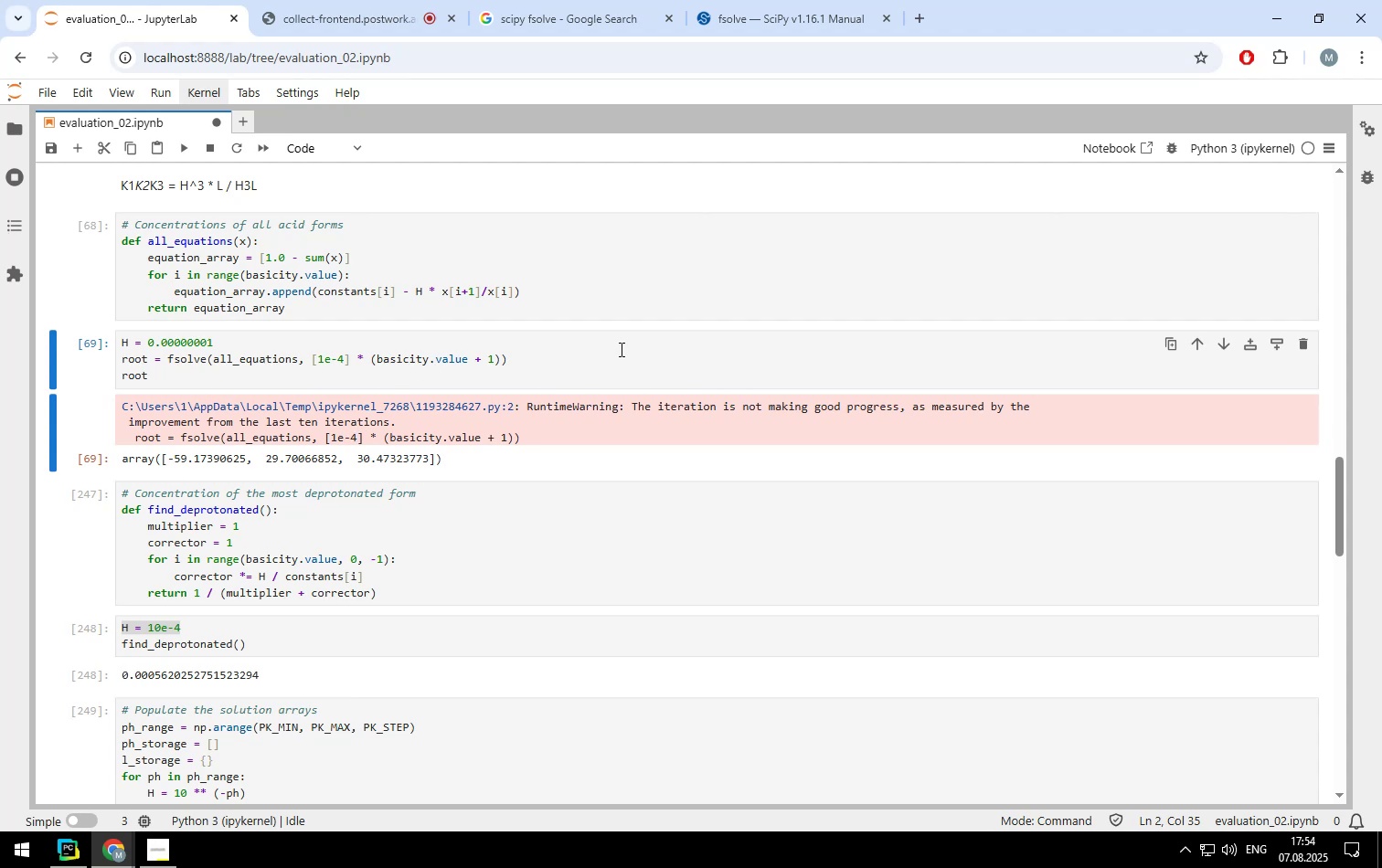 
scroll: coordinate [620, 349], scroll_direction: up, amount: 1.0
 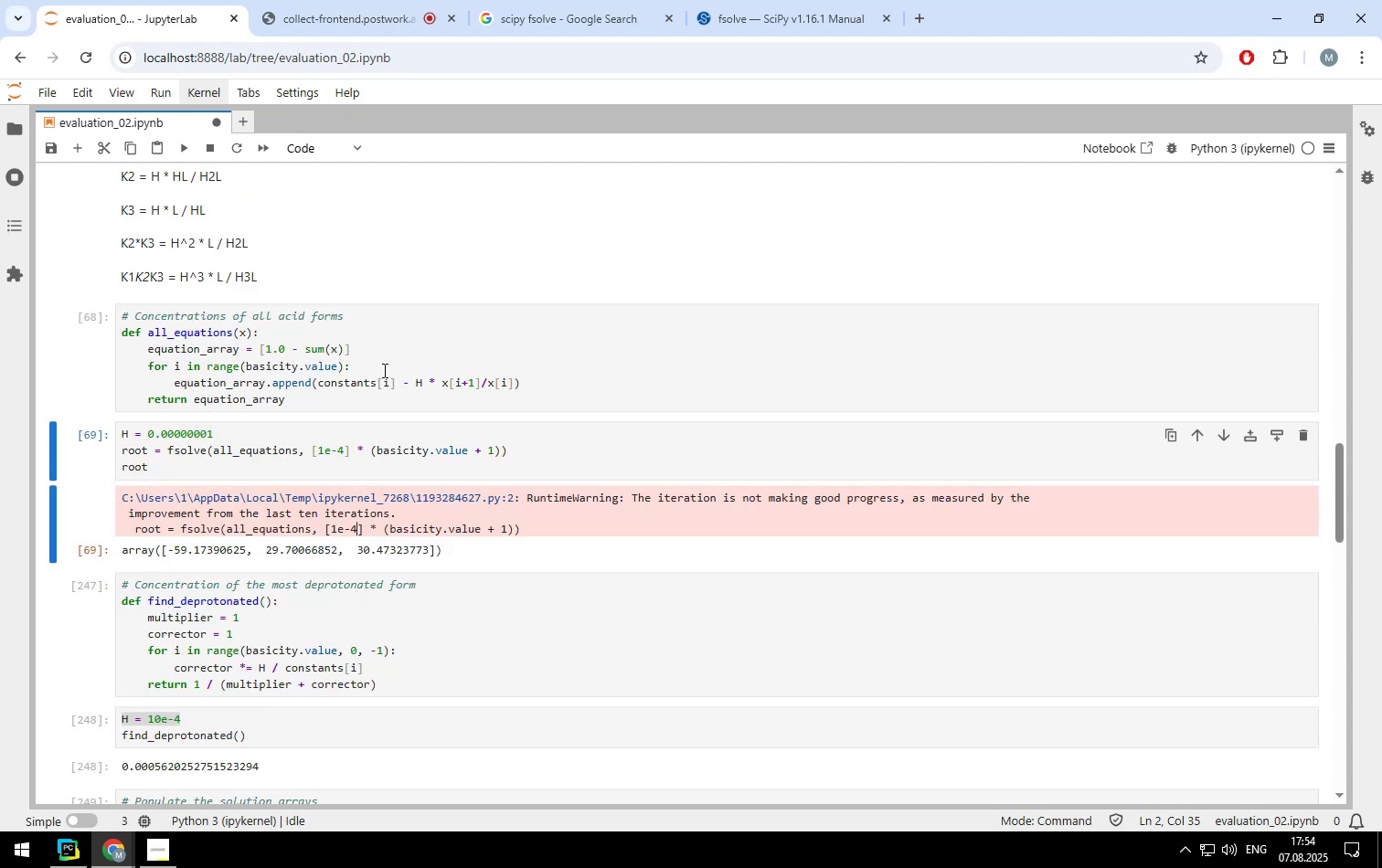 
left_click([528, 380])
 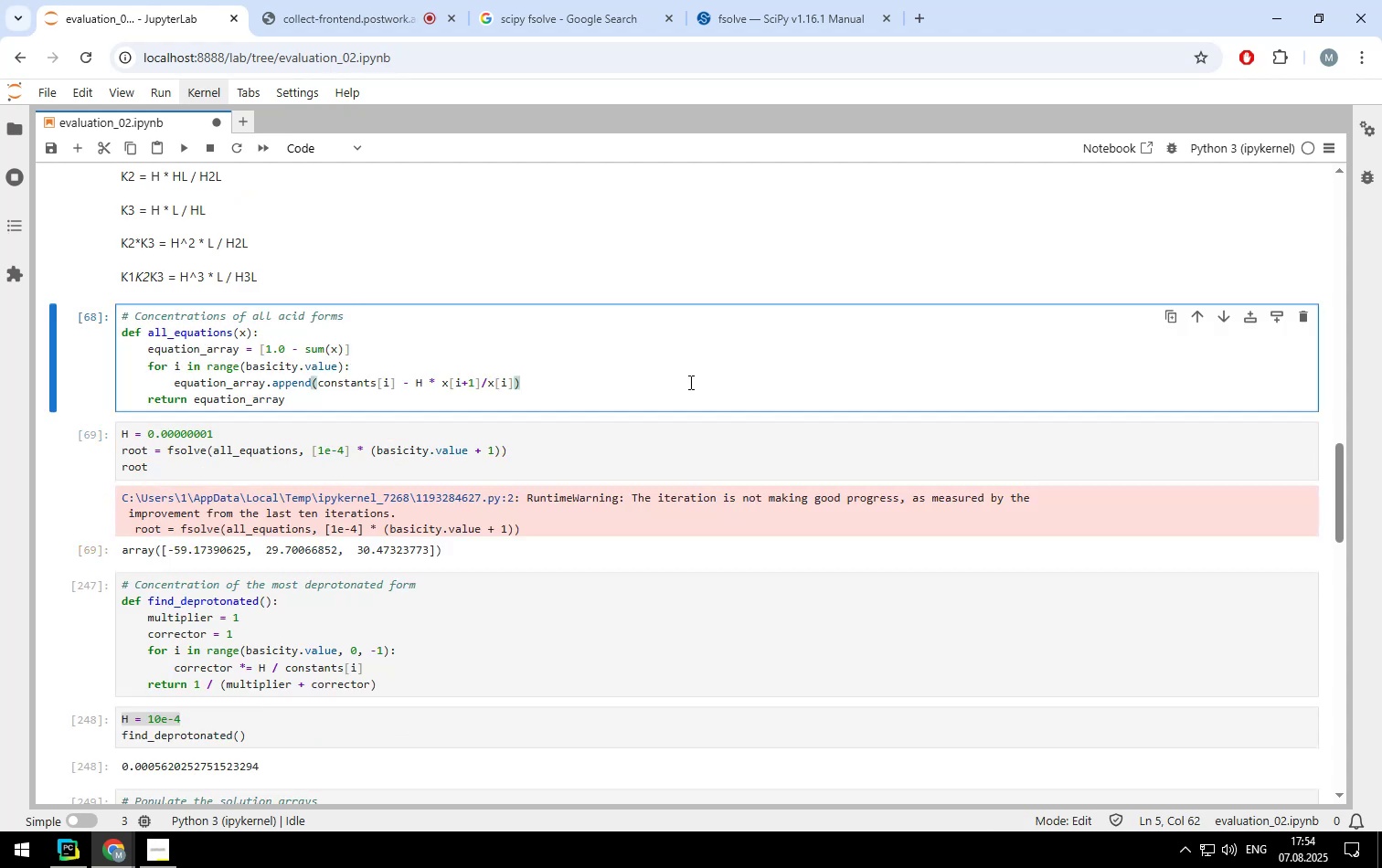 
key(Enter)
 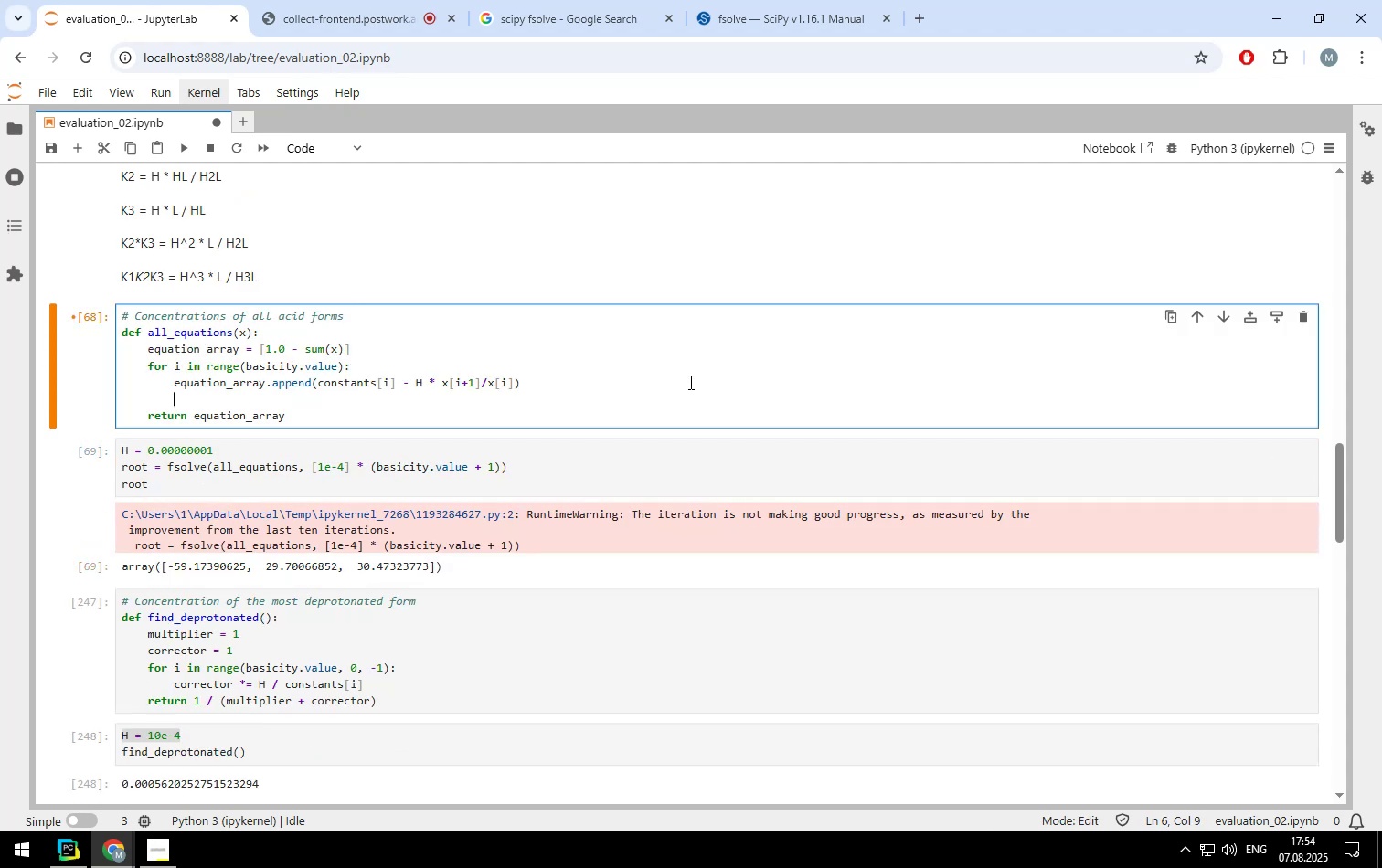 
key(Backspace)
type(print(equation_array))
 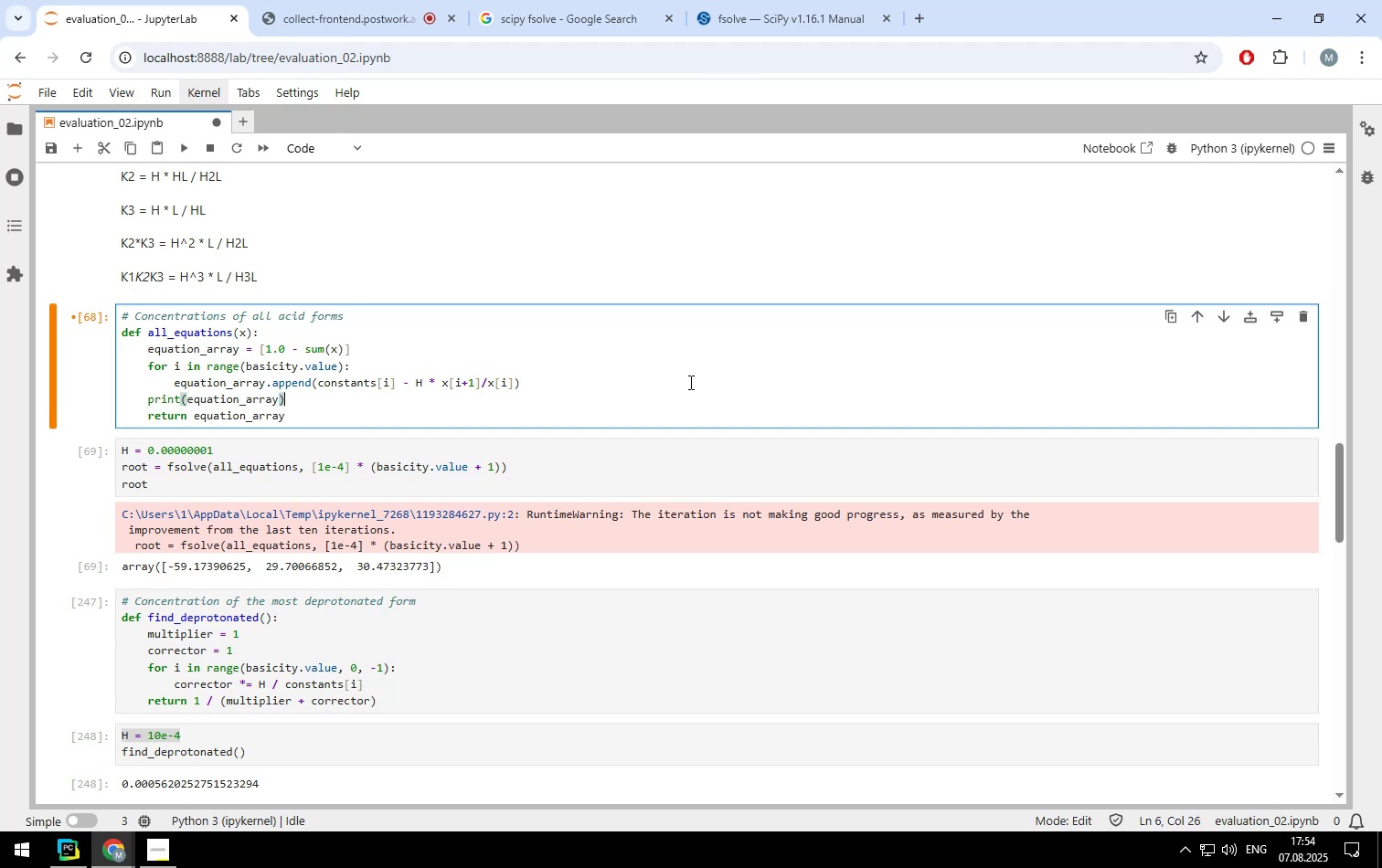 
key(Shift+Enter)
 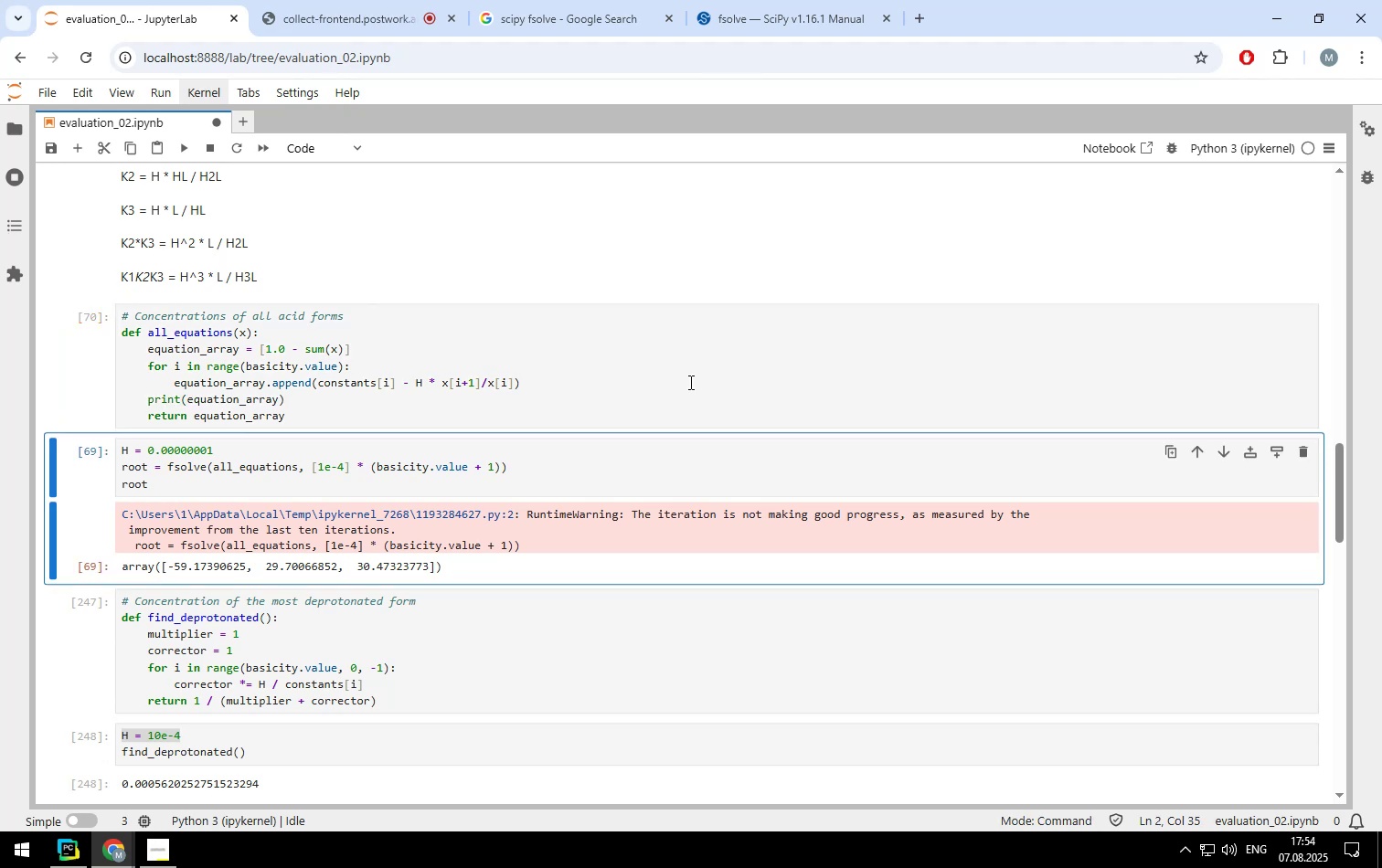 
key(Shift+Enter)
 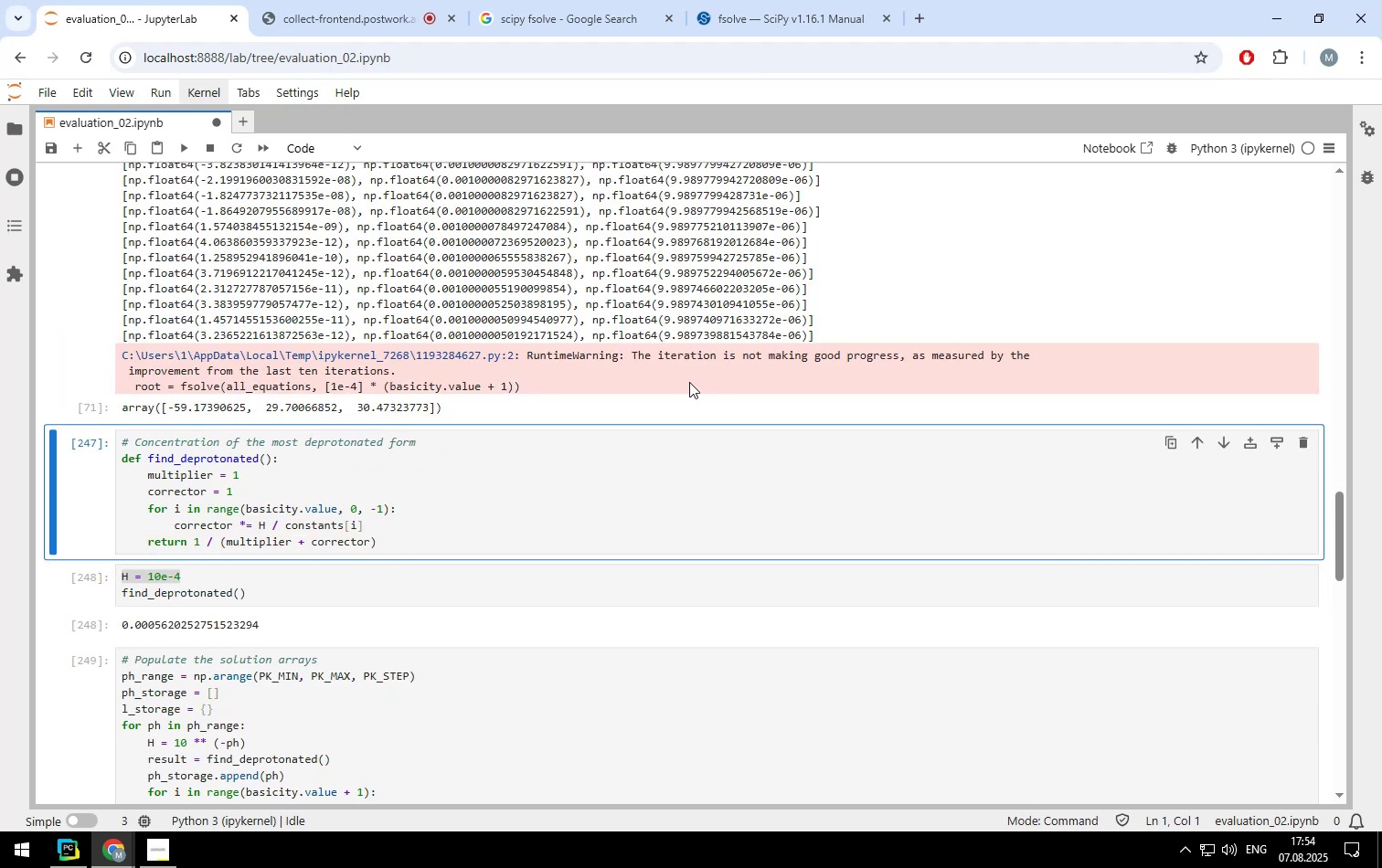 
scroll: coordinate [702, 408], scroll_direction: up, amount: 4.0
 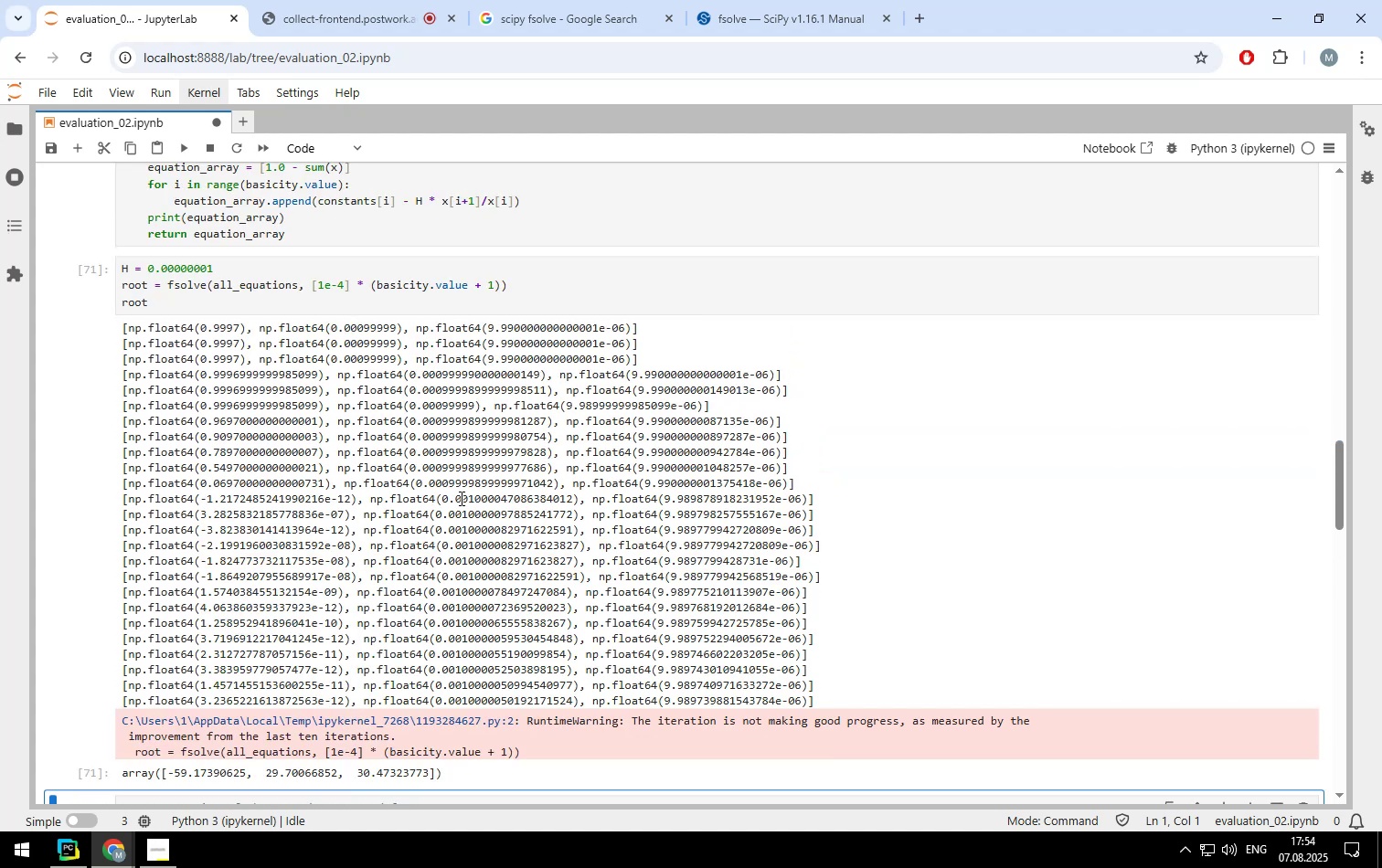 
wait(13.94)
 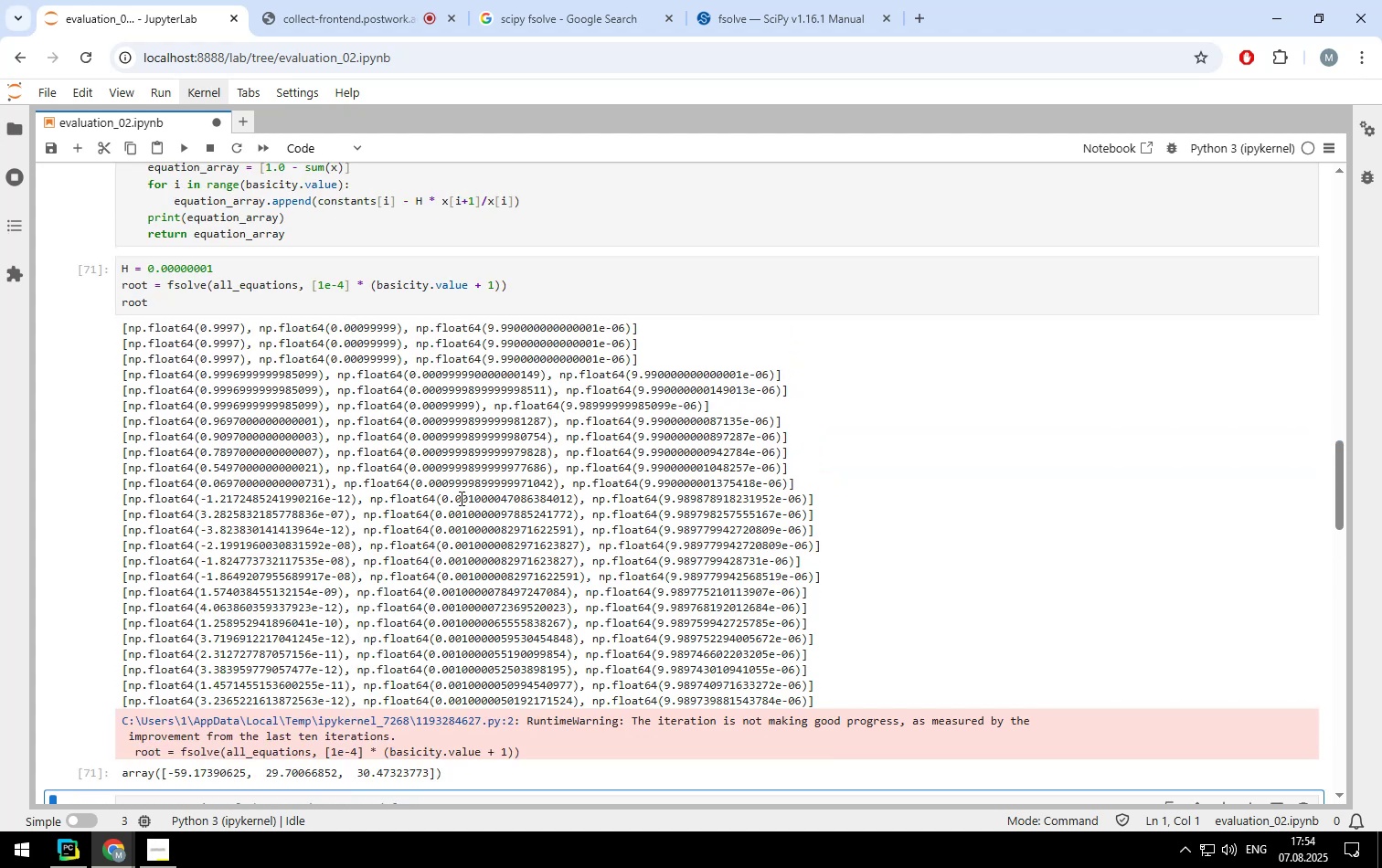 
scroll: coordinate [333, 533], scroll_direction: down, amount: 1.0
 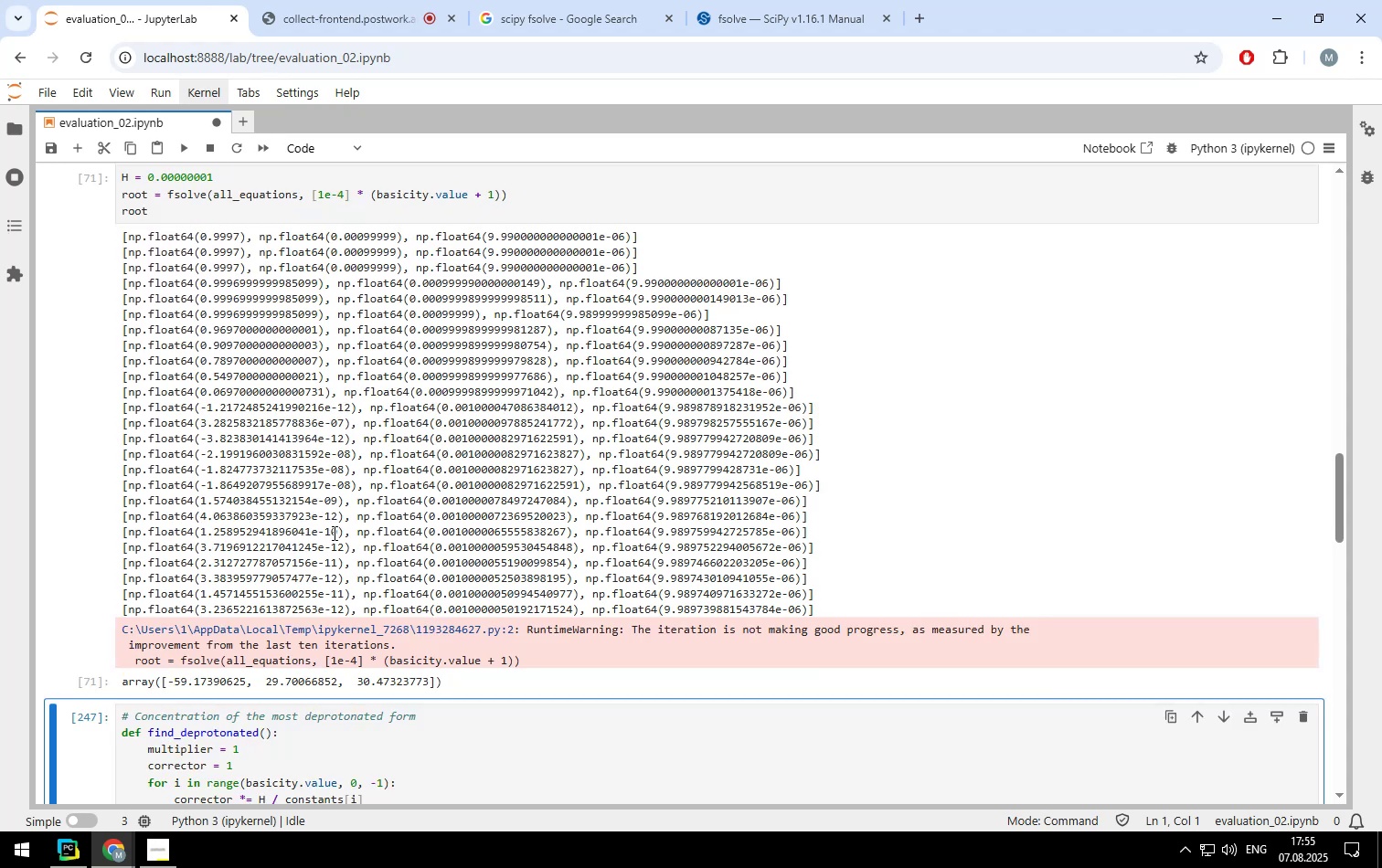 
scroll: coordinate [333, 533], scroll_direction: up, amount: 2.0
 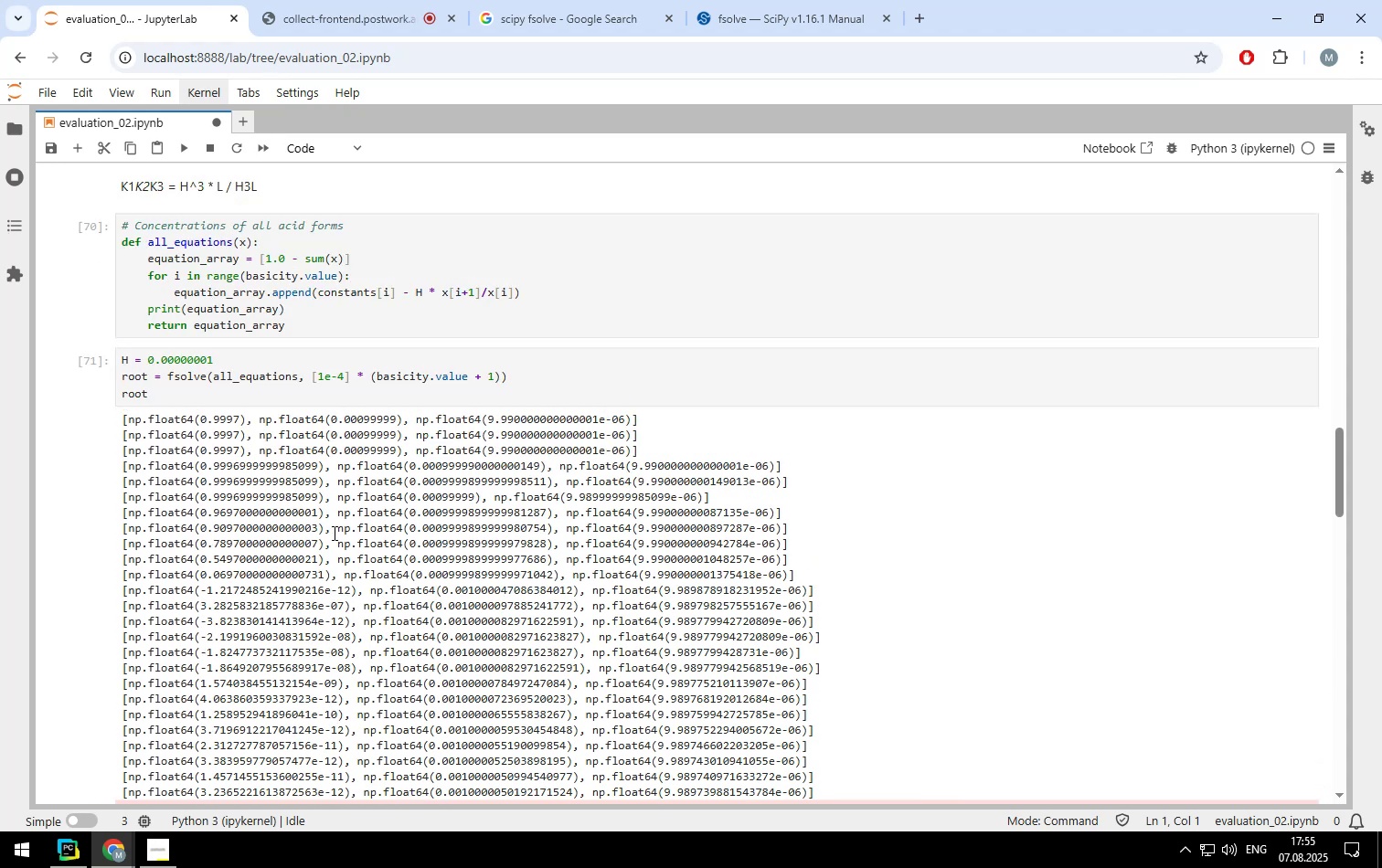 
scroll: coordinate [333, 533], scroll_direction: down, amount: 1.0
 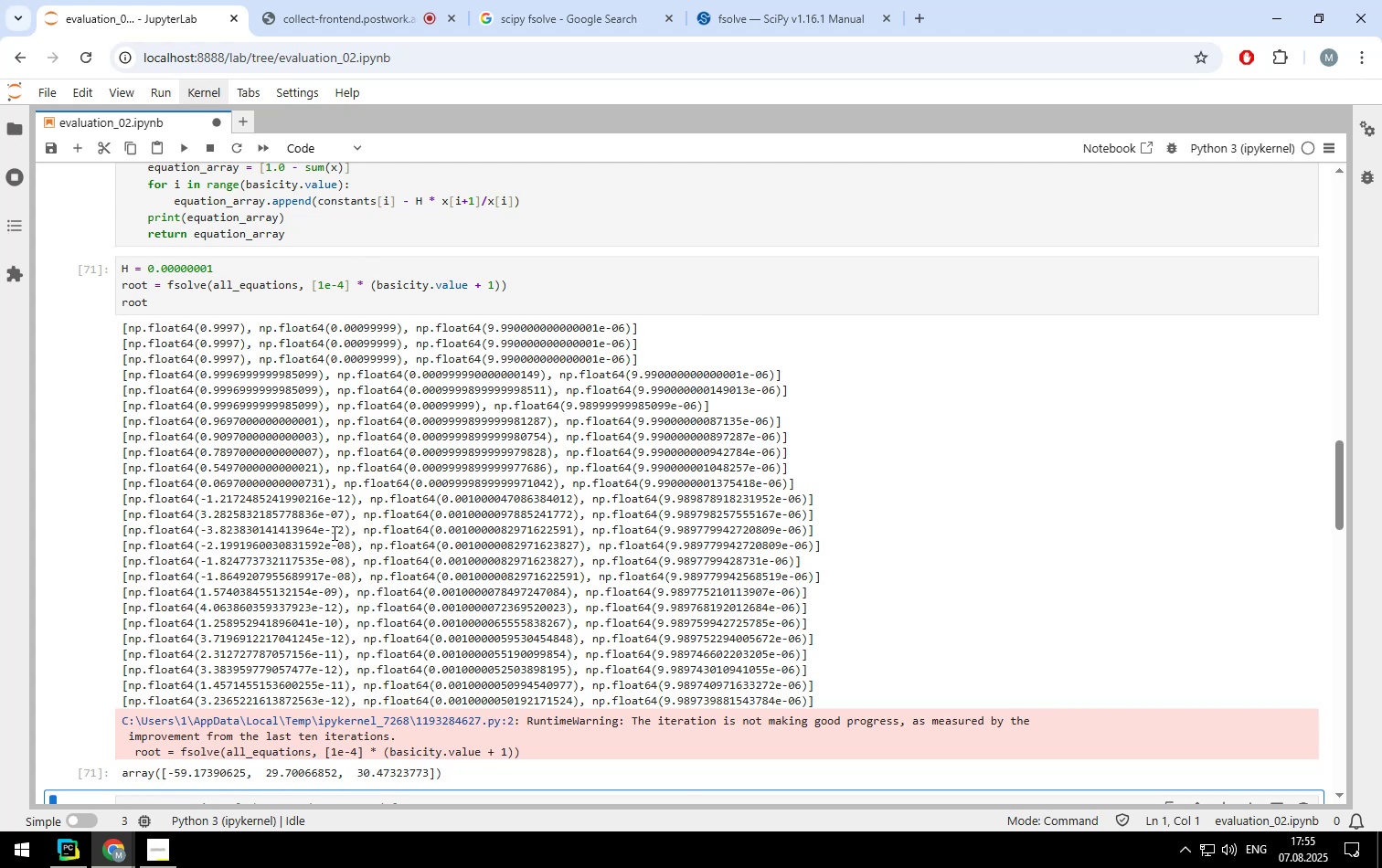 
wait(5.7)
 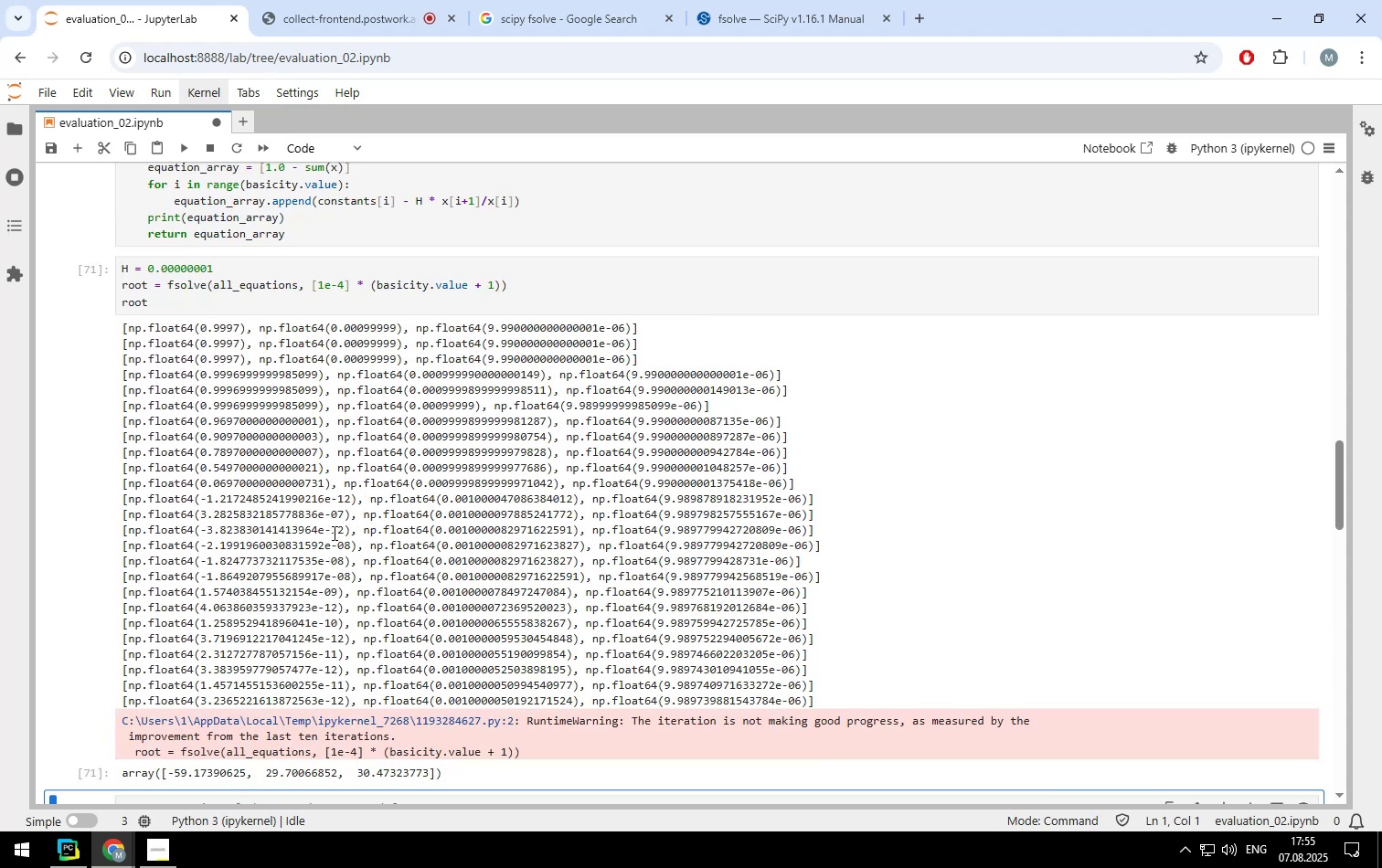 
left_click([762, 16])
 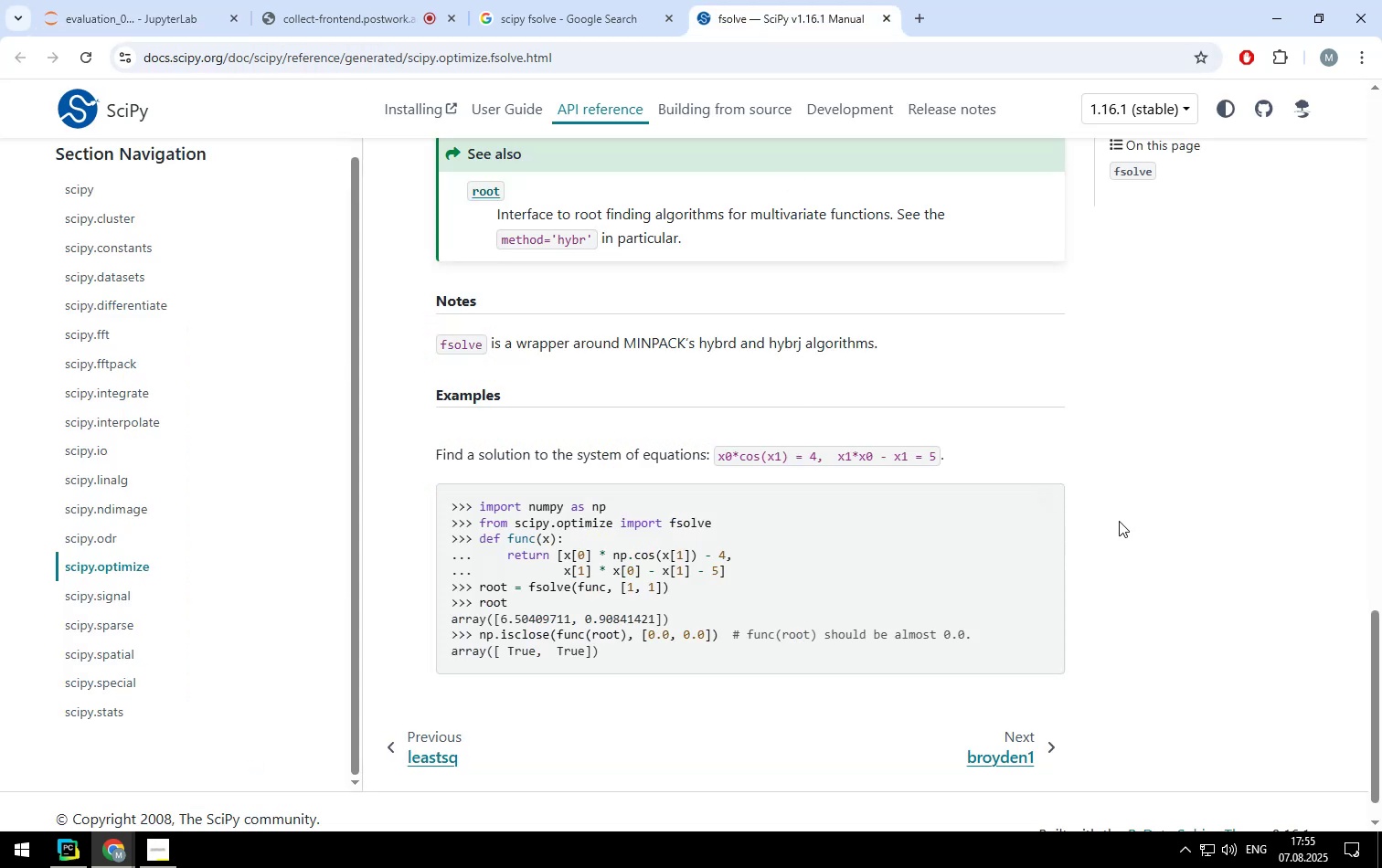 
scroll: coordinate [1102, 518], scroll_direction: up, amount: 3.0
 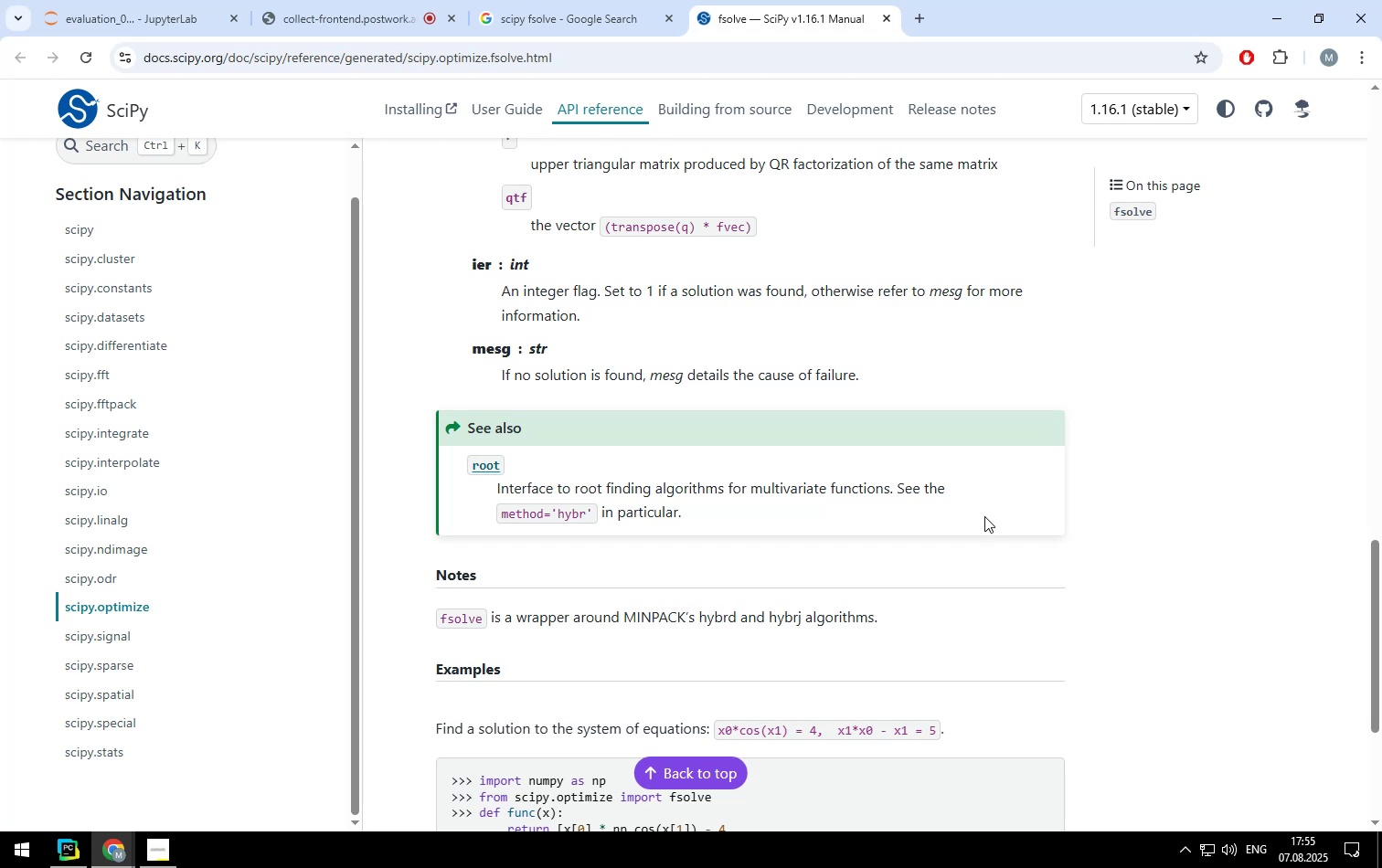 
wait(7.42)
 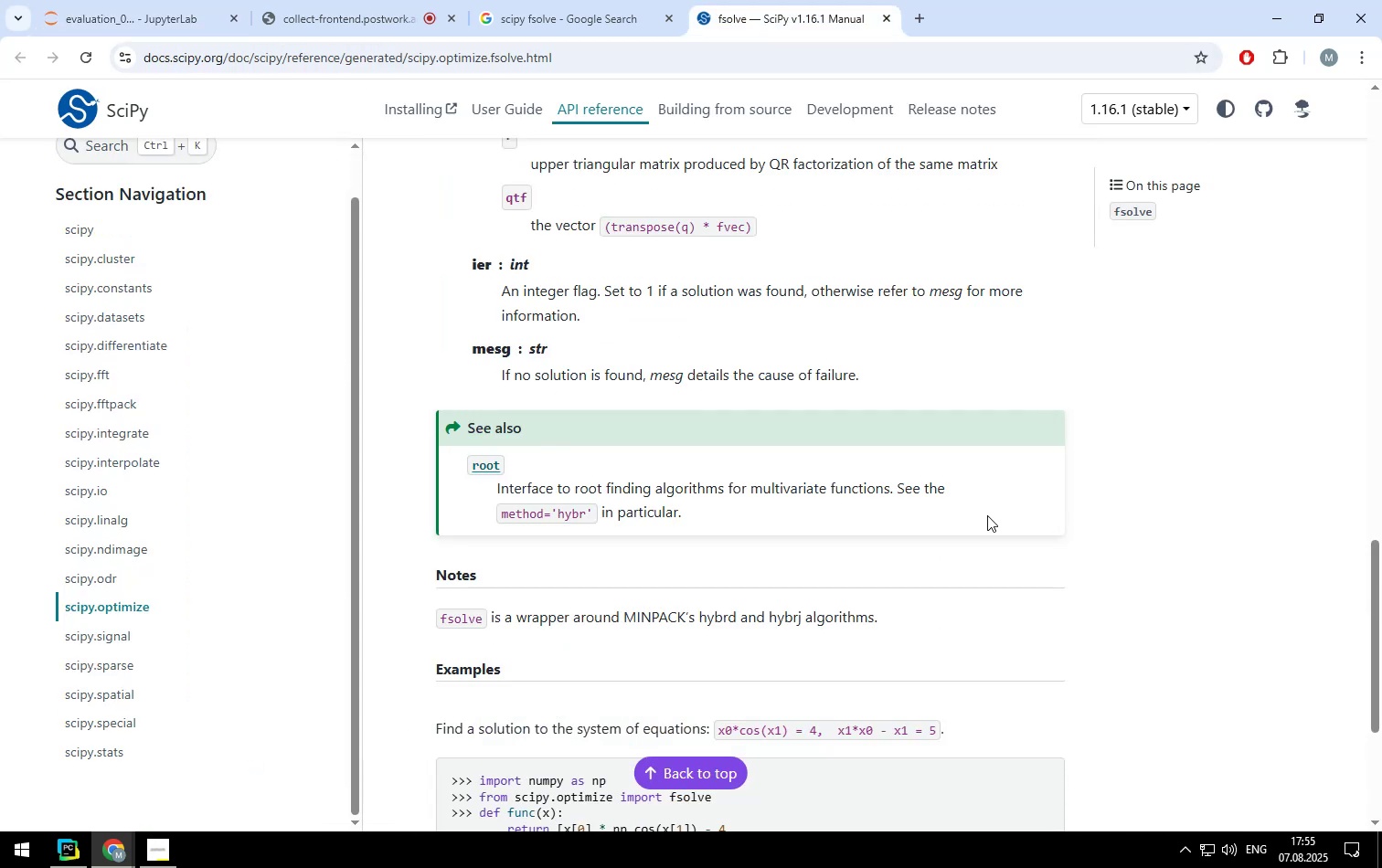 
left_click([560, 24])
 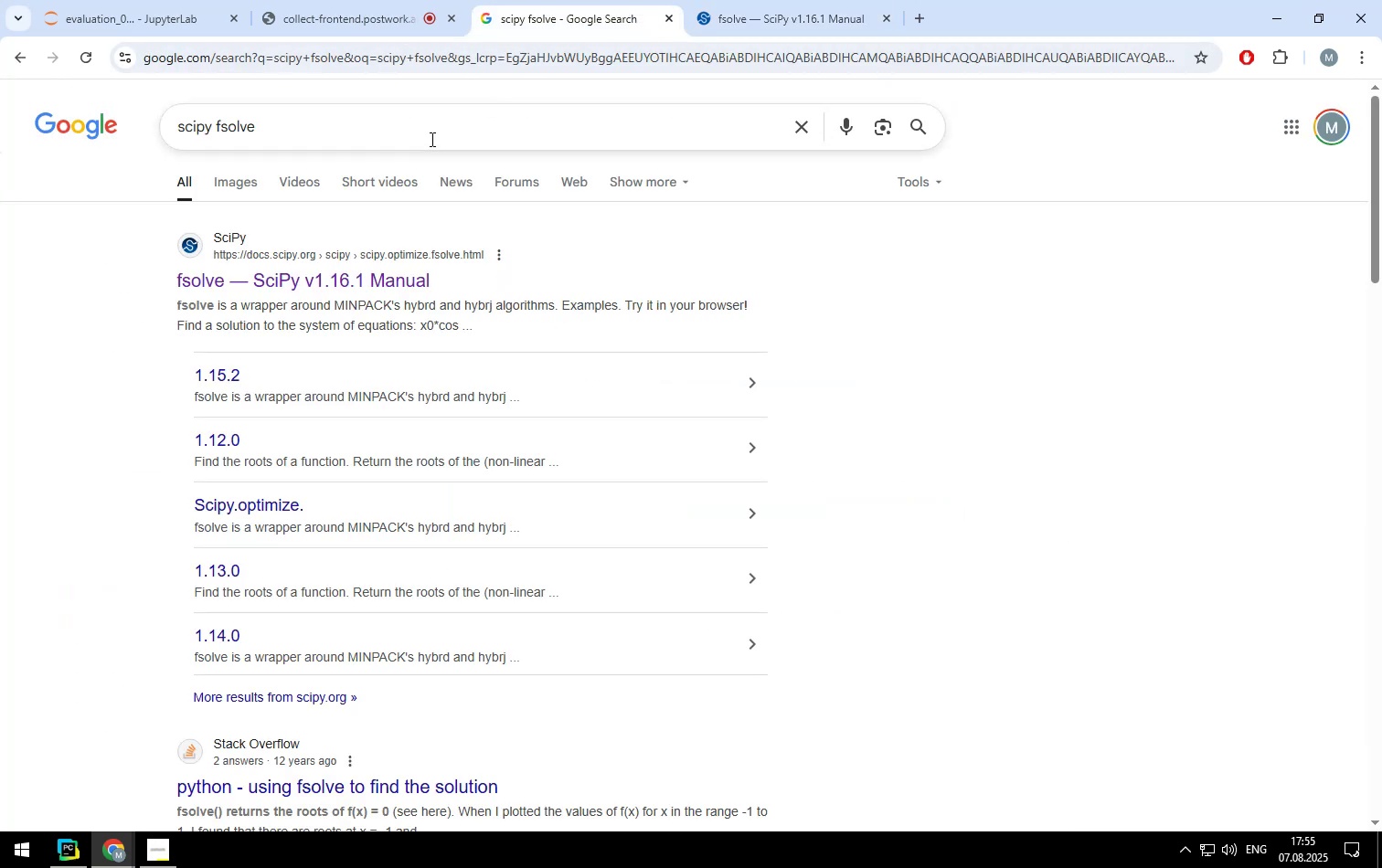 
left_click([431, 136])
 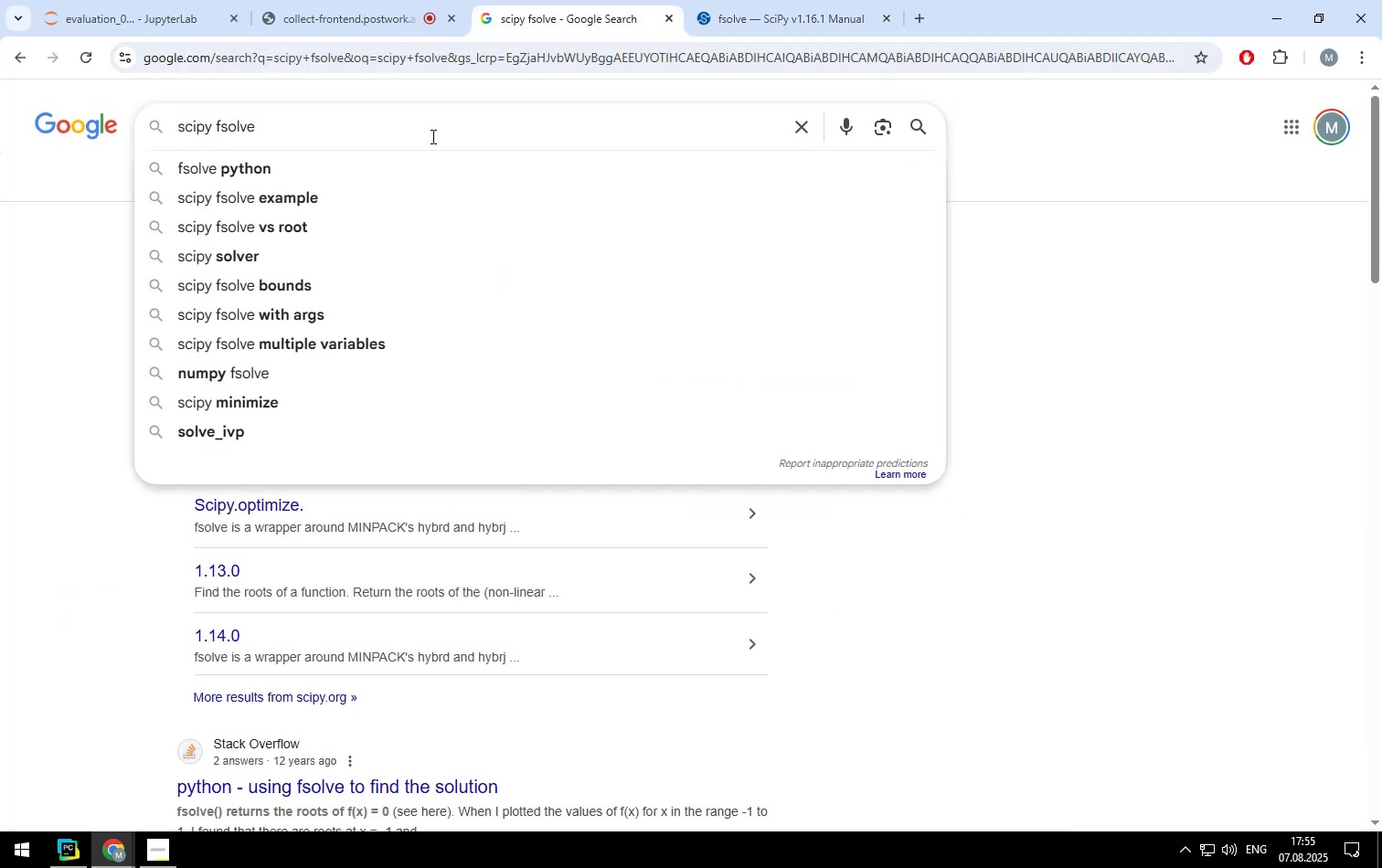 
type( nonnegative)
 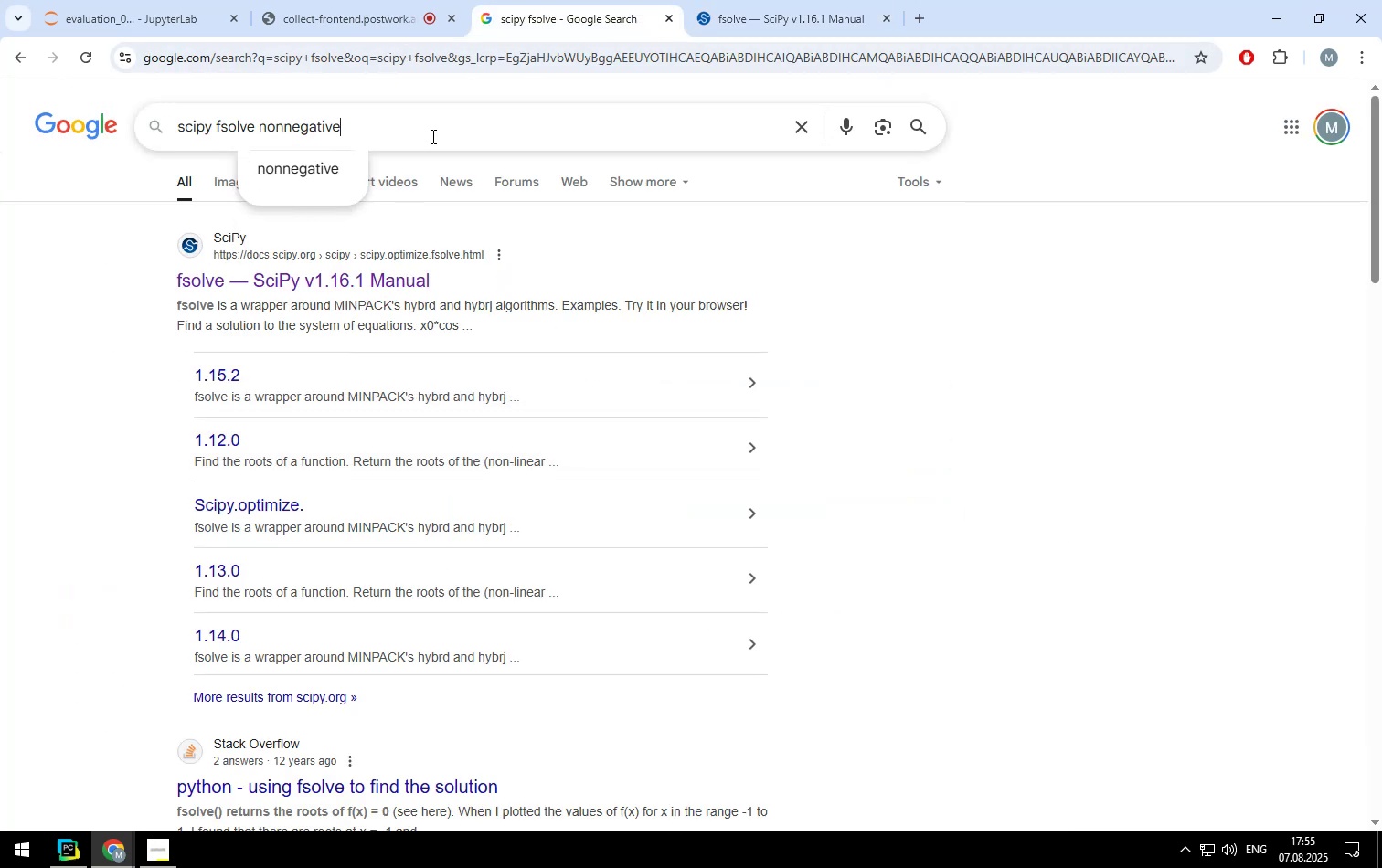 
key(Enter)
 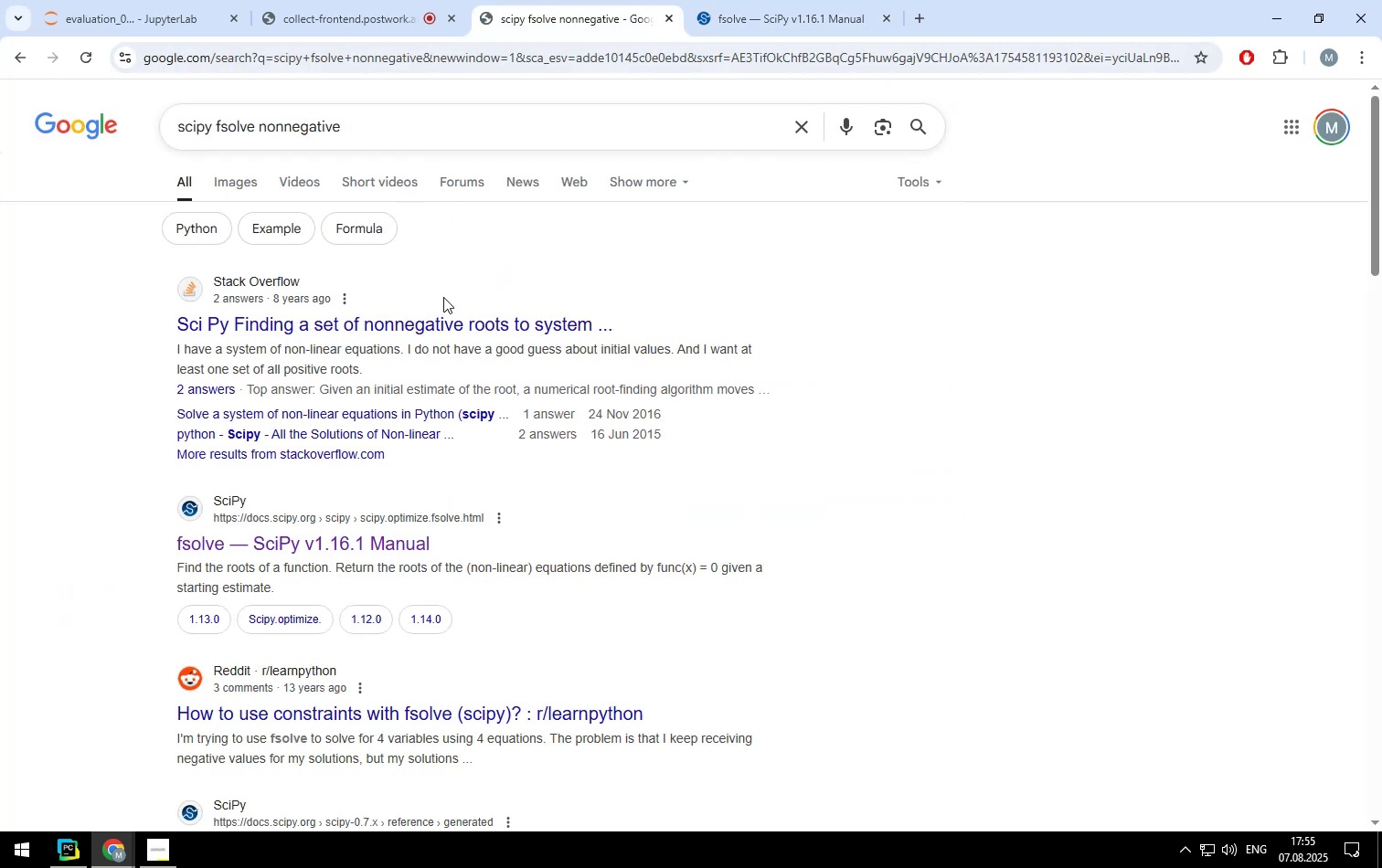 
left_click([436, 316])
 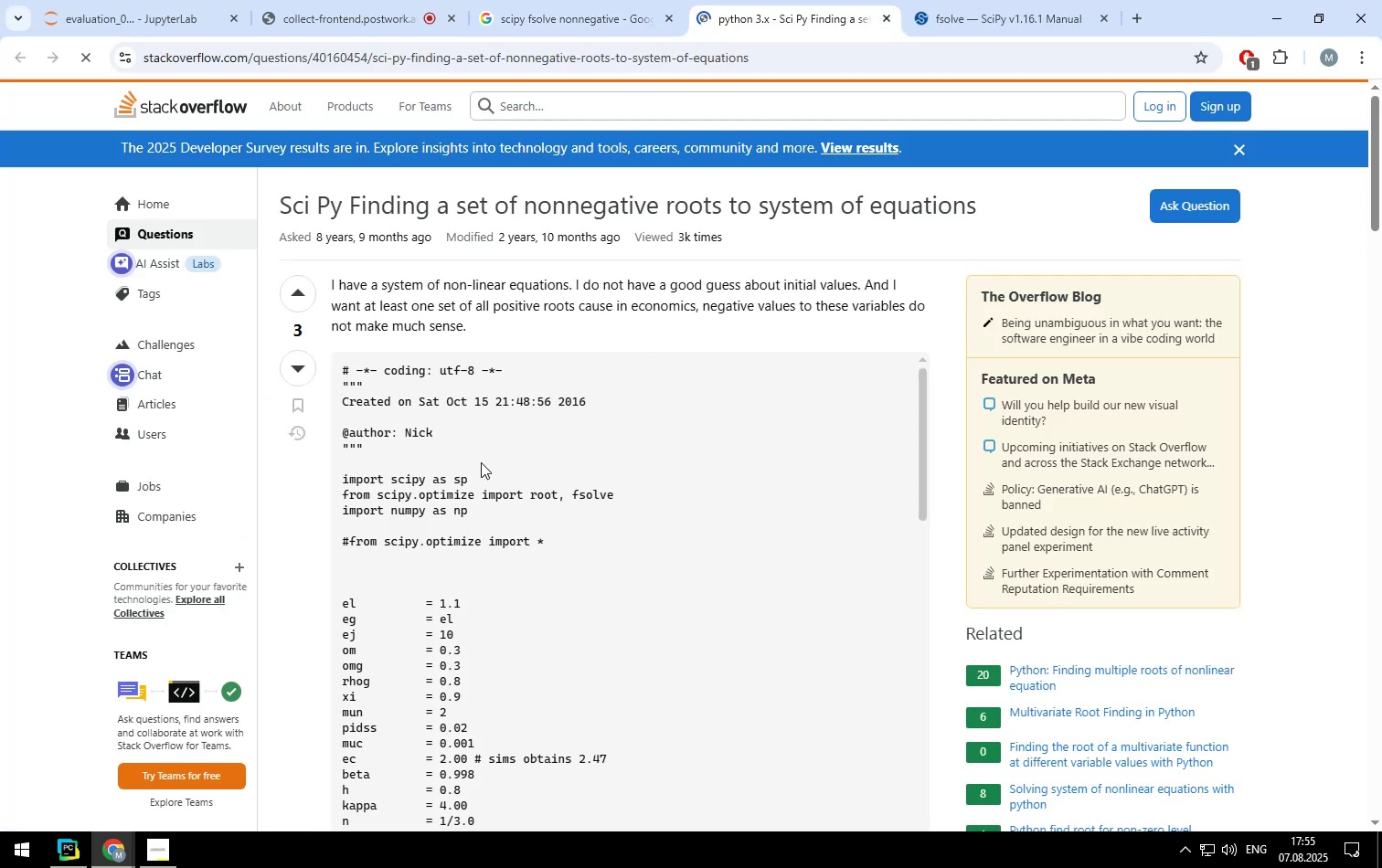 
scroll: coordinate [326, 492], scroll_direction: down, amount: 18.0
 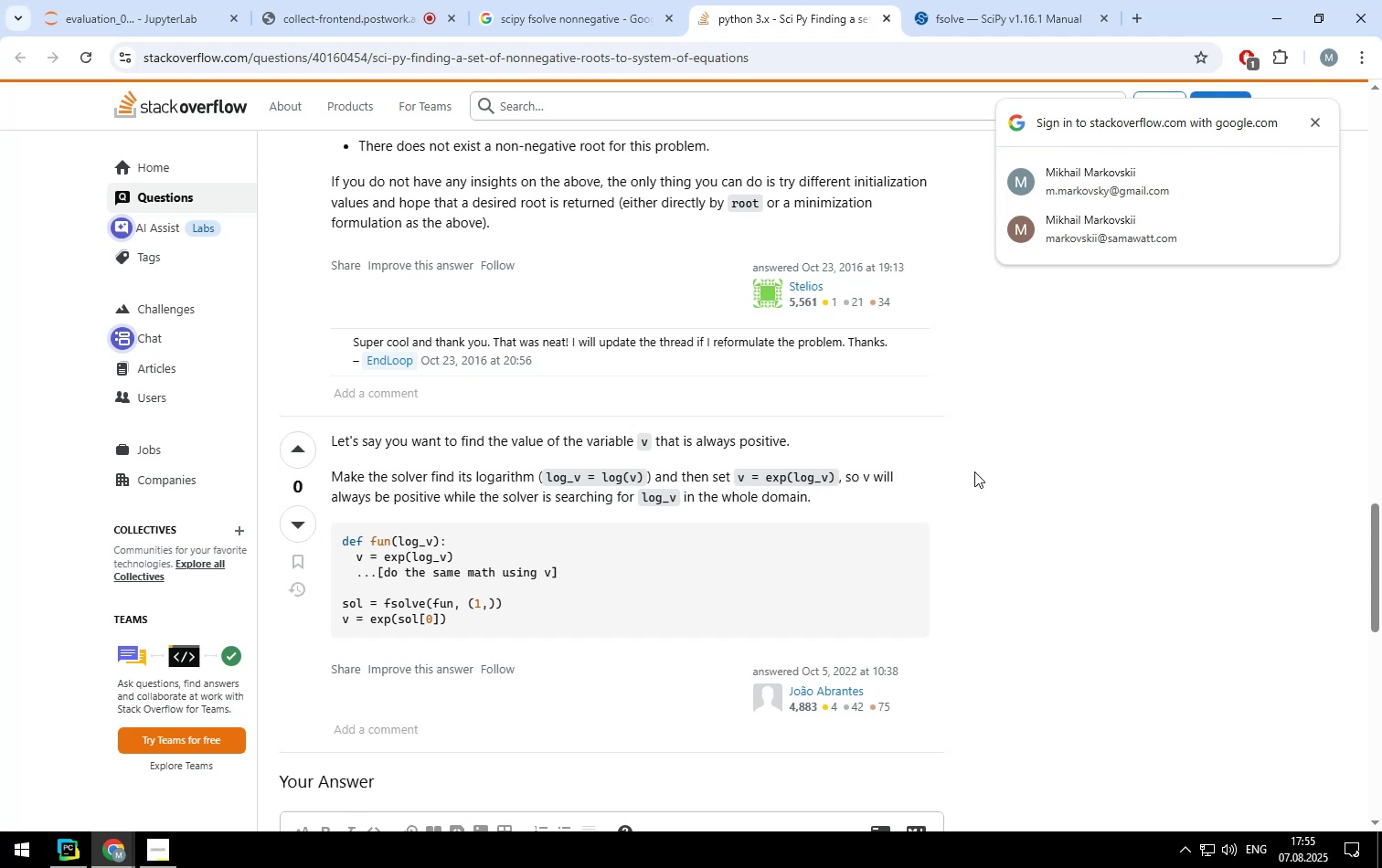 
wait(7.37)
 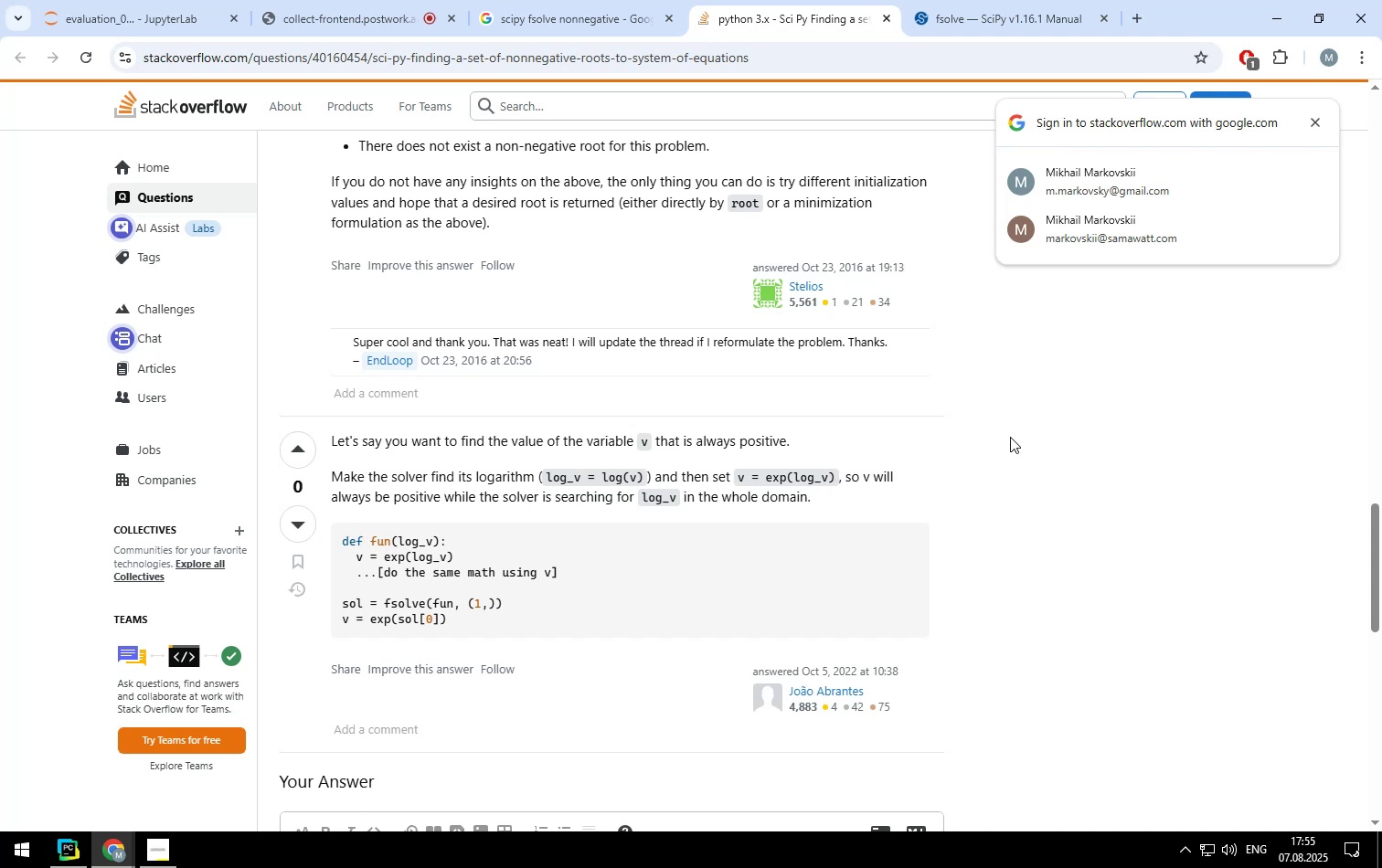 
scroll: coordinate [974, 472], scroll_direction: down, amount: 1.0
 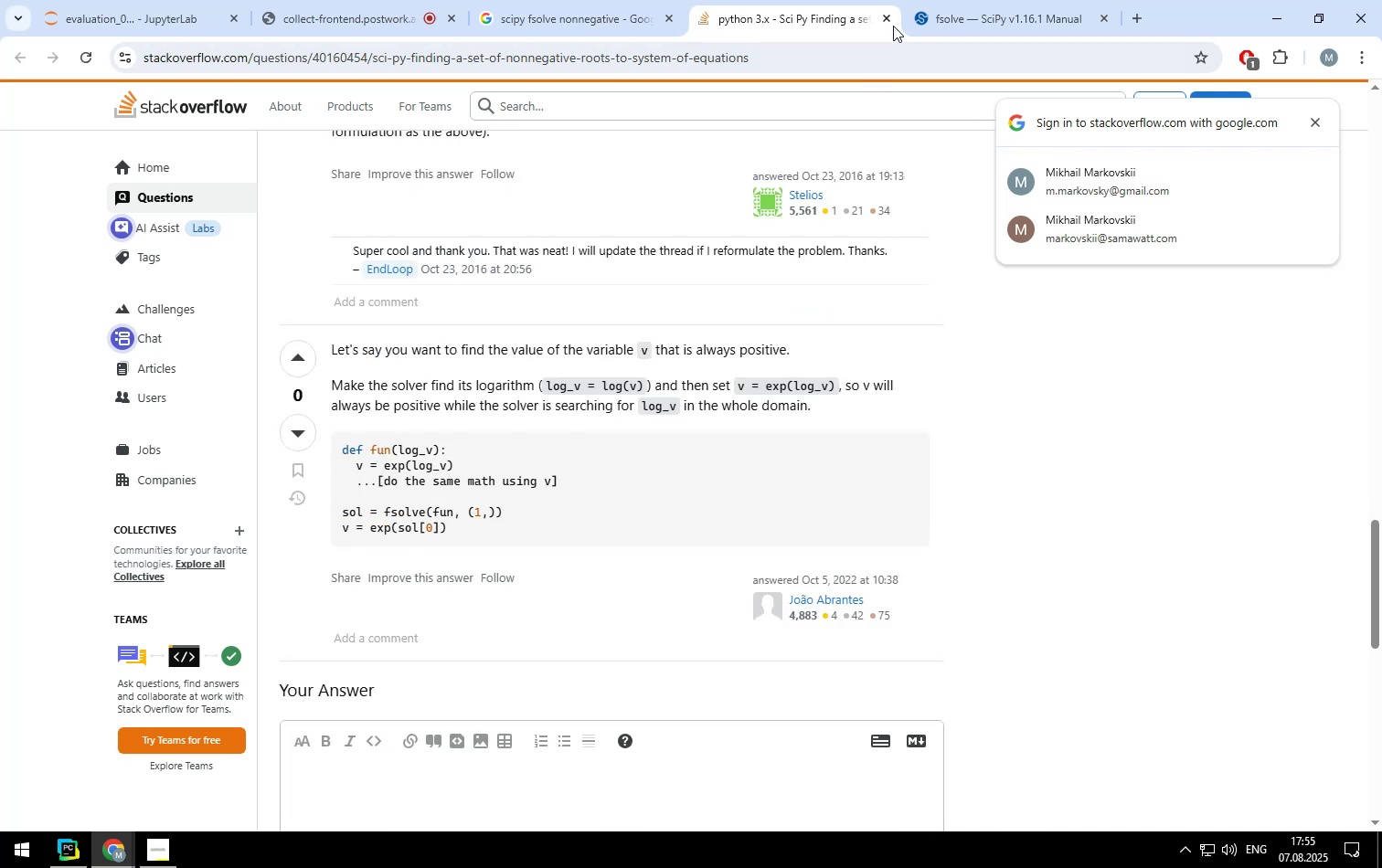 
left_click([887, 17])
 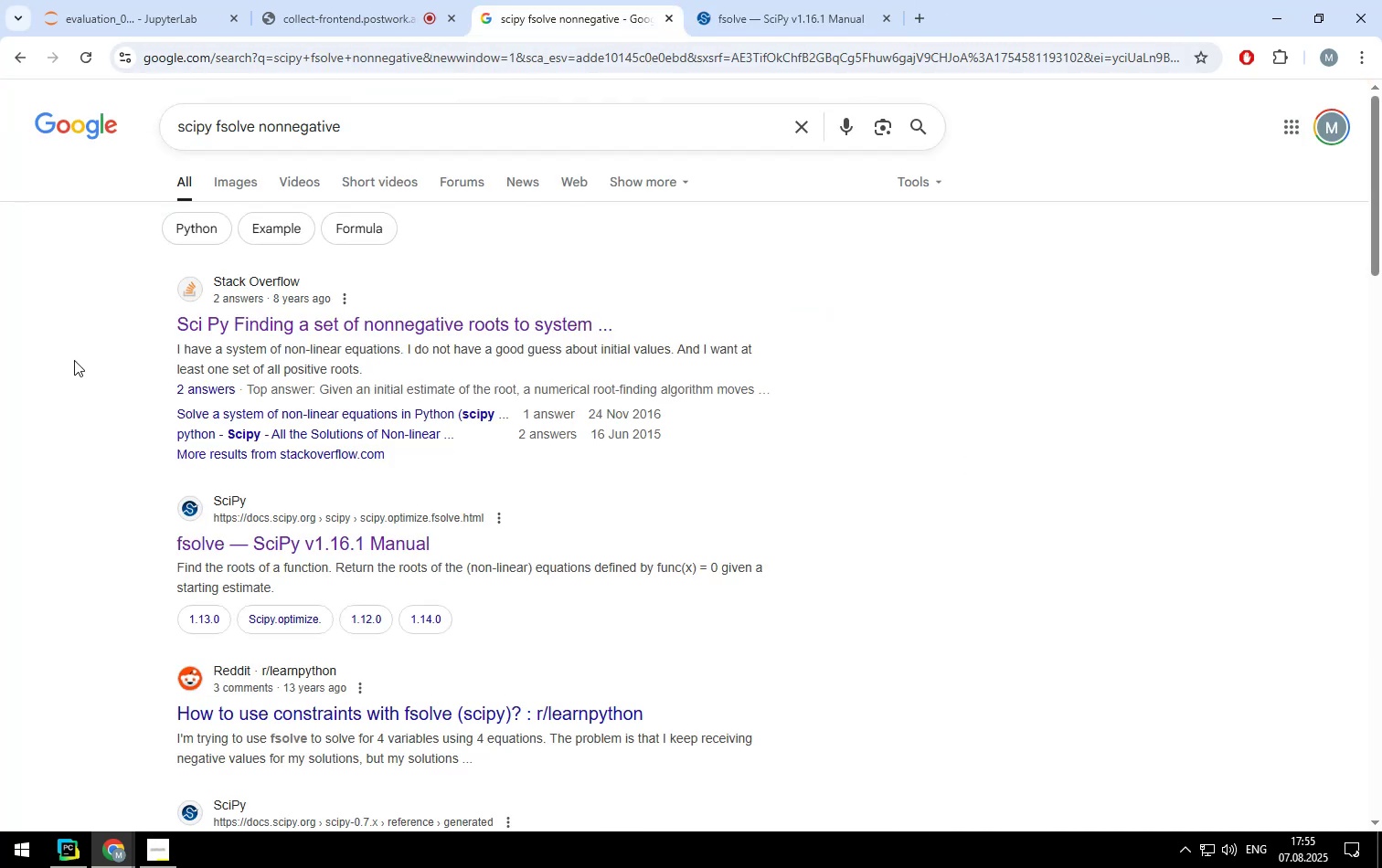 
scroll: coordinate [110, 368], scroll_direction: down, amount: 2.0
 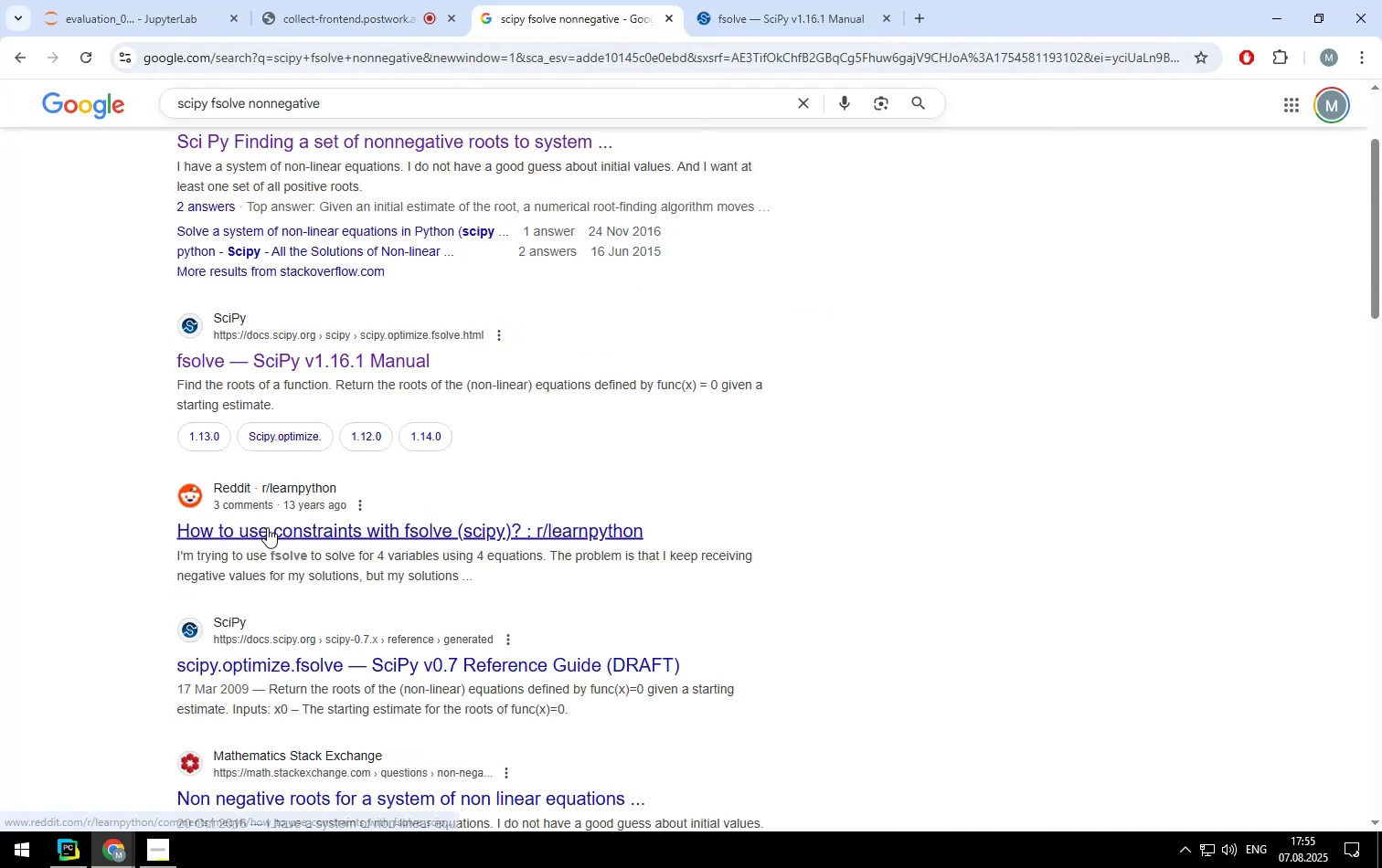 
left_click([267, 527])
 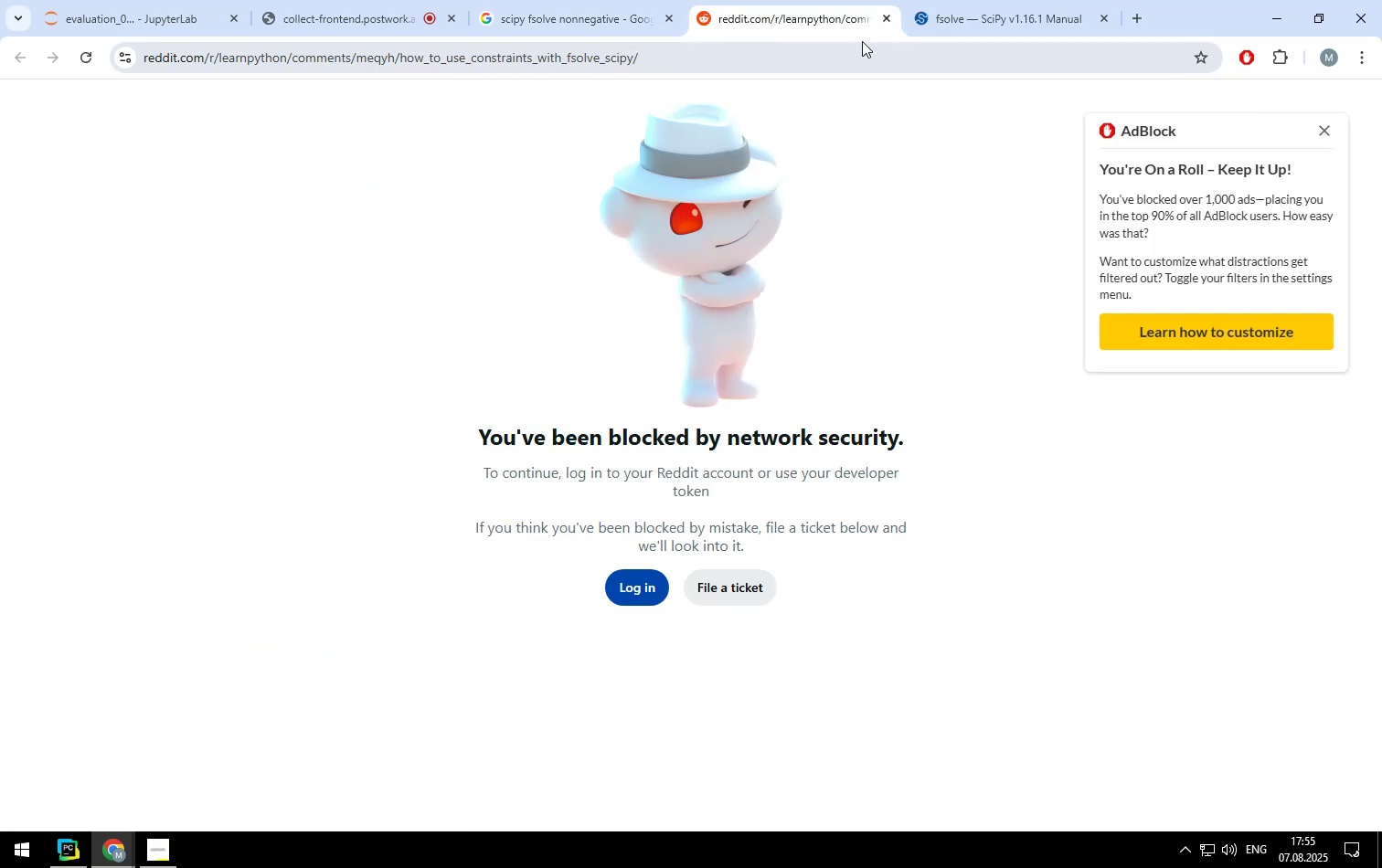 
left_click([883, 20])
 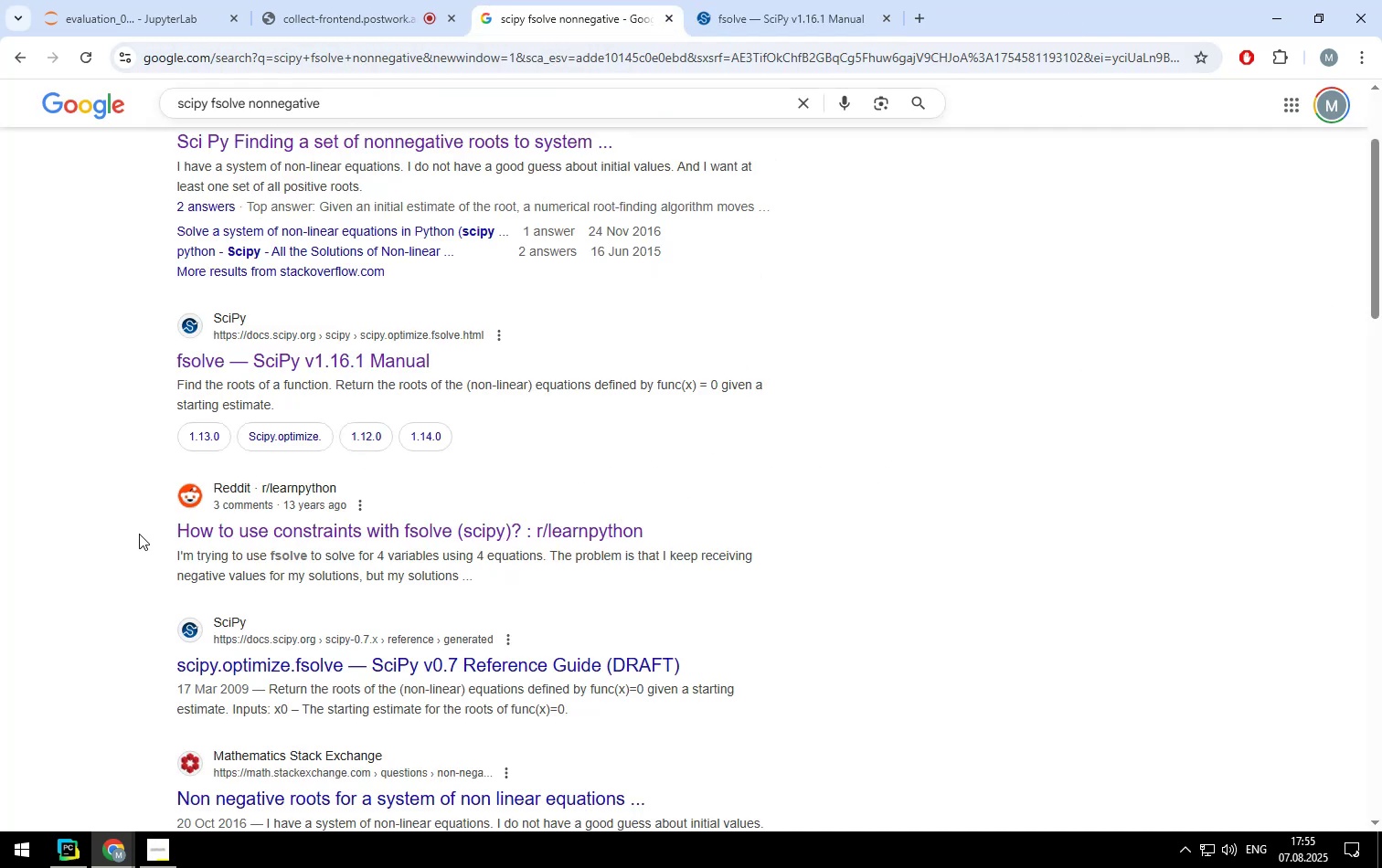 
scroll: coordinate [134, 535], scroll_direction: down, amount: 3.0
 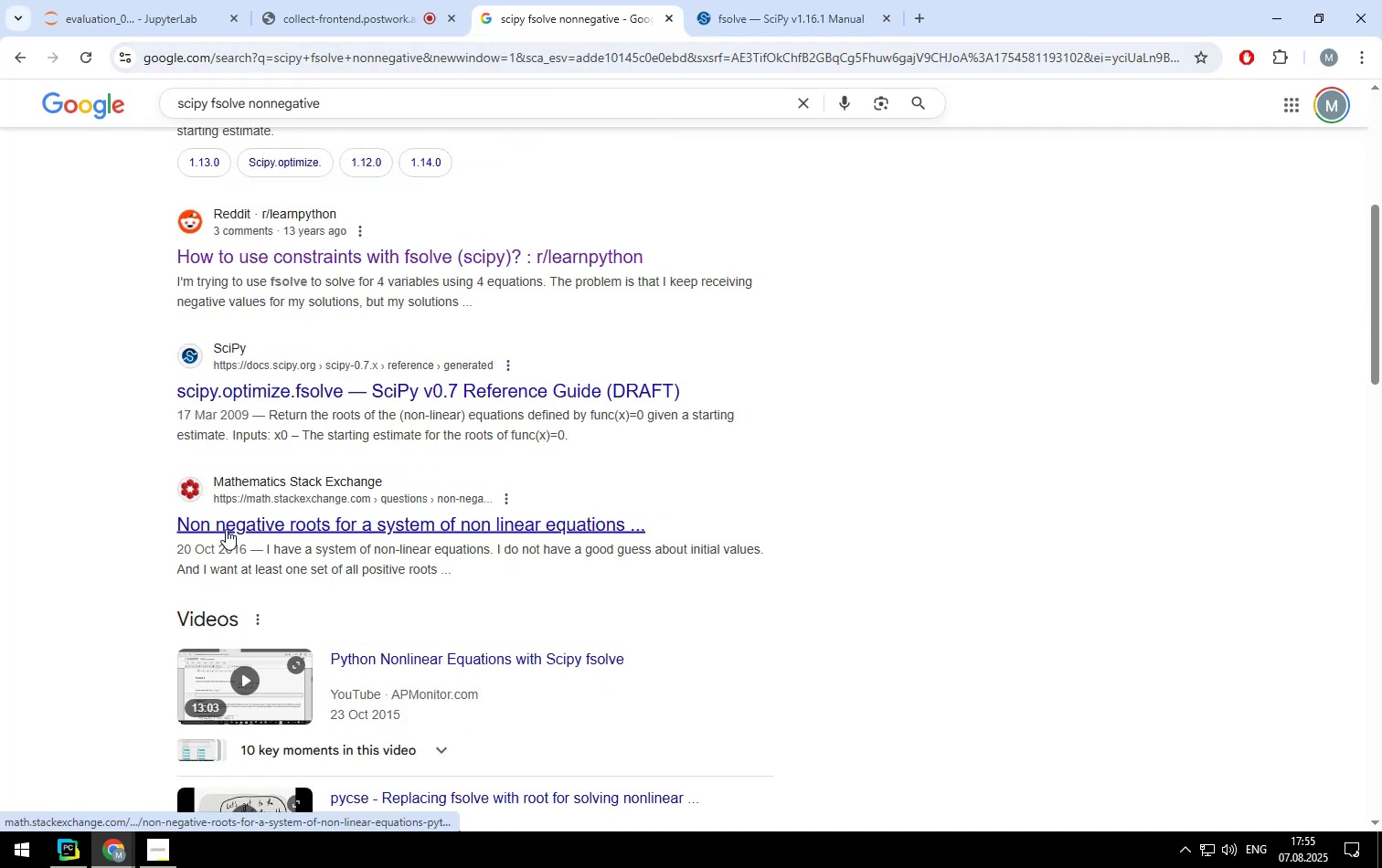 
left_click([226, 529])
 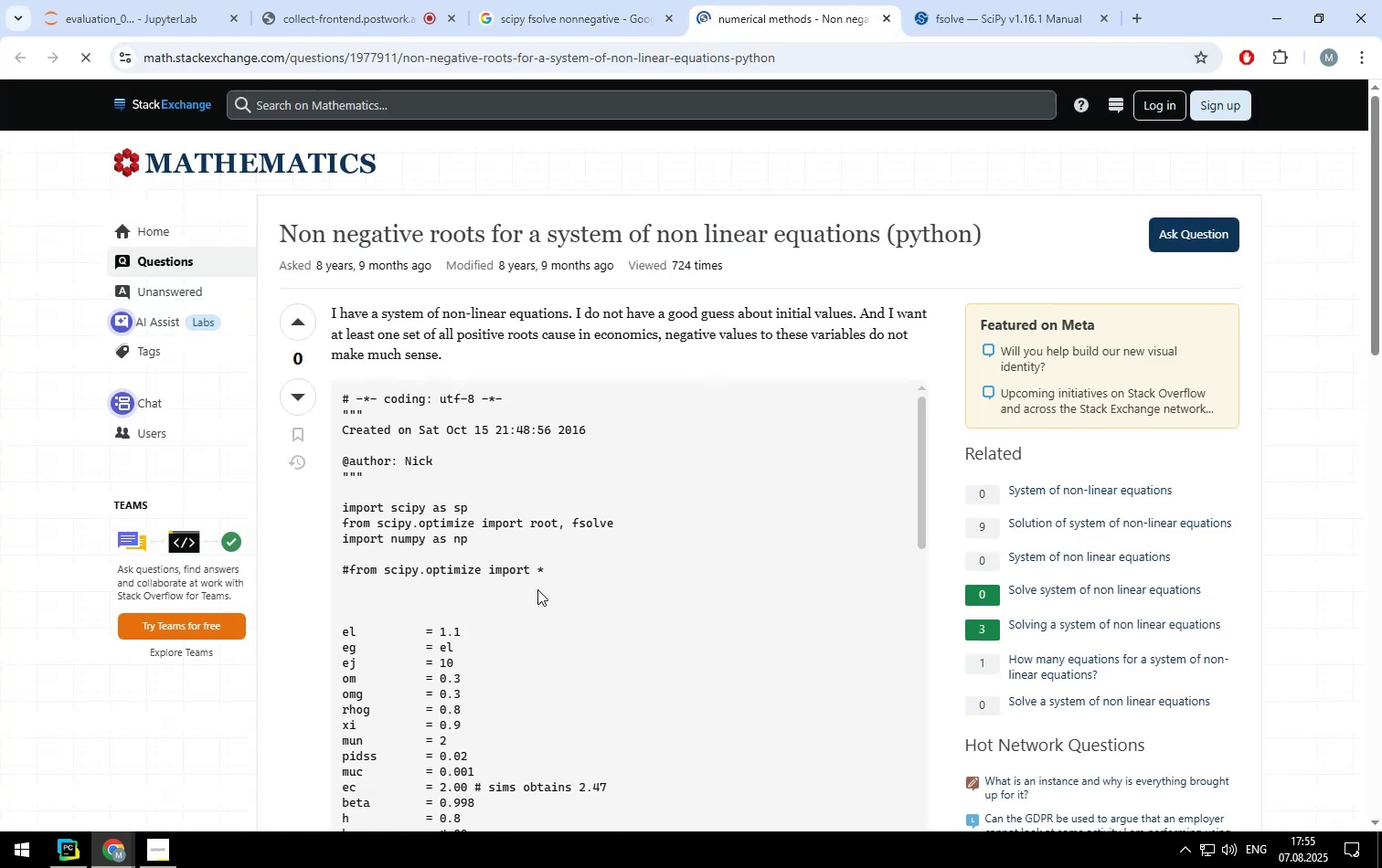 
scroll: coordinate [282, 580], scroll_direction: down, amount: 12.0
 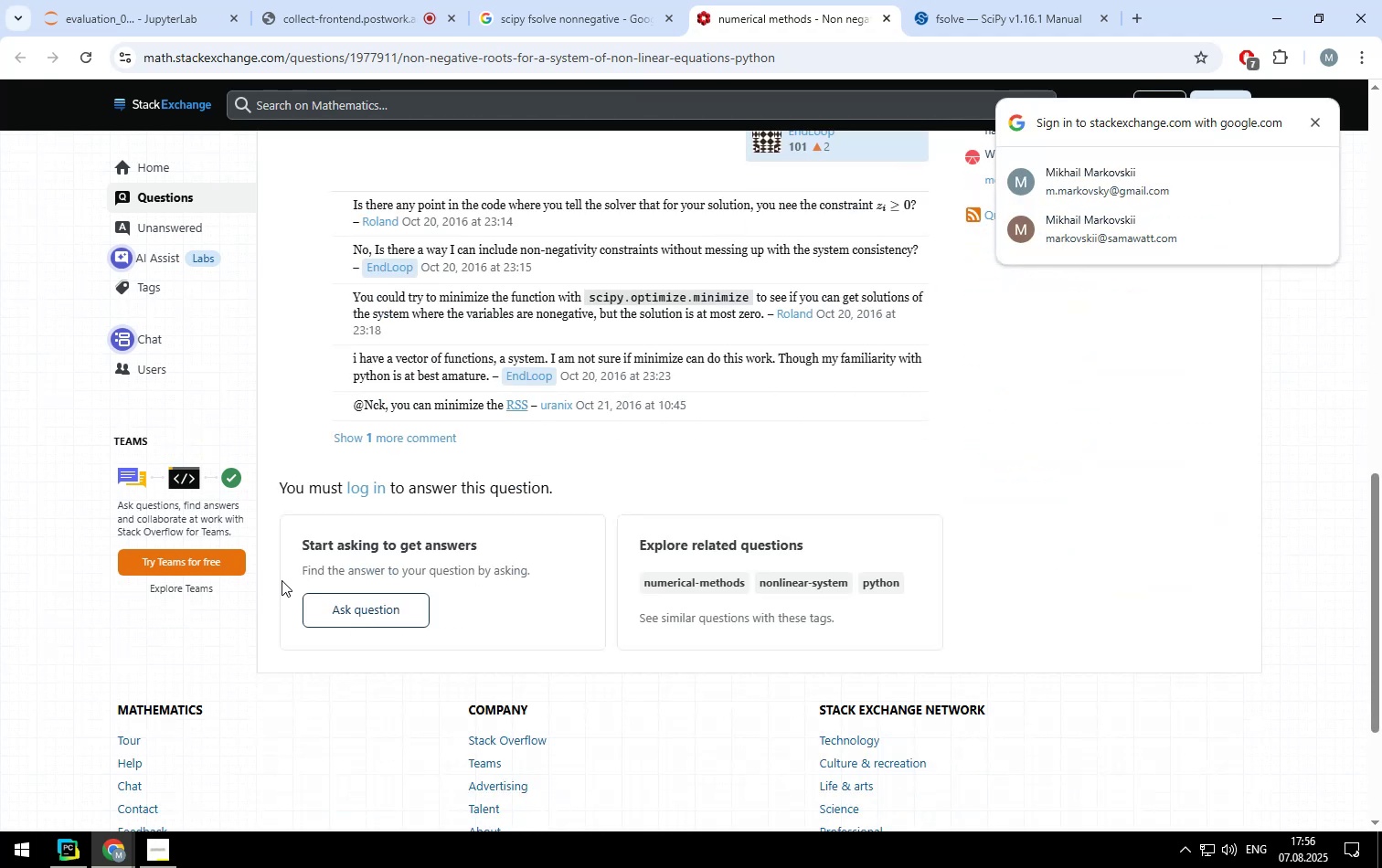 
scroll: coordinate [282, 580], scroll_direction: none, amount: 0.0
 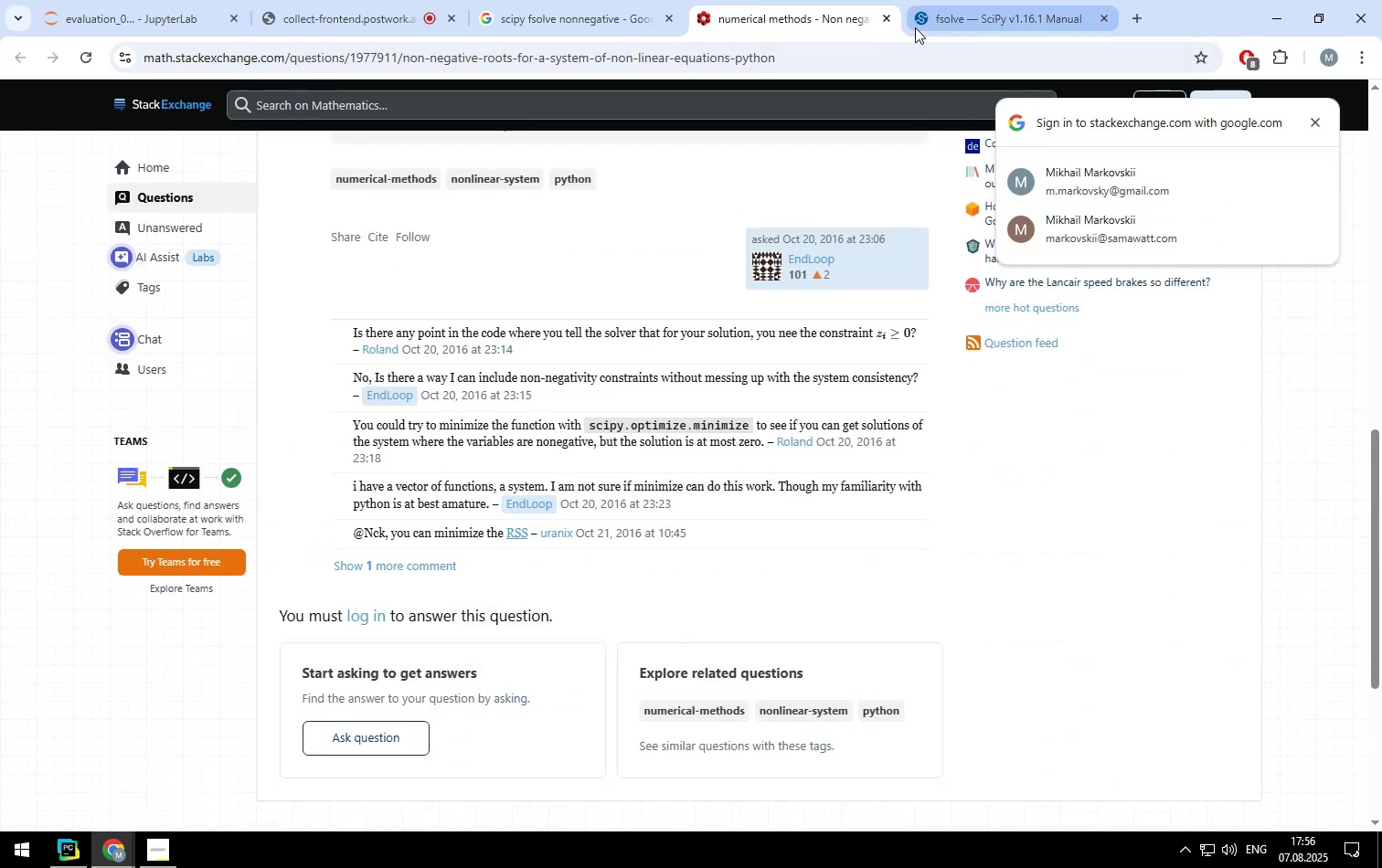 
left_click([886, 16])
 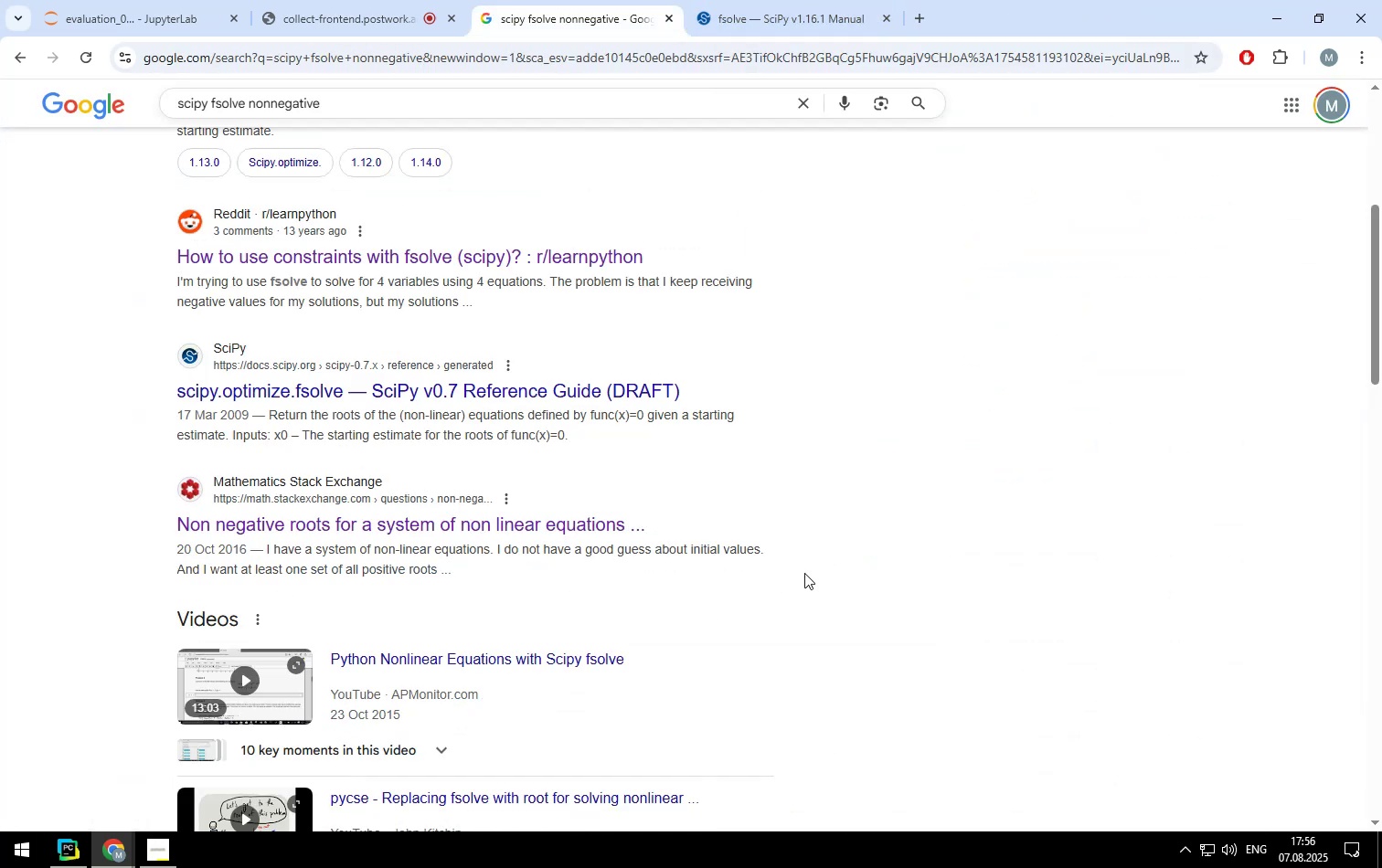 
scroll: coordinate [851, 608], scroll_direction: down, amount: 9.0
 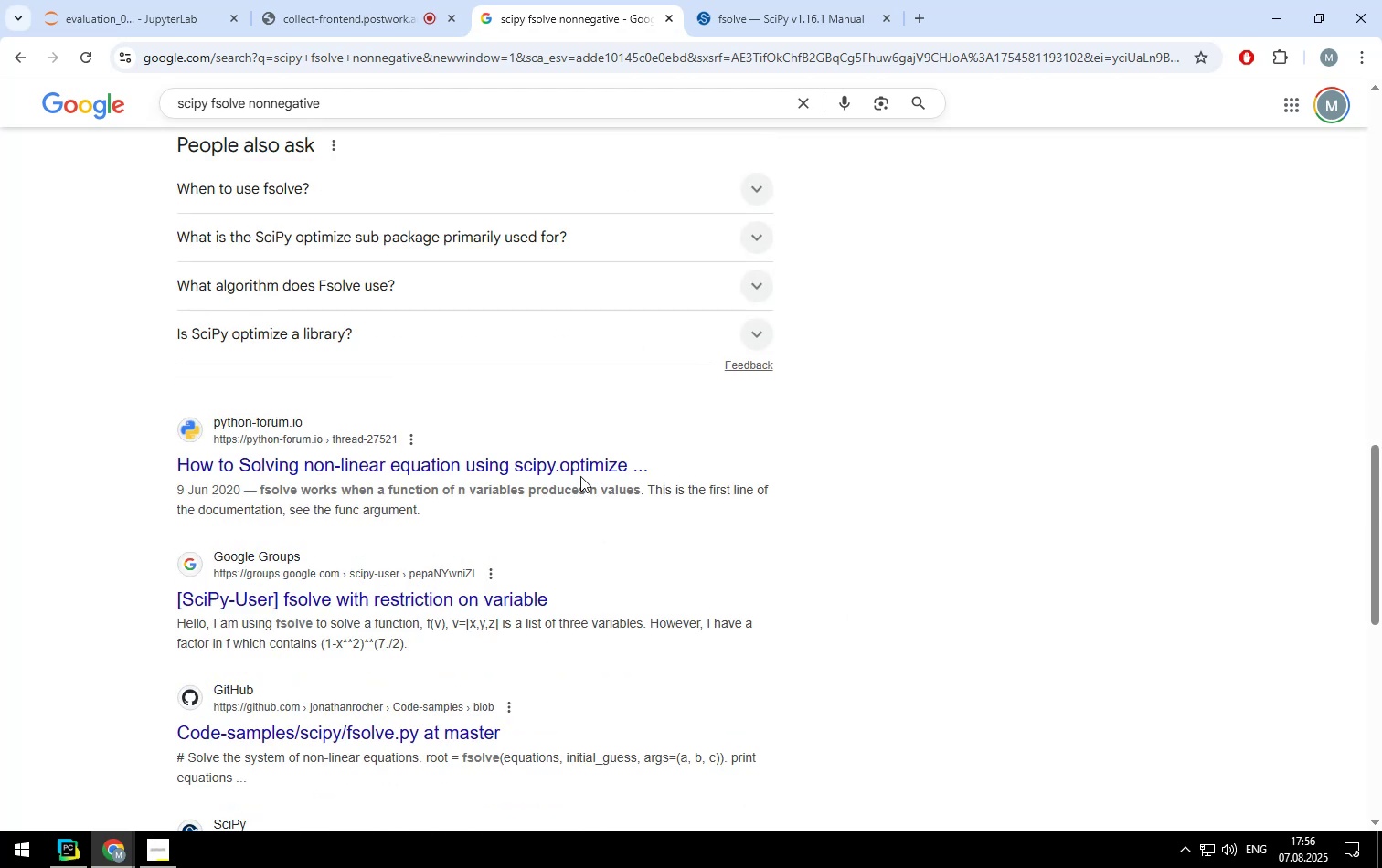 
left_click([579, 472])
 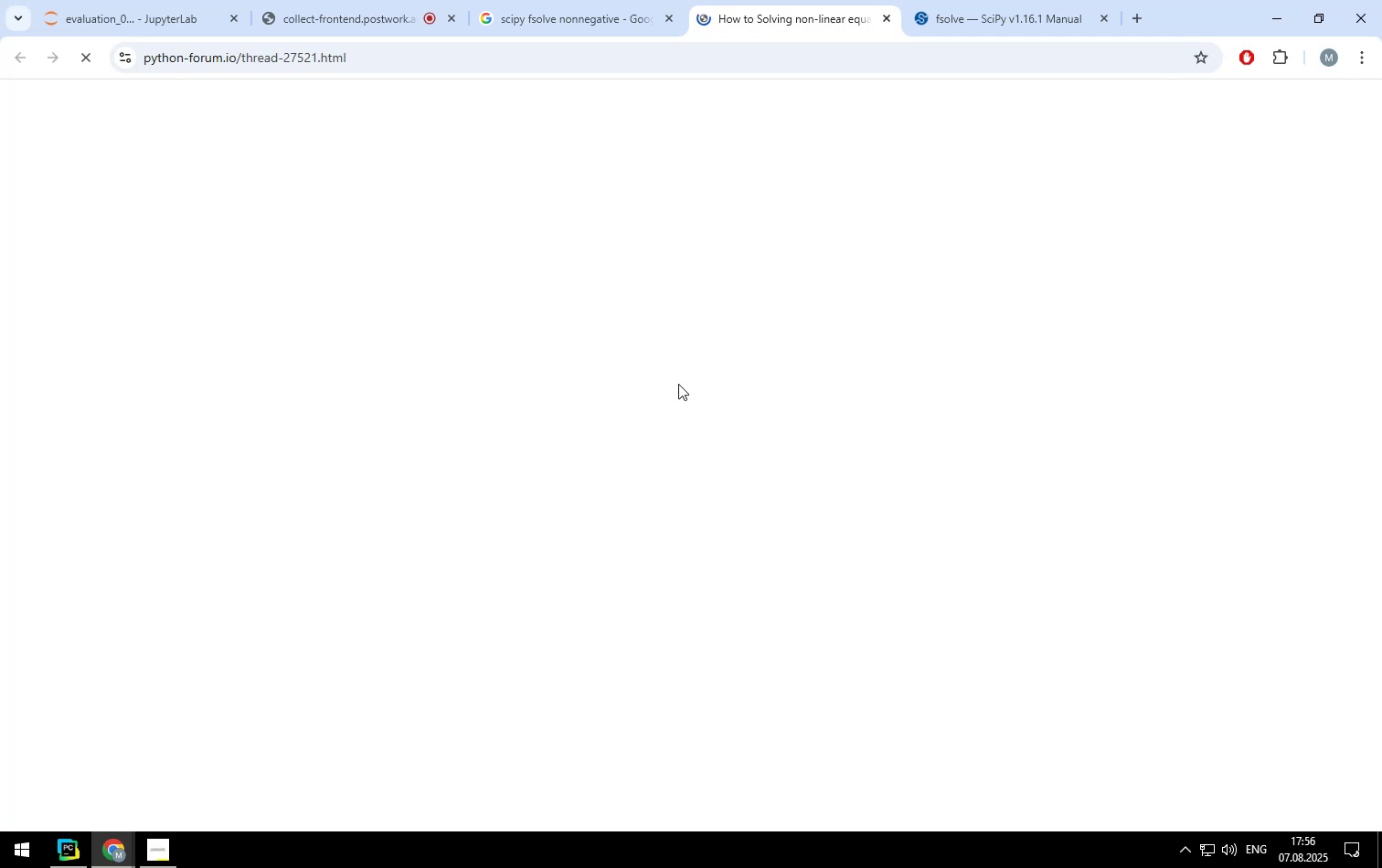 
wait(32.12)
 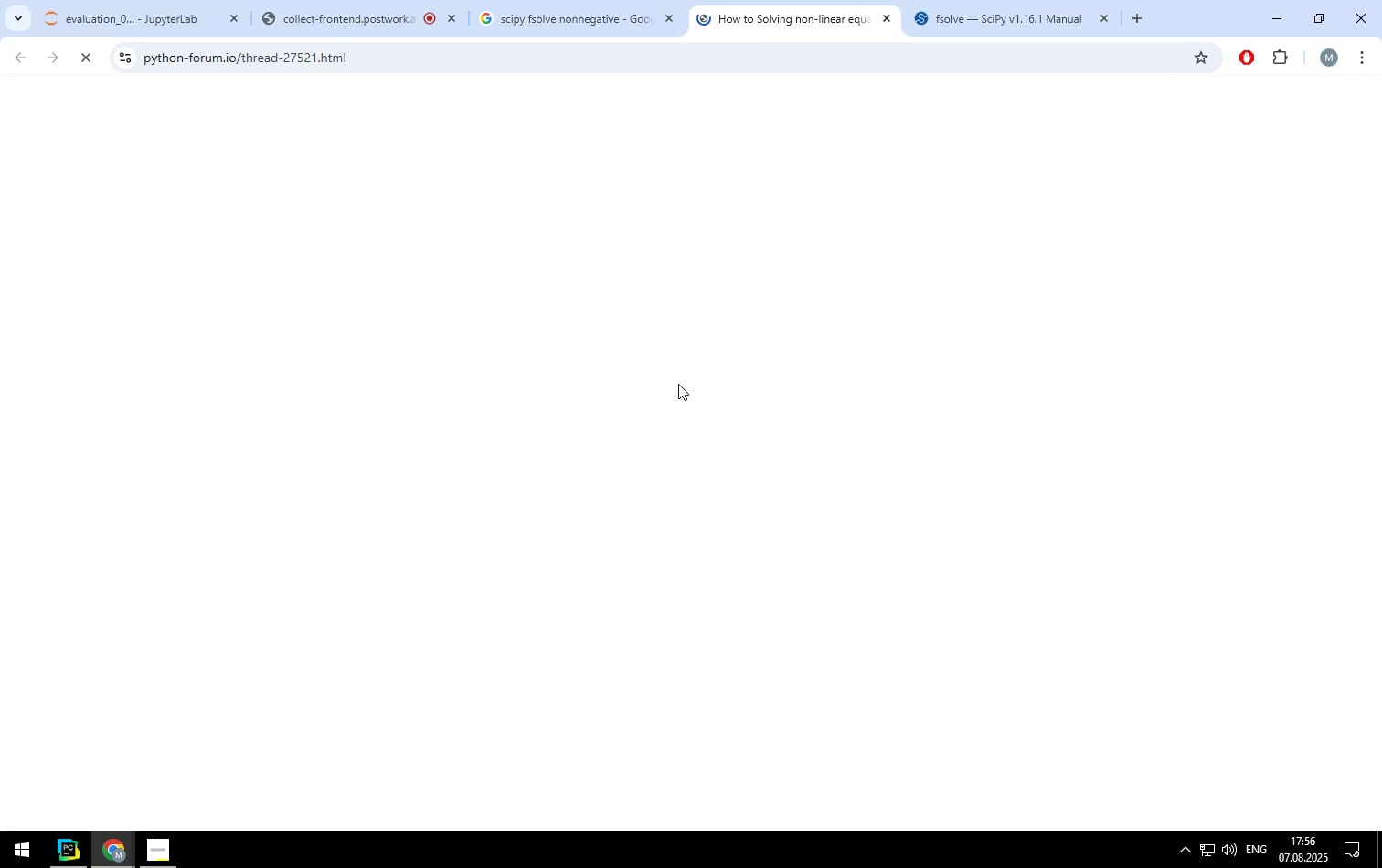 
left_click([565, 26])
 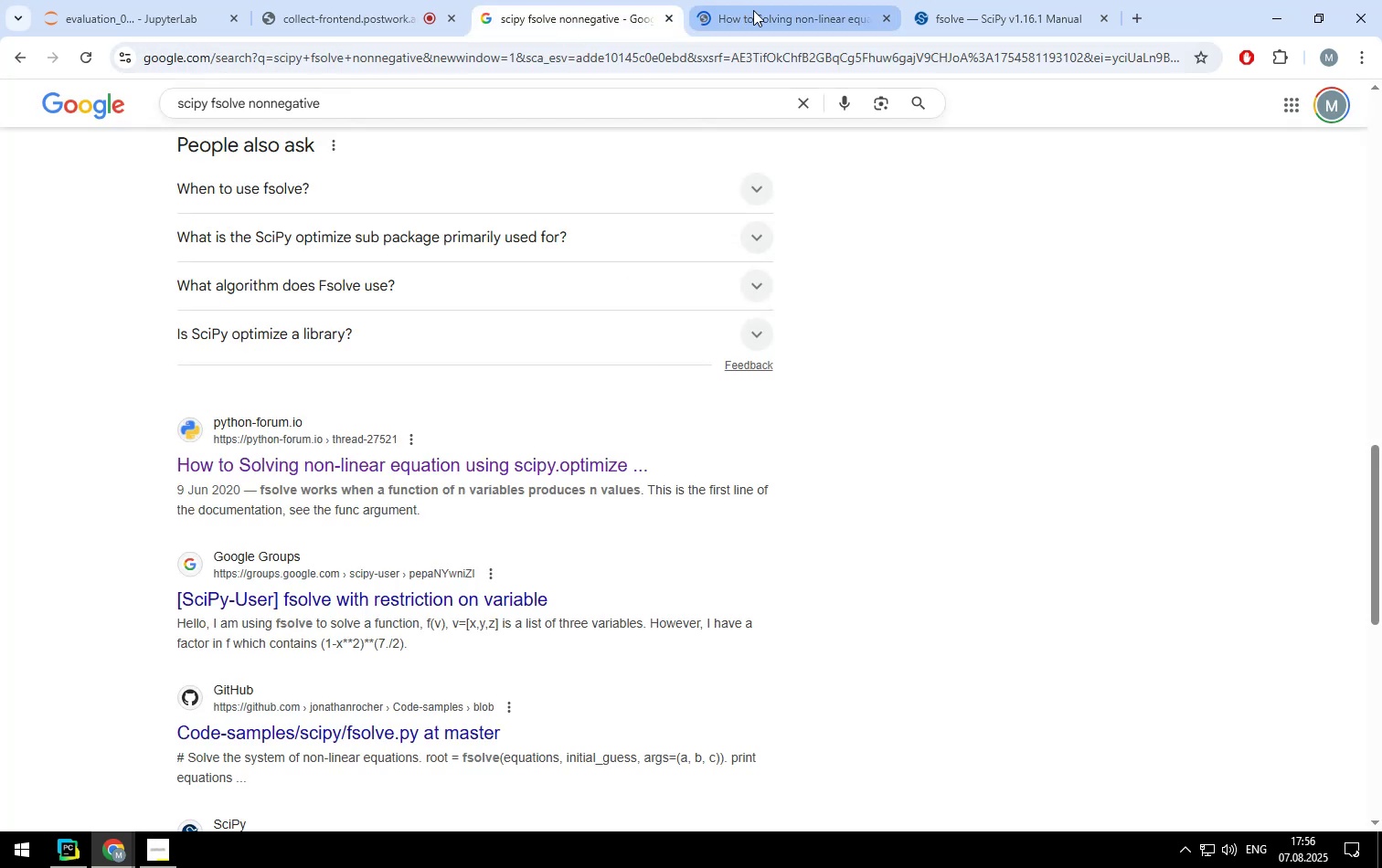 
left_click([753, 10])
 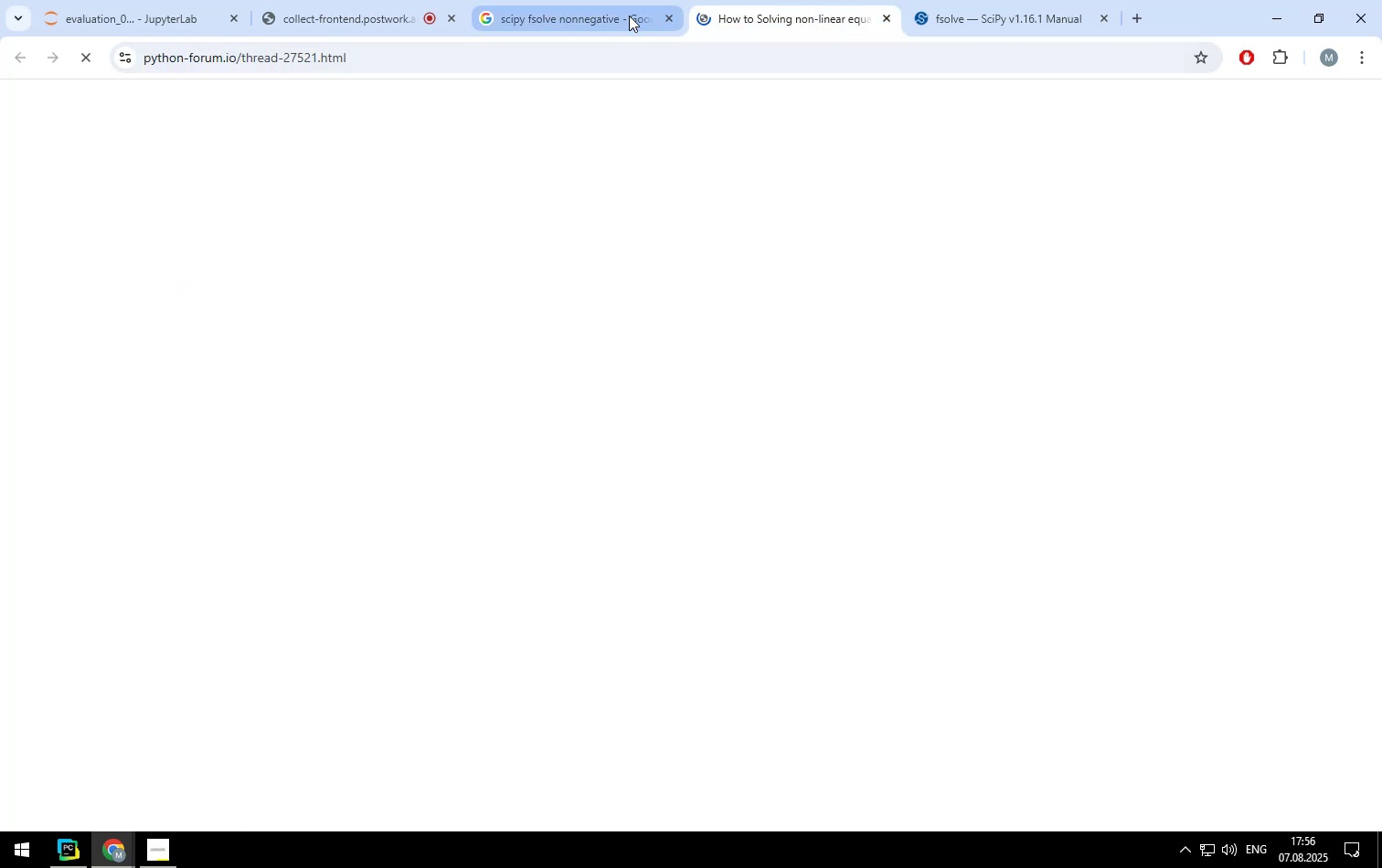 
left_click([627, 16])
 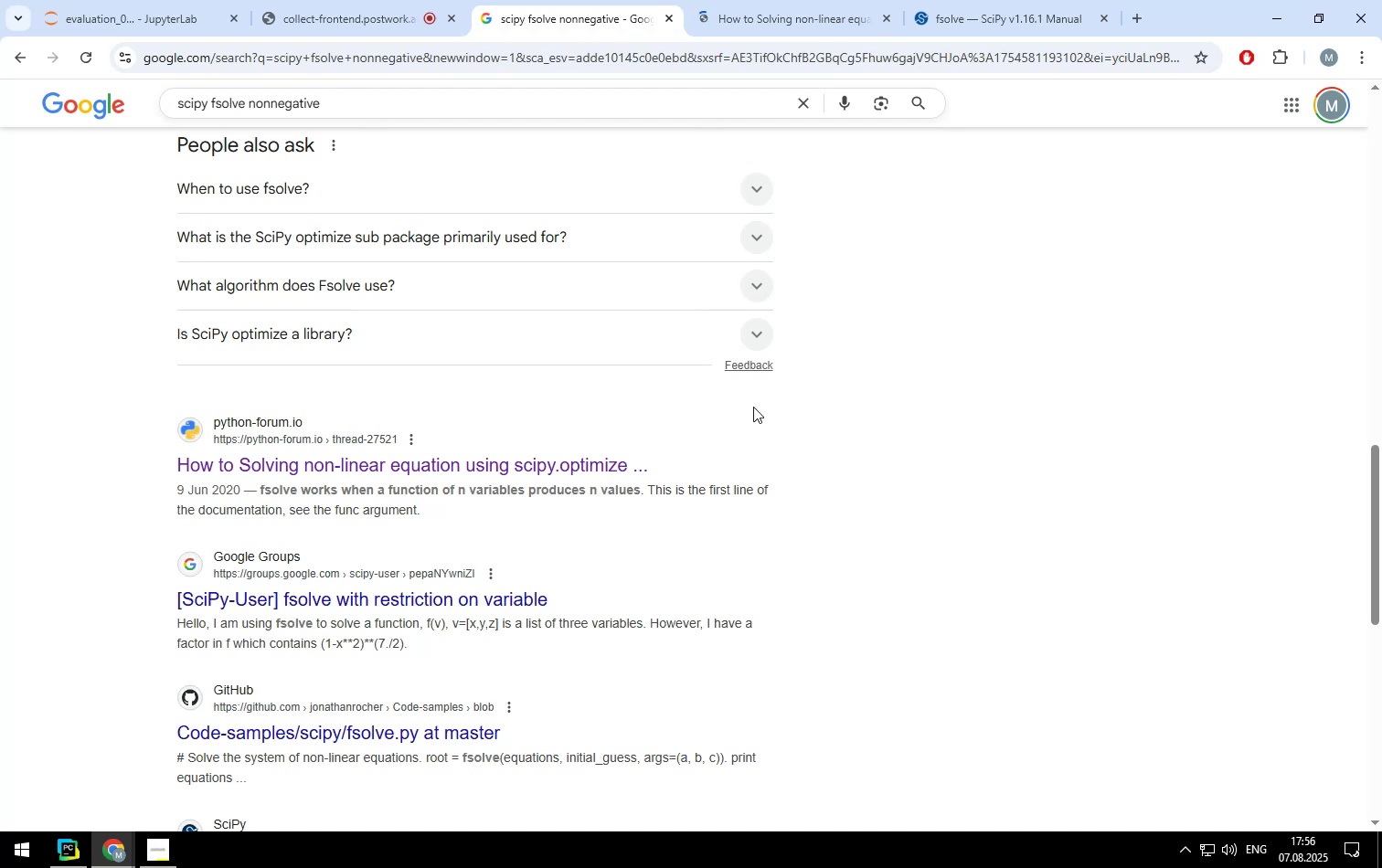 
left_click([434, 598])
 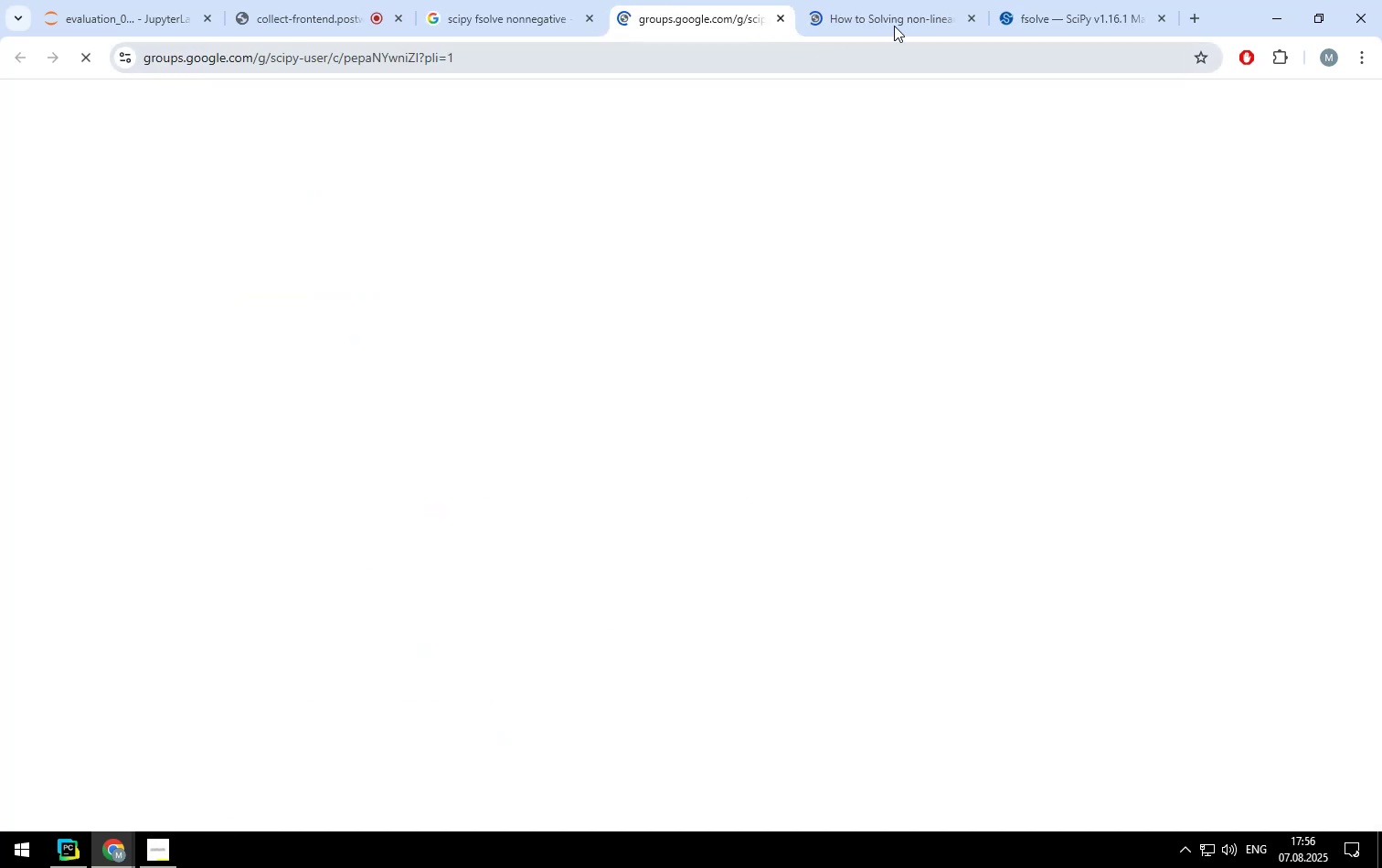 
left_click([894, 26])
 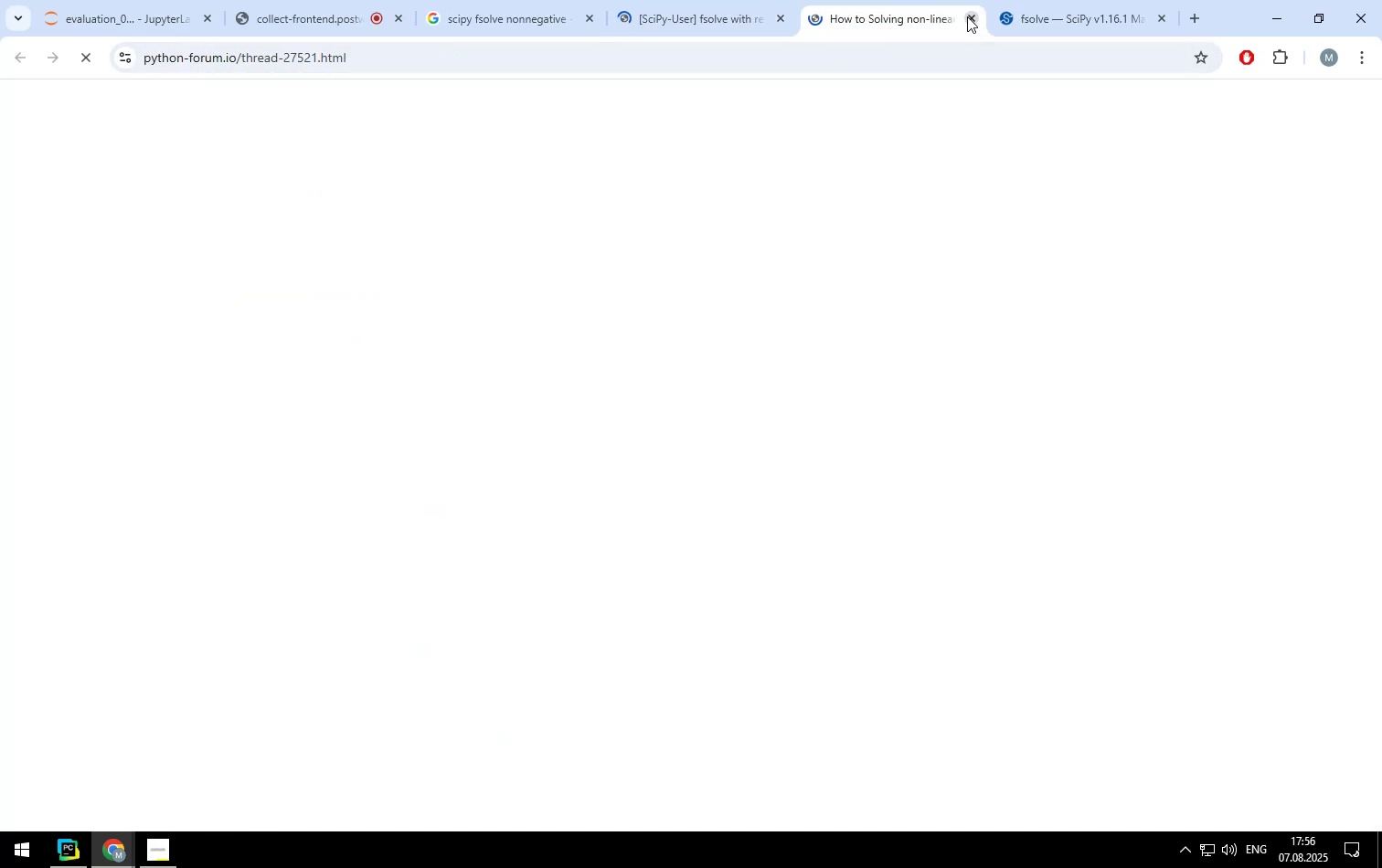 
left_click([968, 16])
 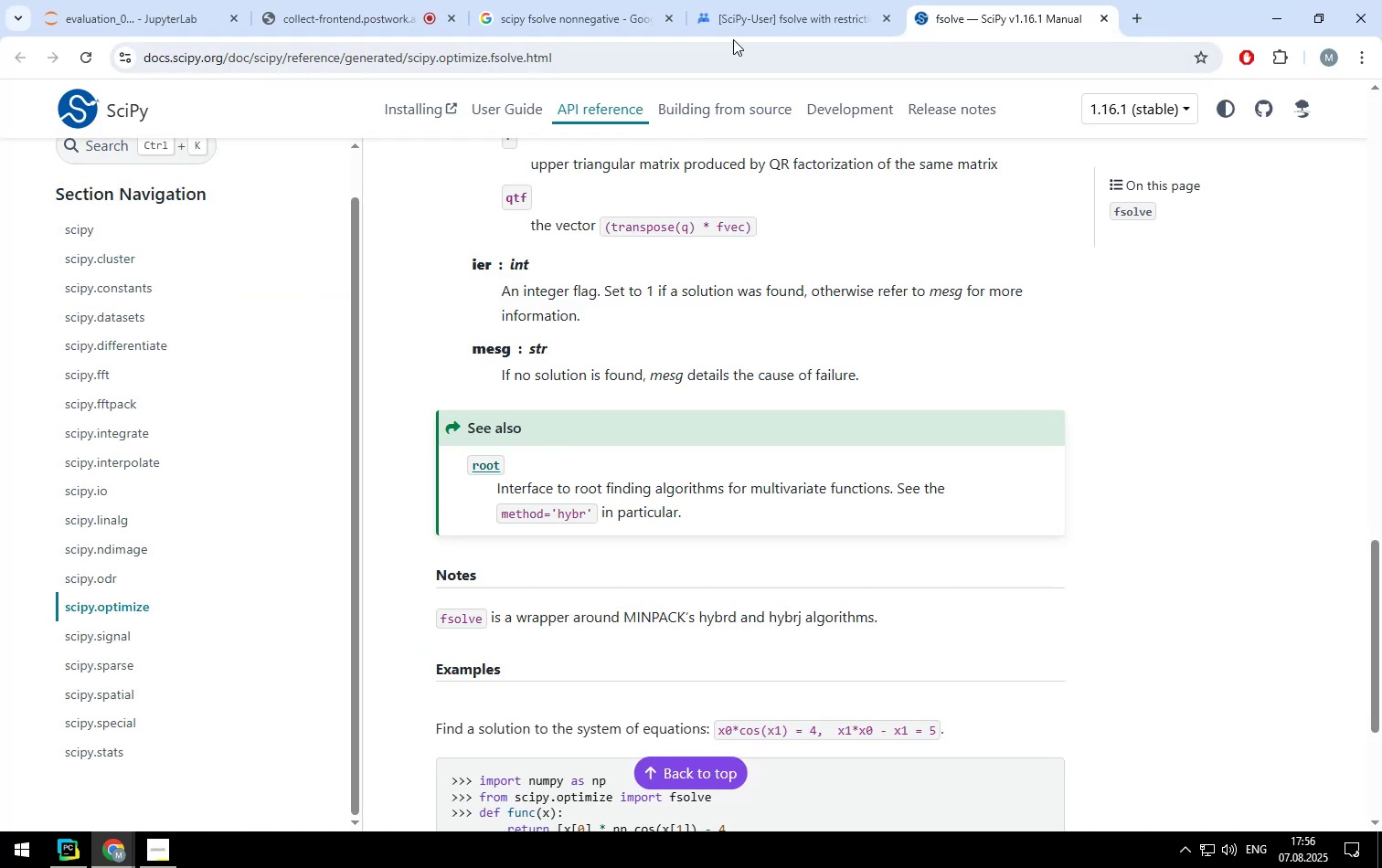 
left_click([737, 19])
 